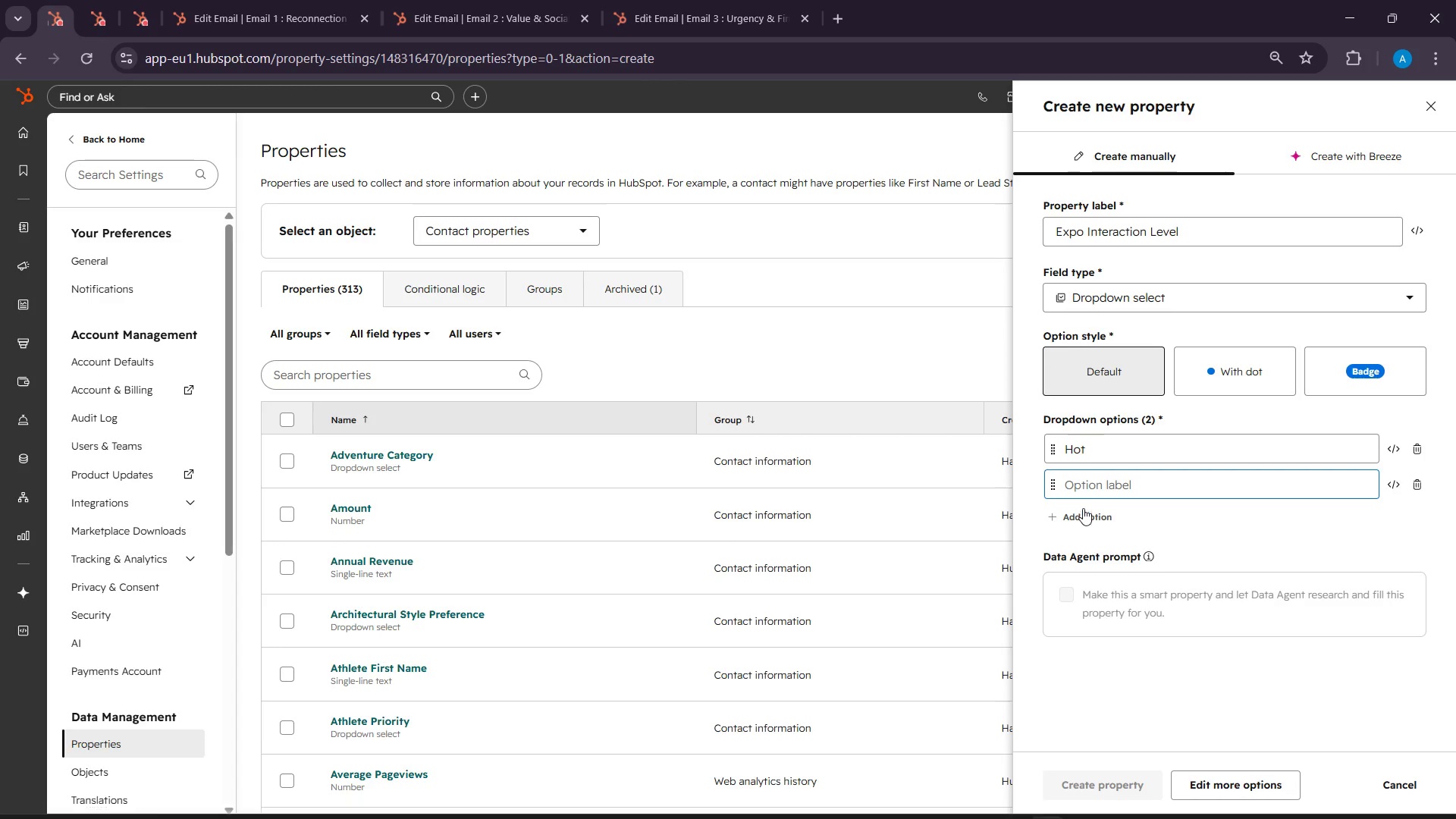 
right_click([1087, 491])
 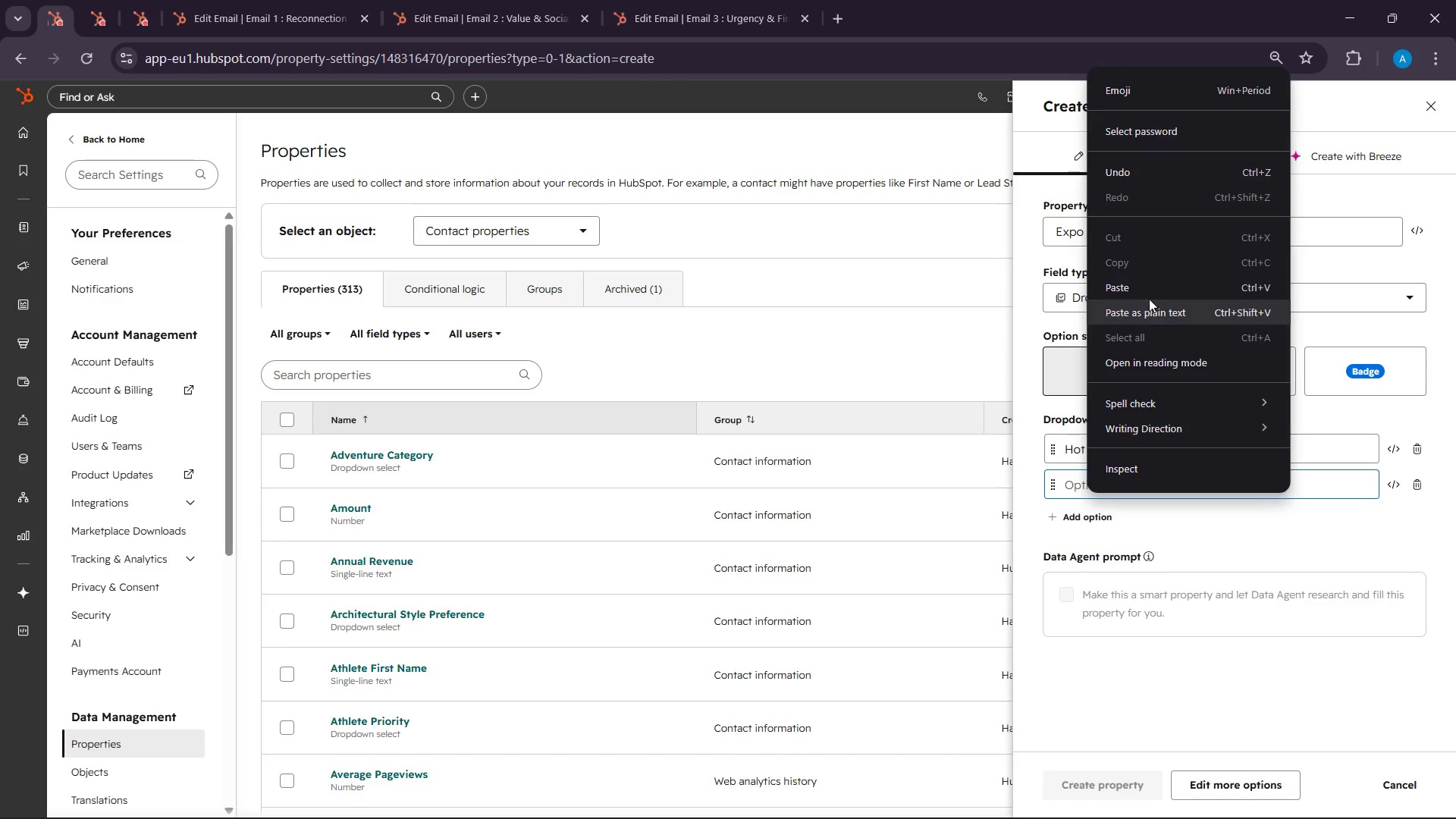 
left_click([1152, 286])
 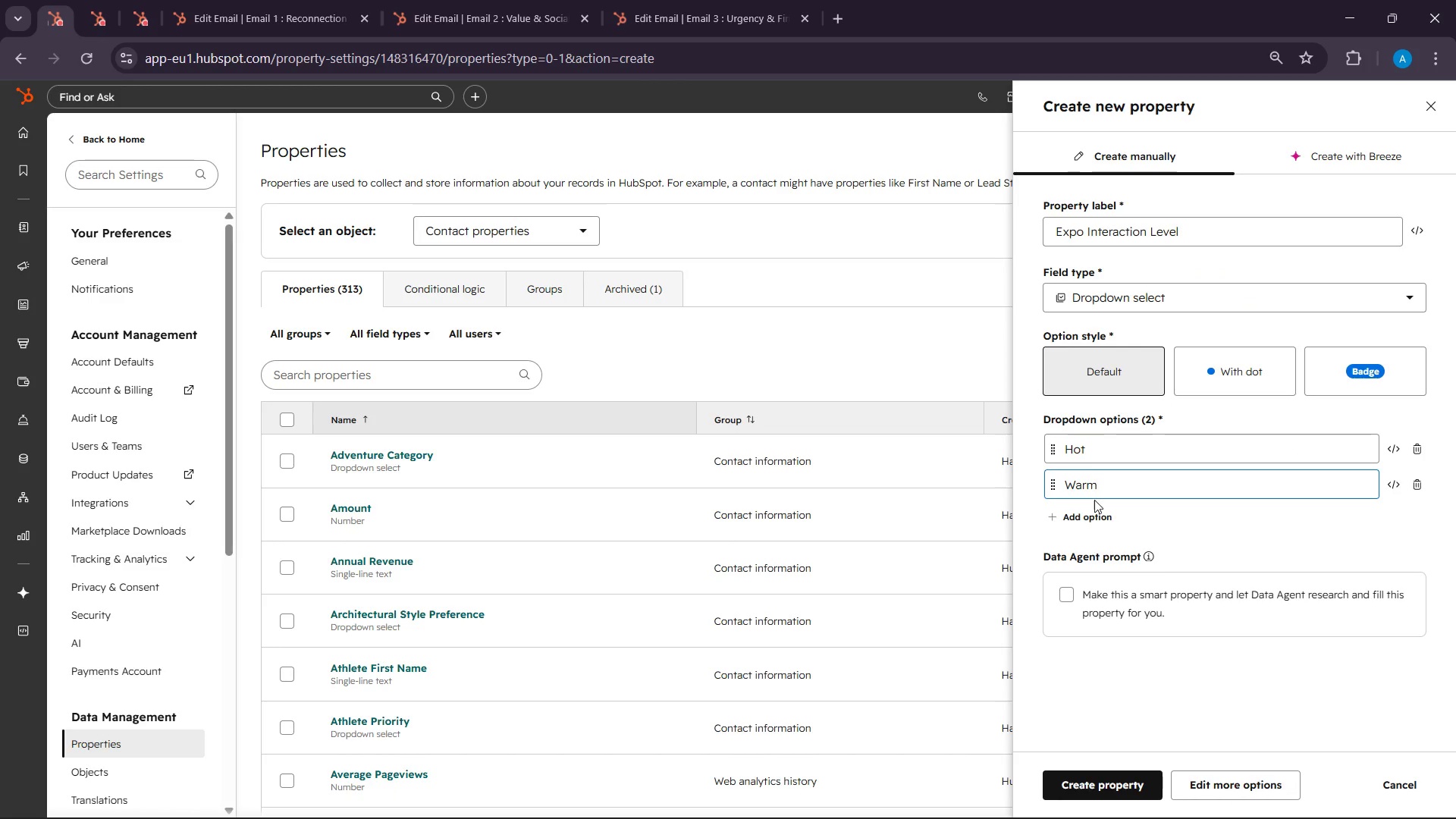 
left_click([1089, 512])
 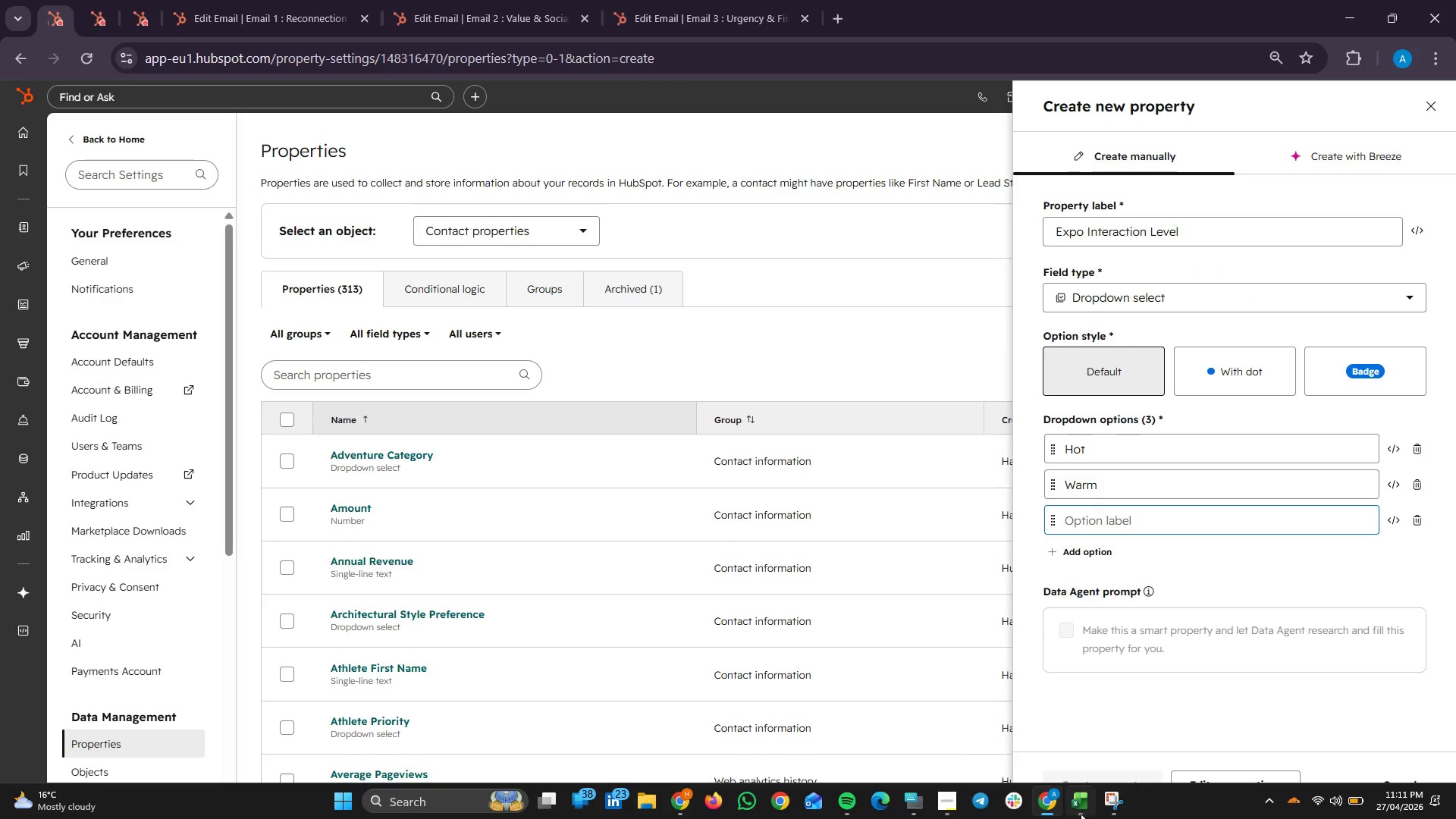 
left_click([1090, 809])
 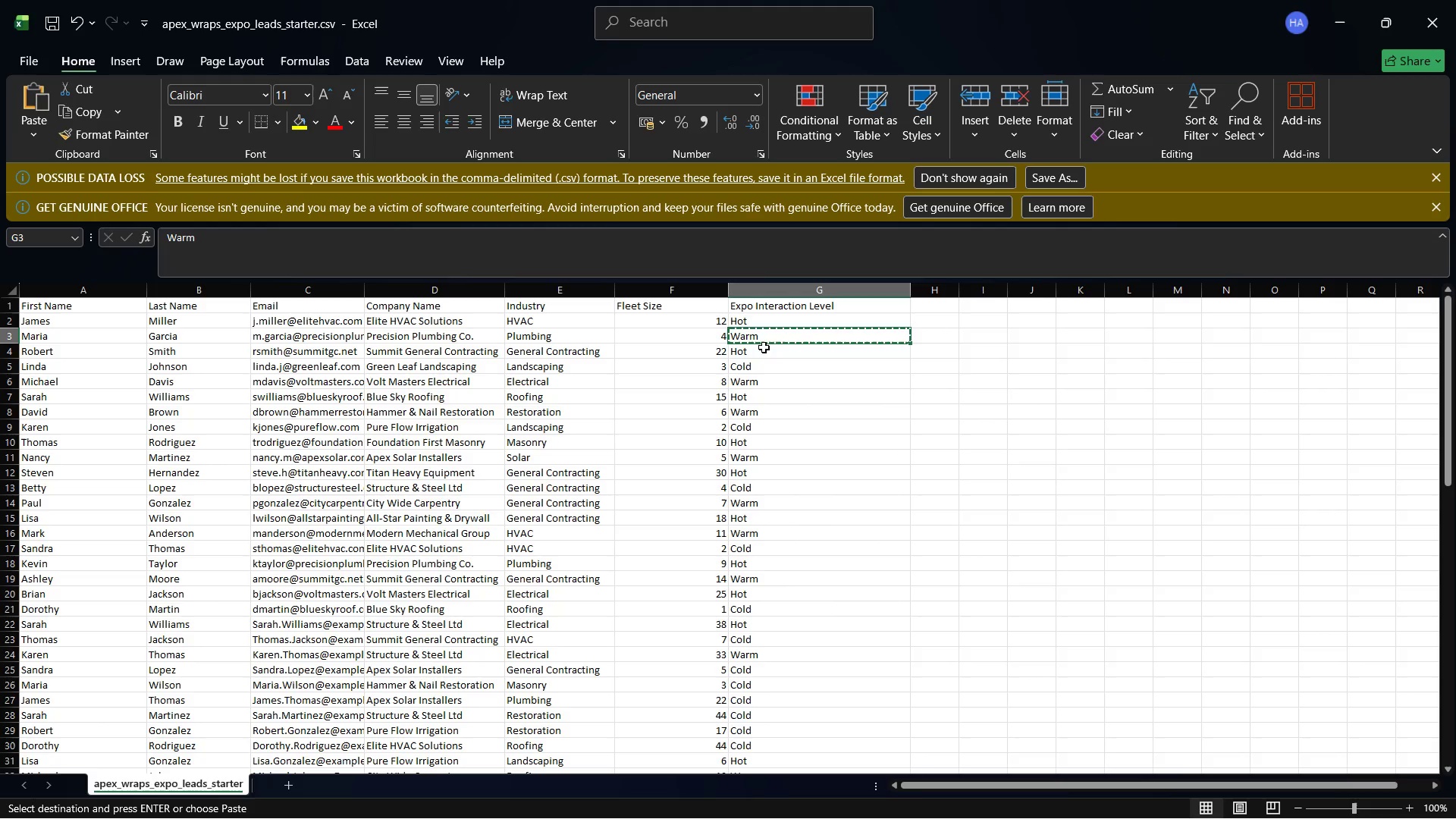 
right_click([766, 367])
 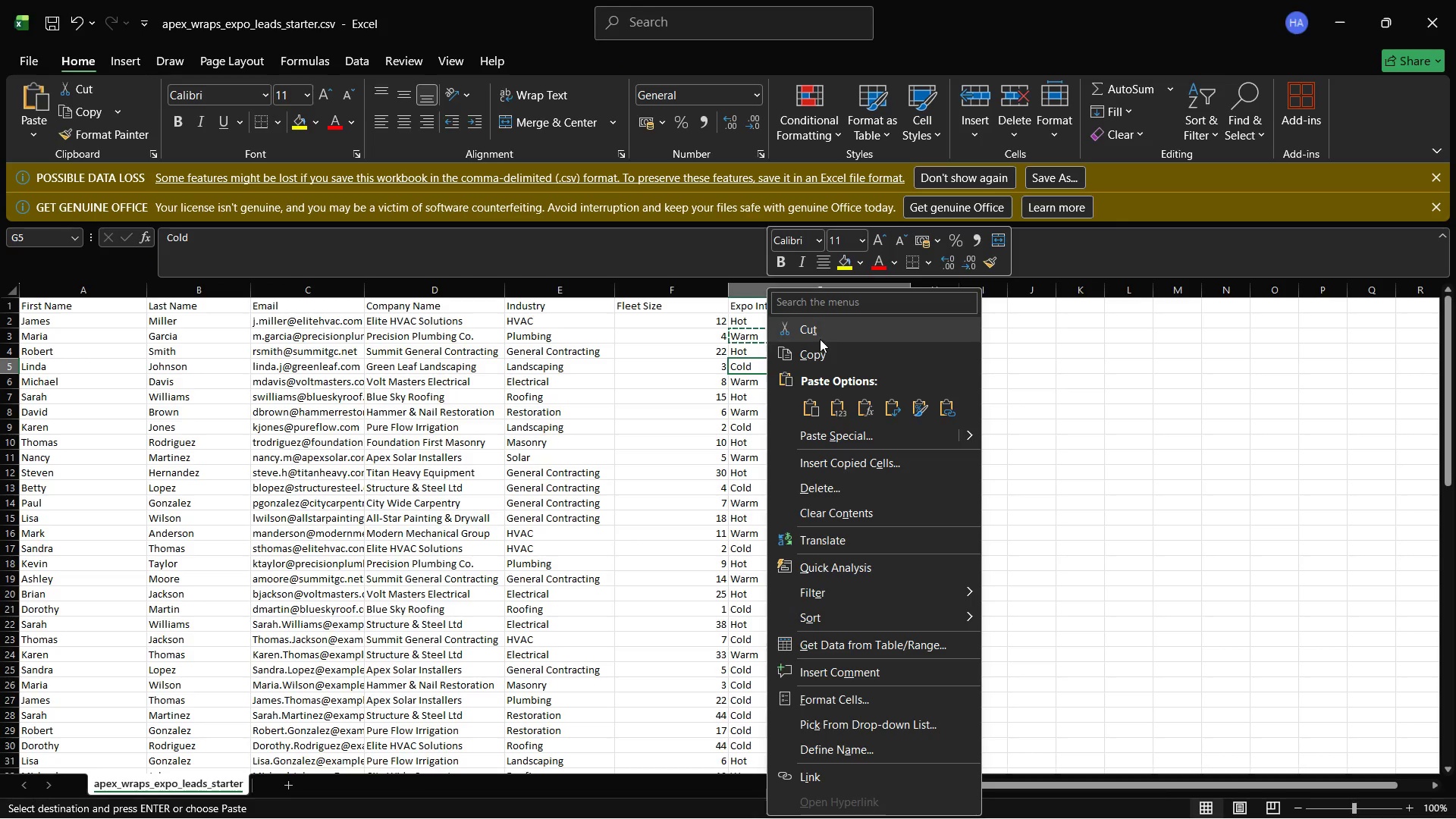 
left_click([824, 350])
 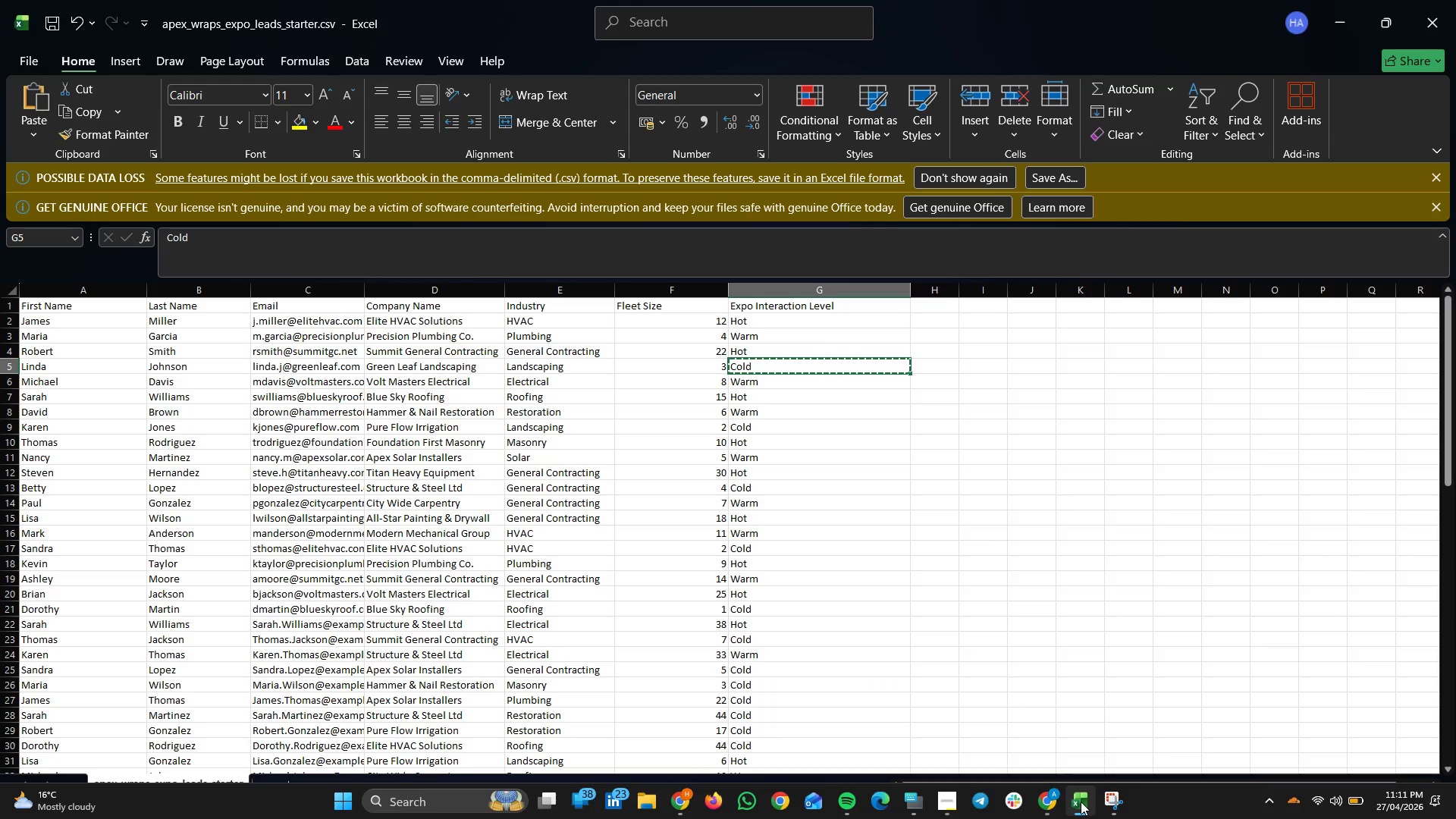 
left_click([1081, 799])
 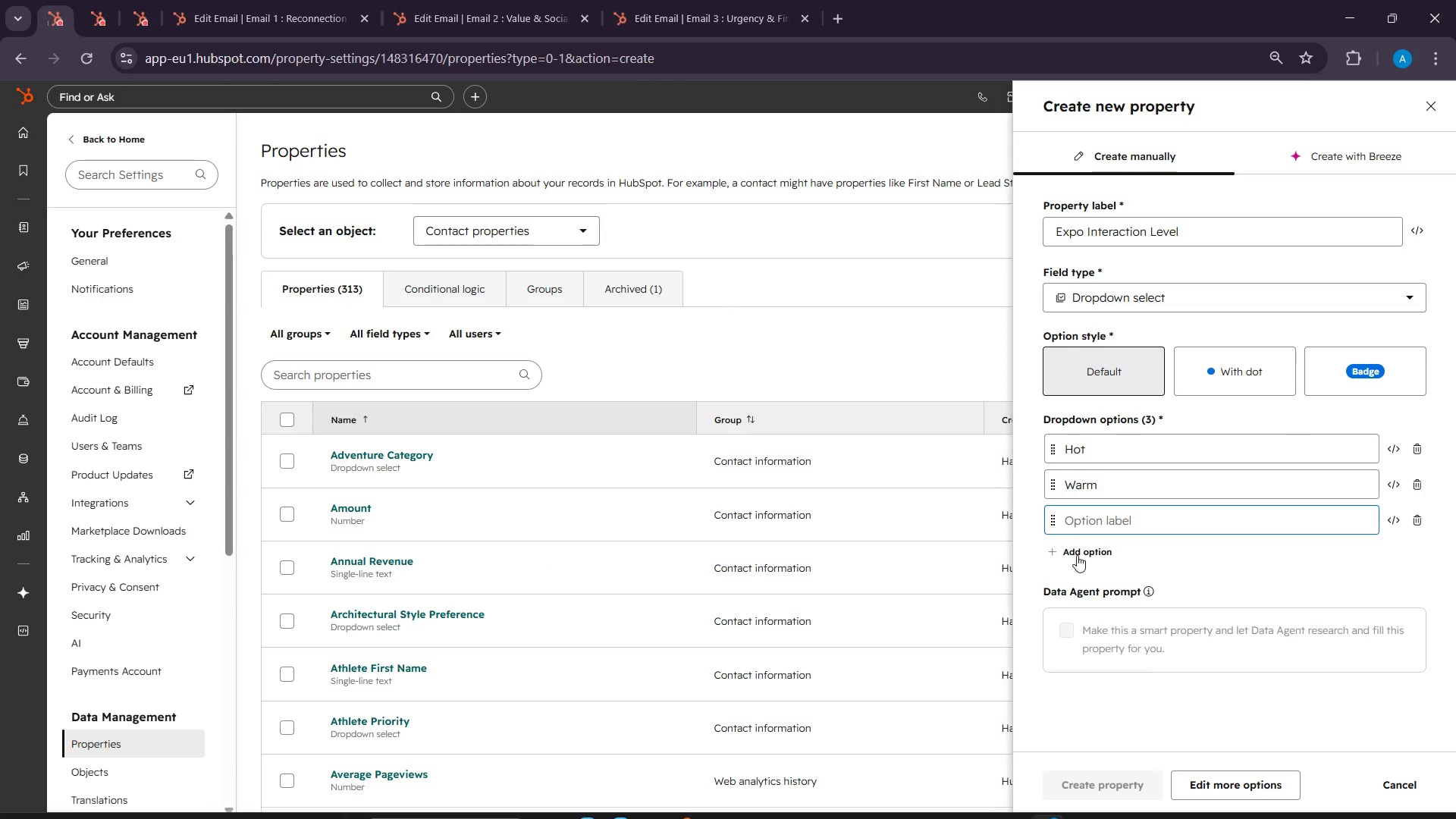 
right_click([1078, 516])
 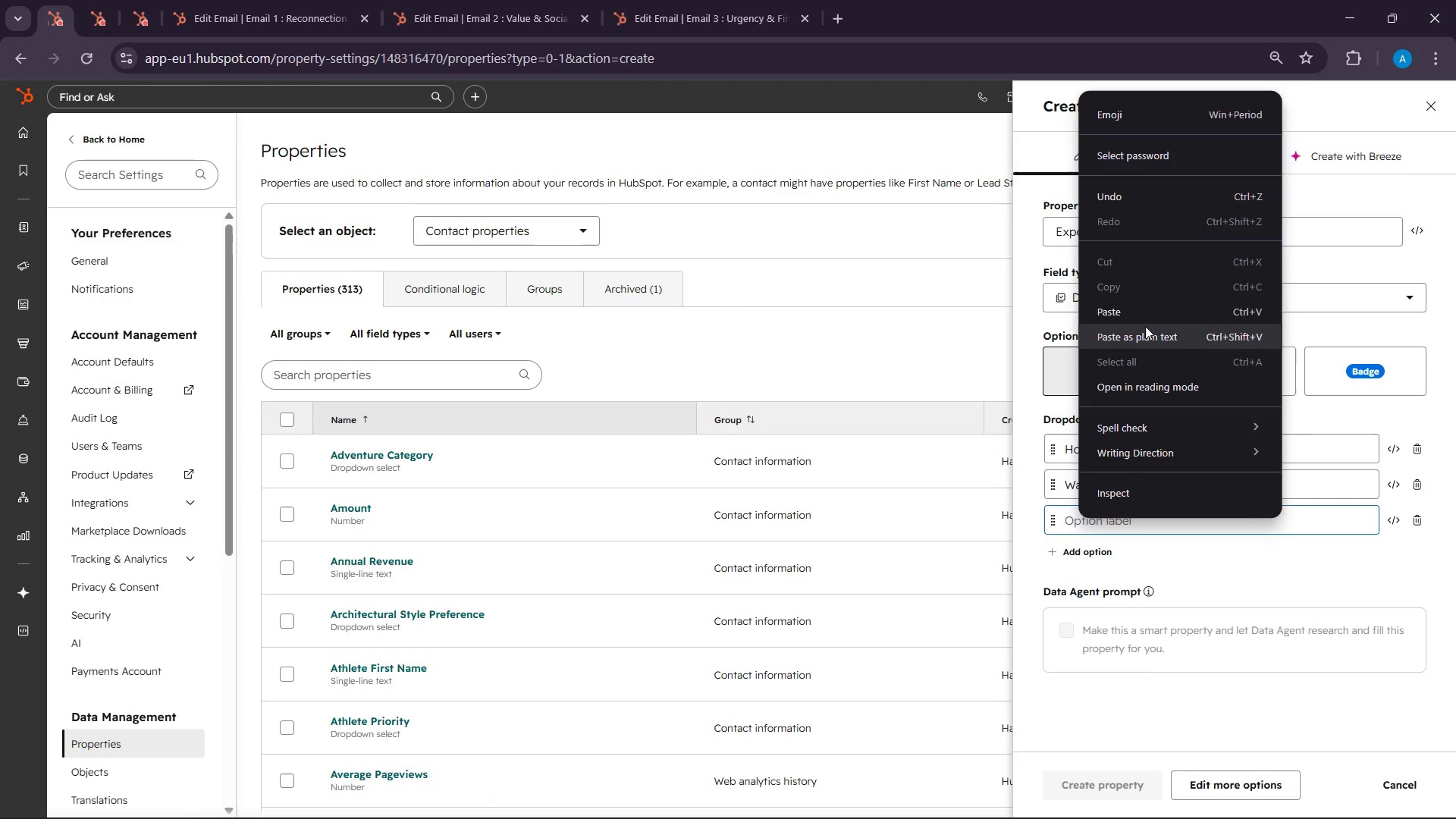 
left_click([1145, 310])
 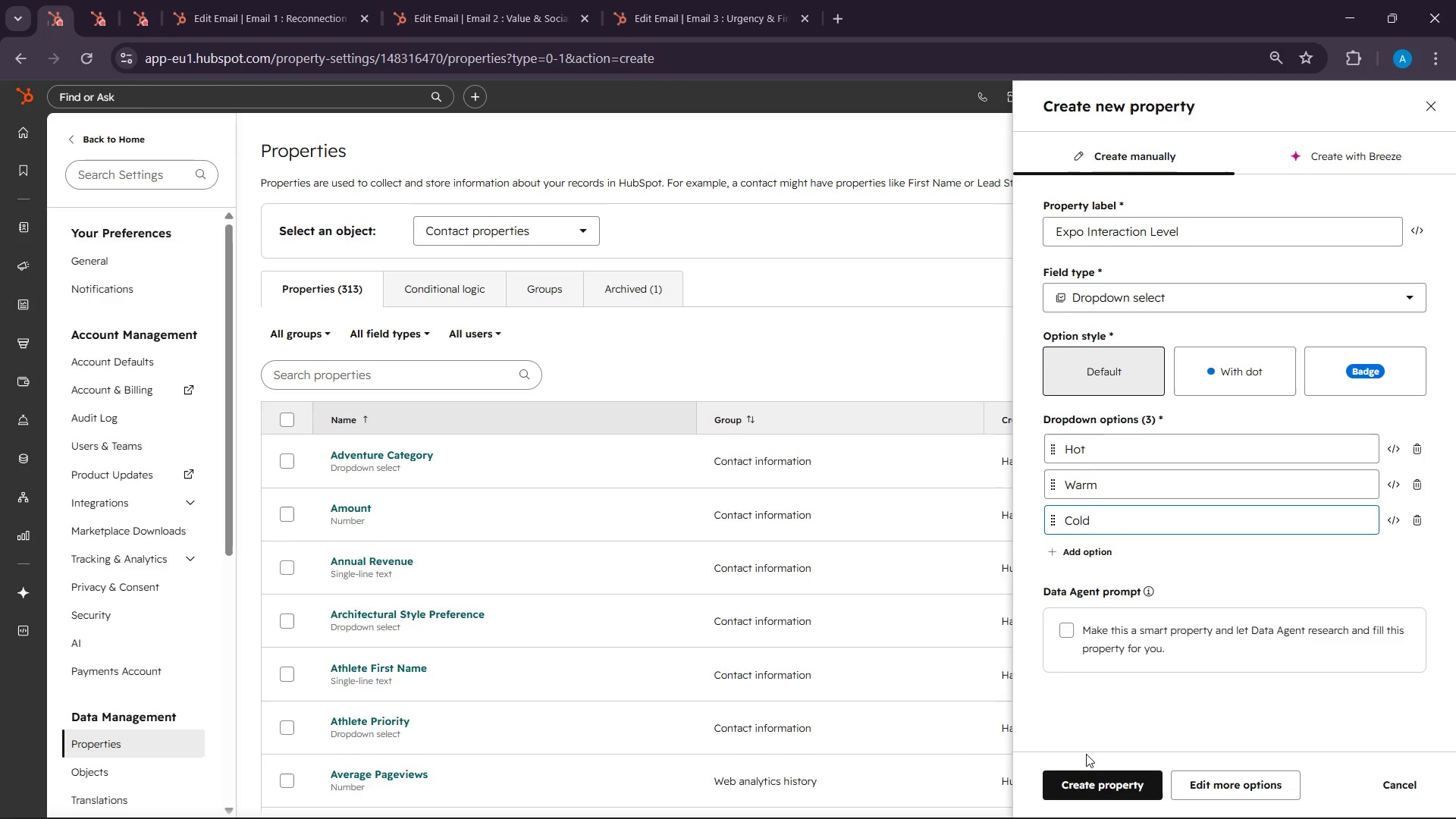 
wait(9.0)
 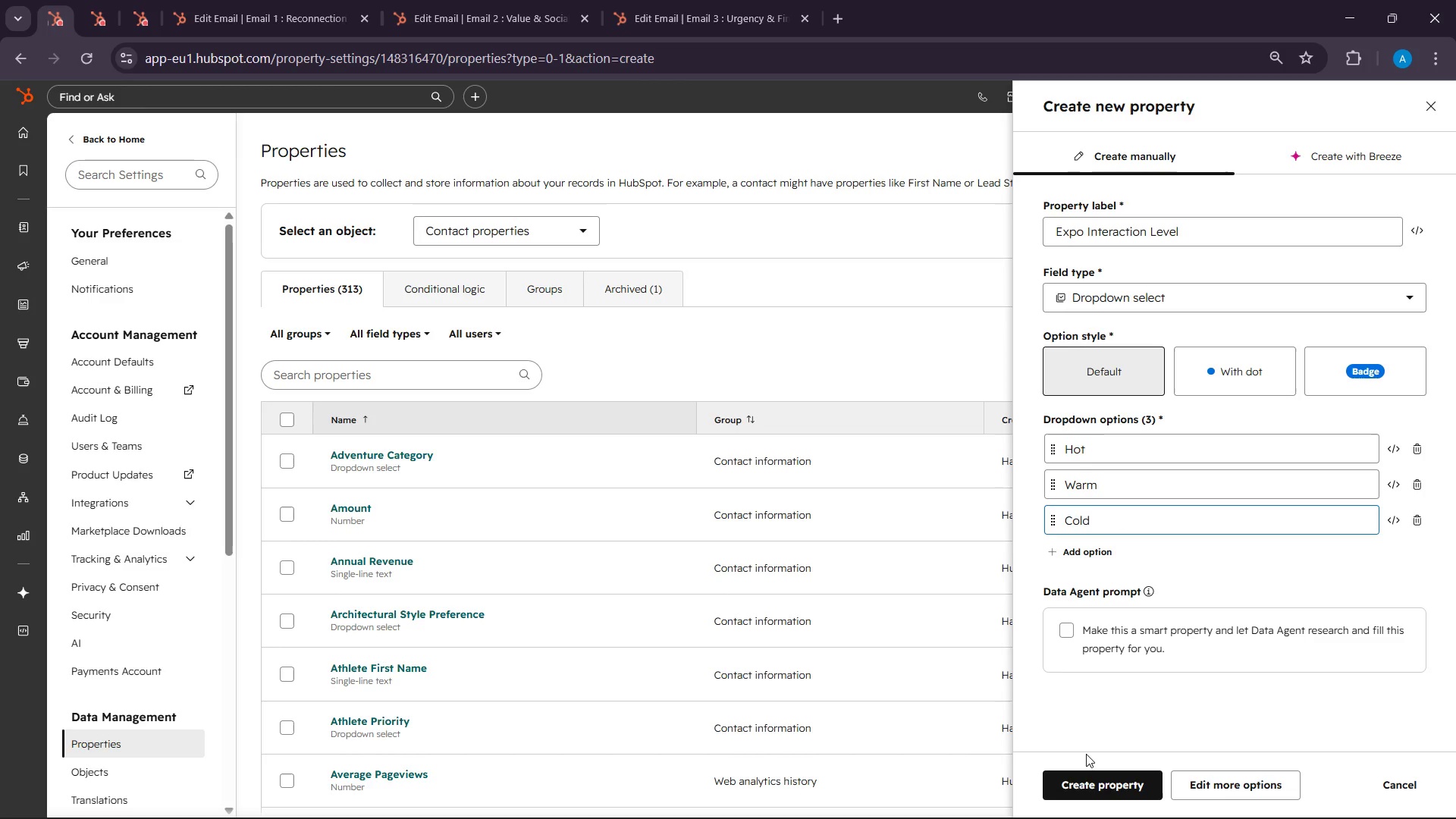 
left_click([1103, 780])
 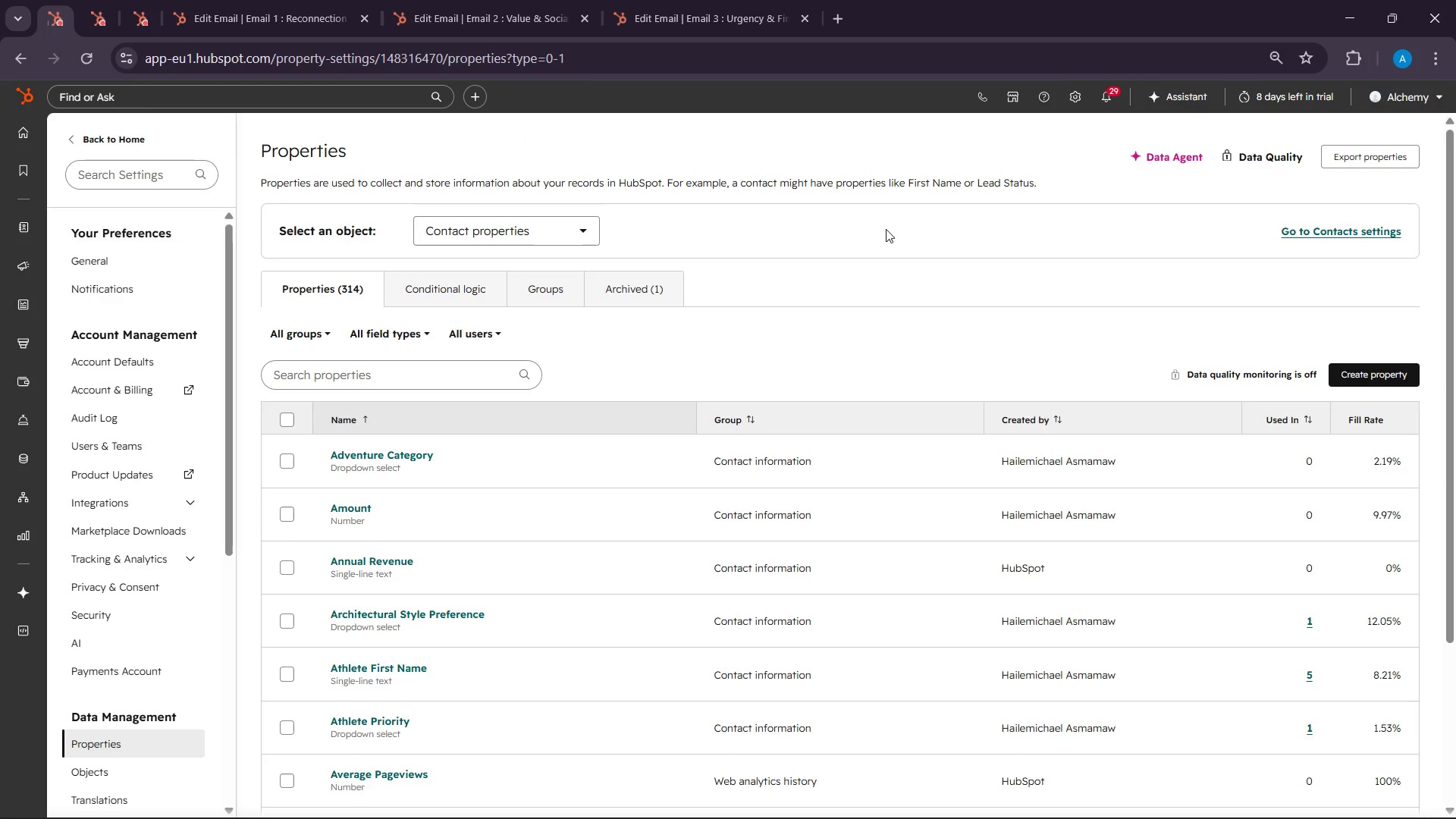 
wait(15.18)
 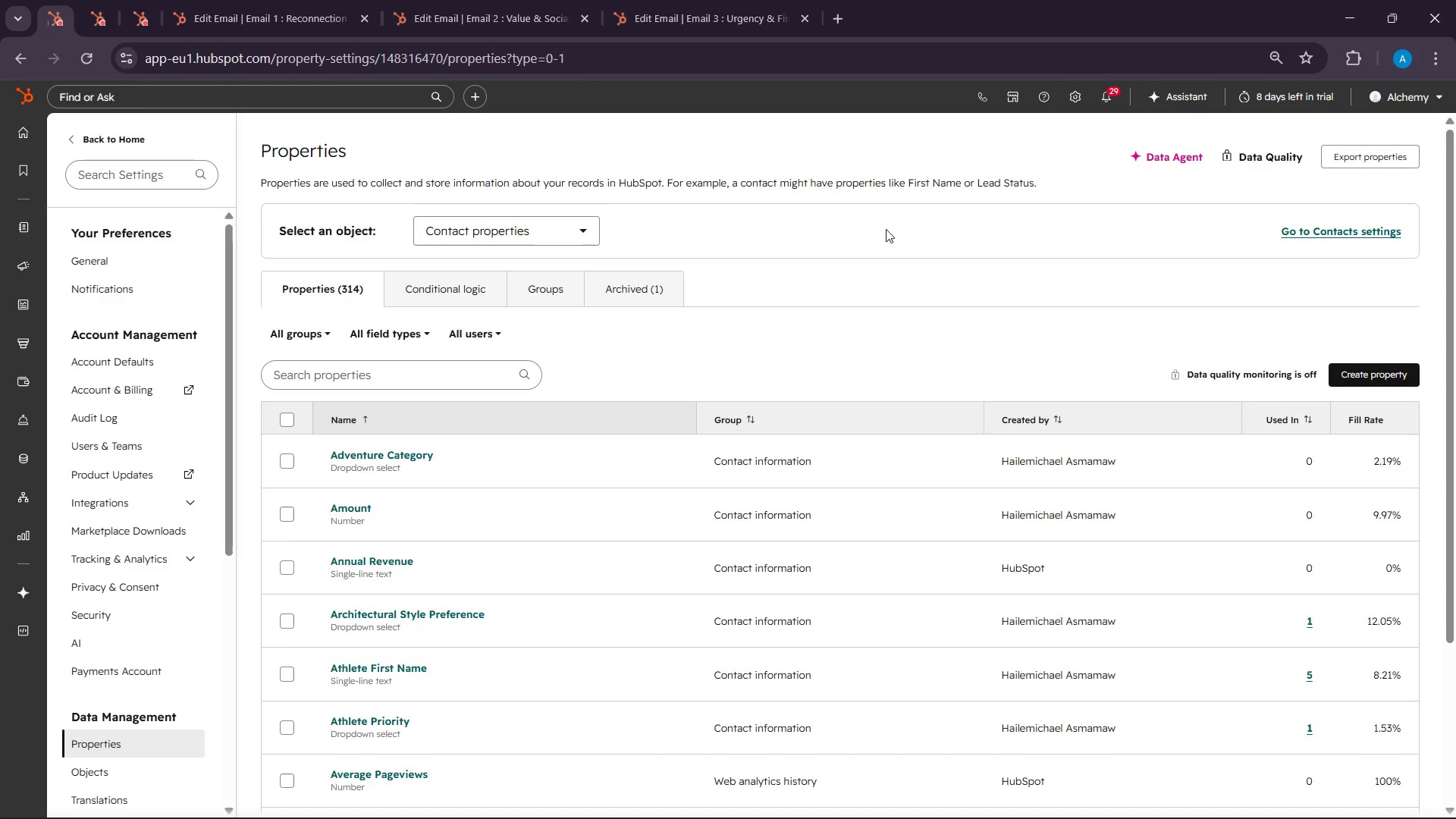 
mouse_move([998, 826])
 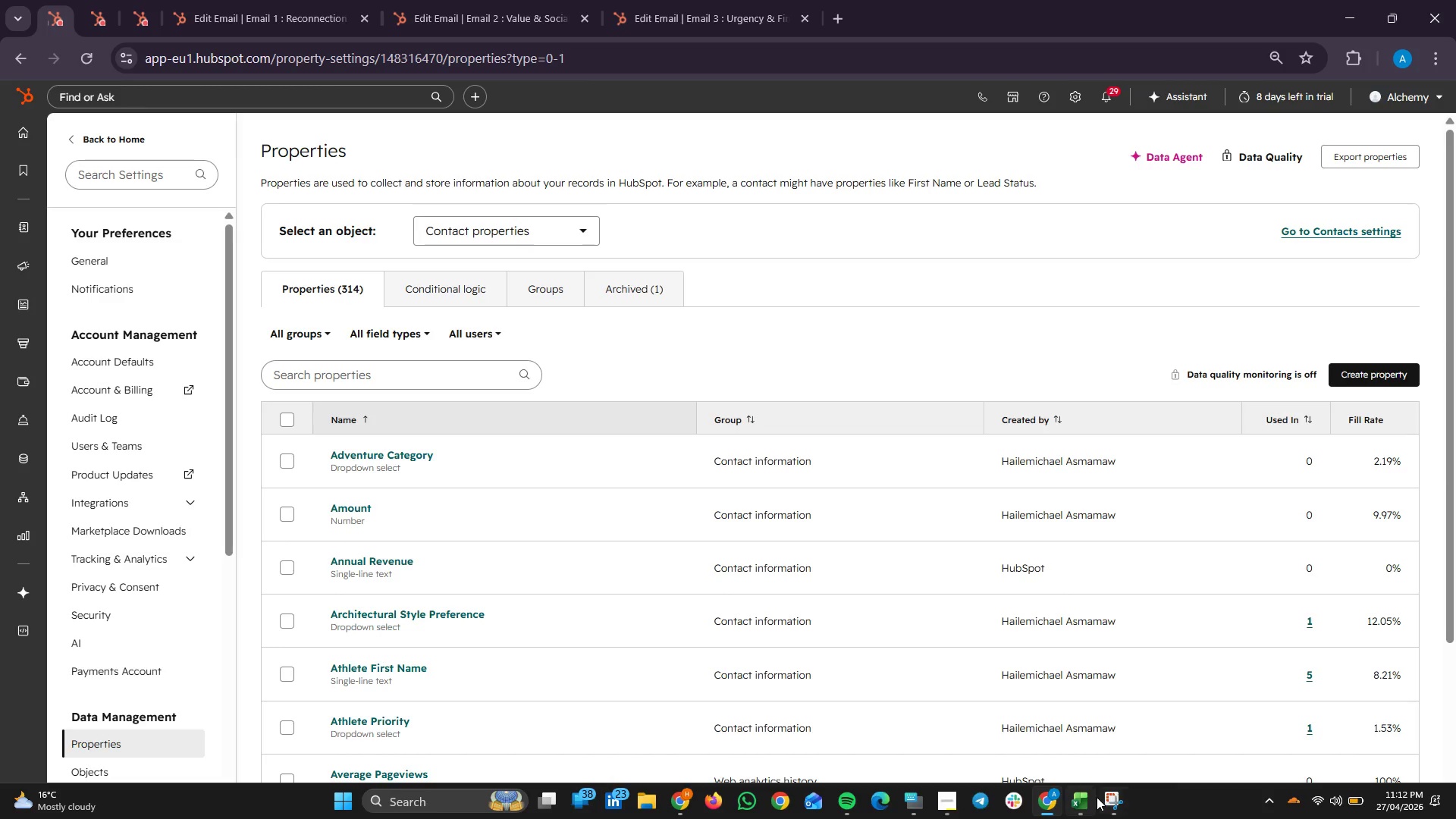 
left_click([1097, 797])
 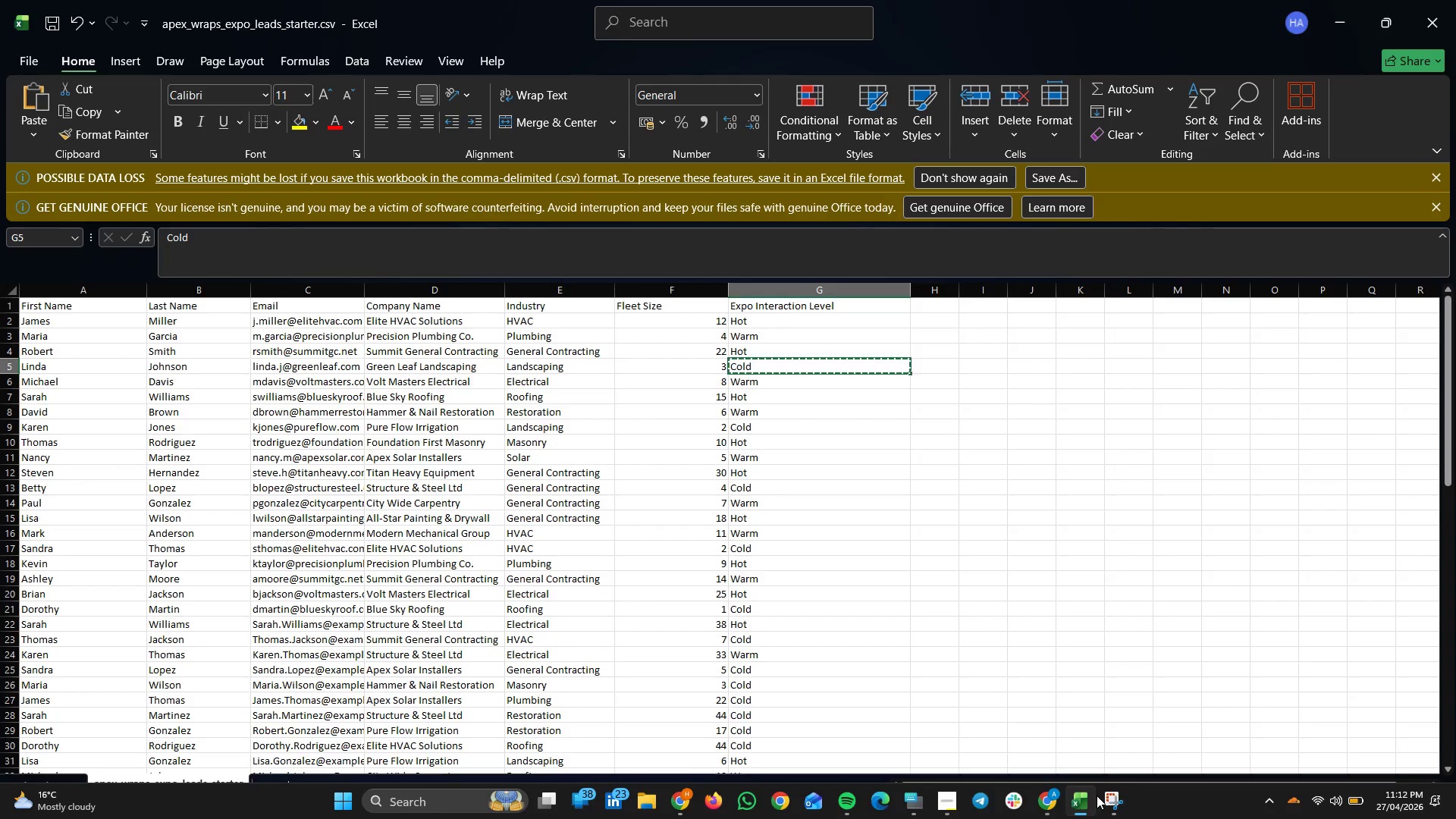 
left_click([1097, 795])
 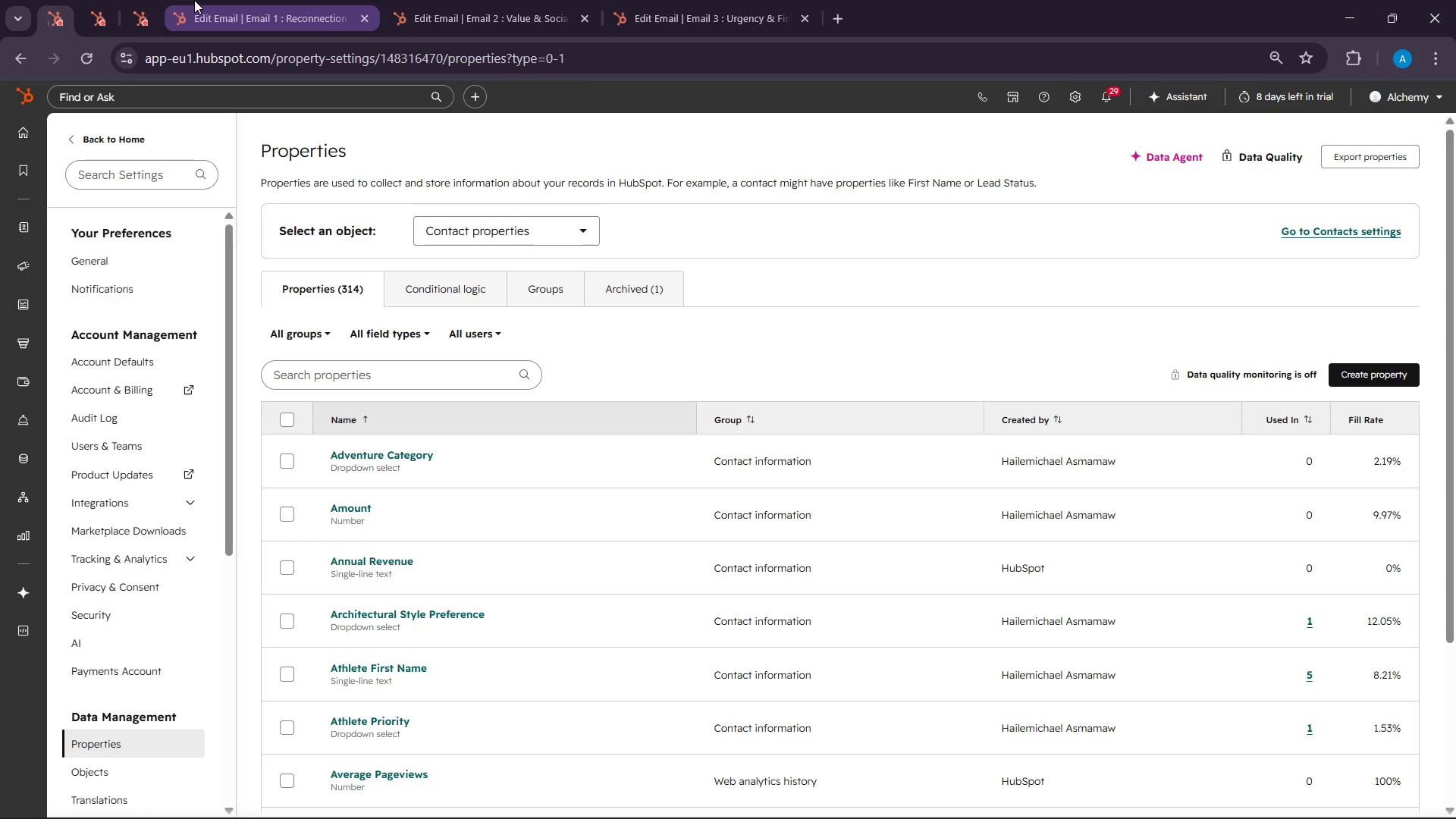 
wait(5.92)
 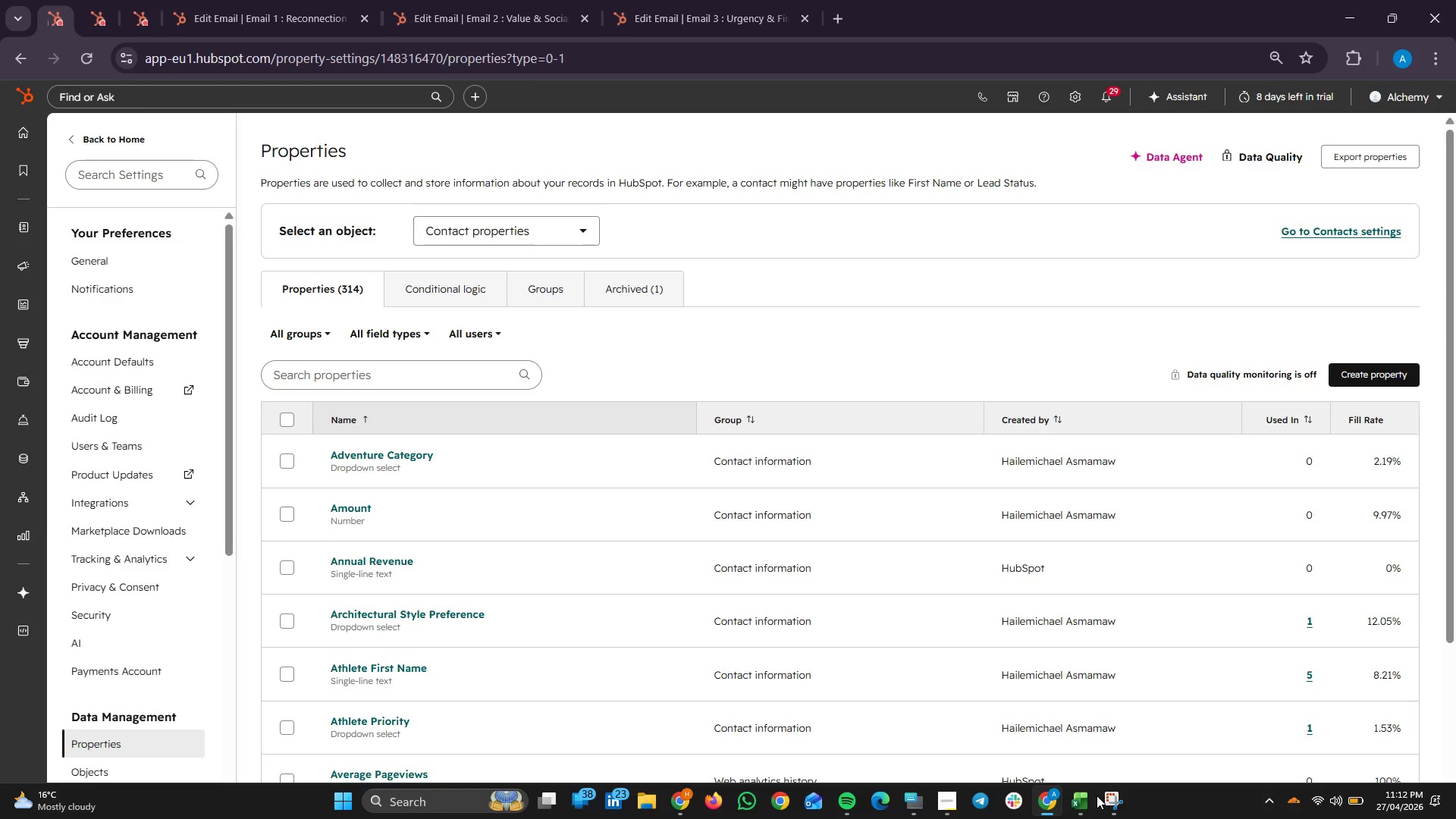 
left_click([216, 0])
 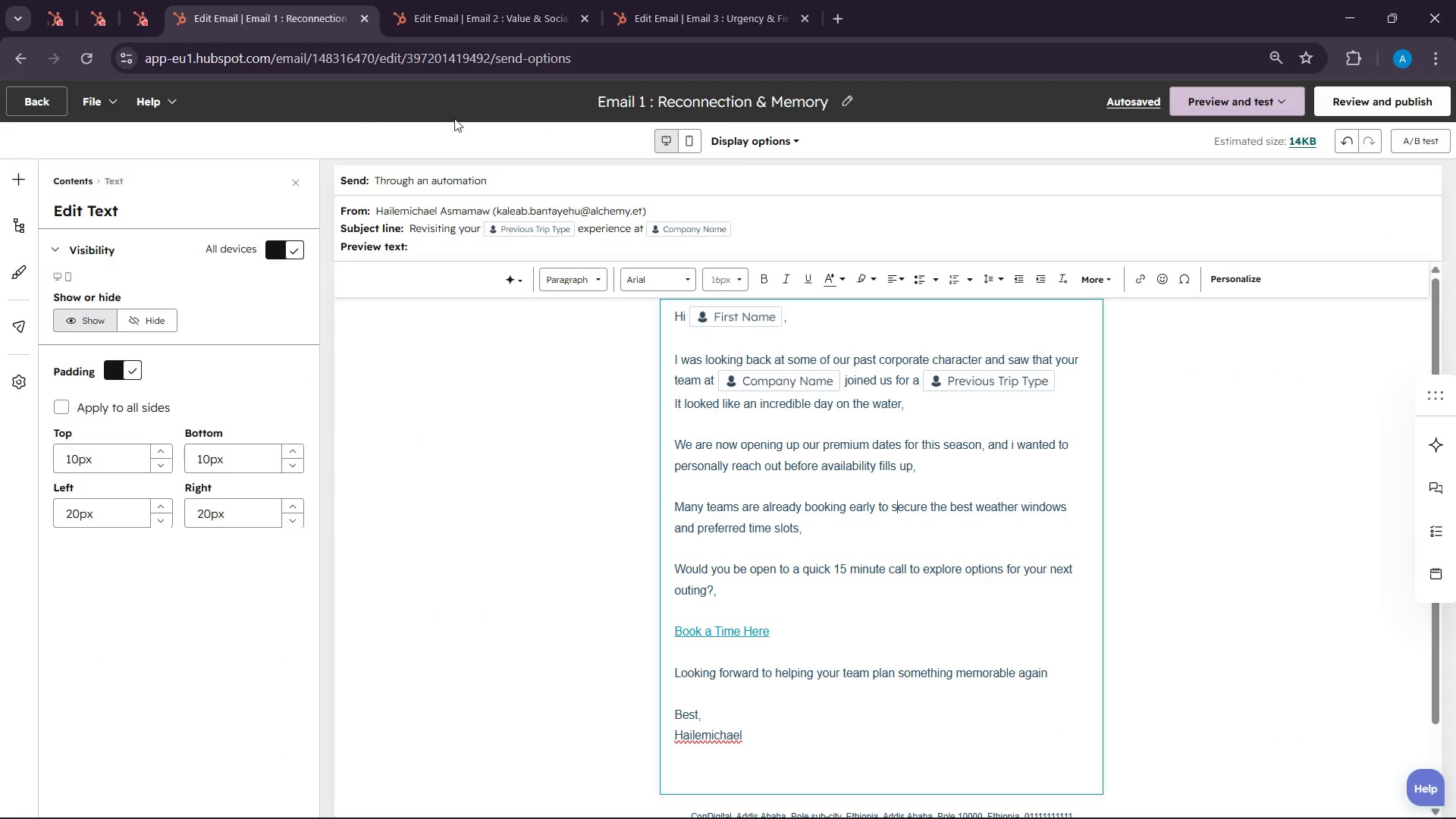 
left_click([49, 97])
 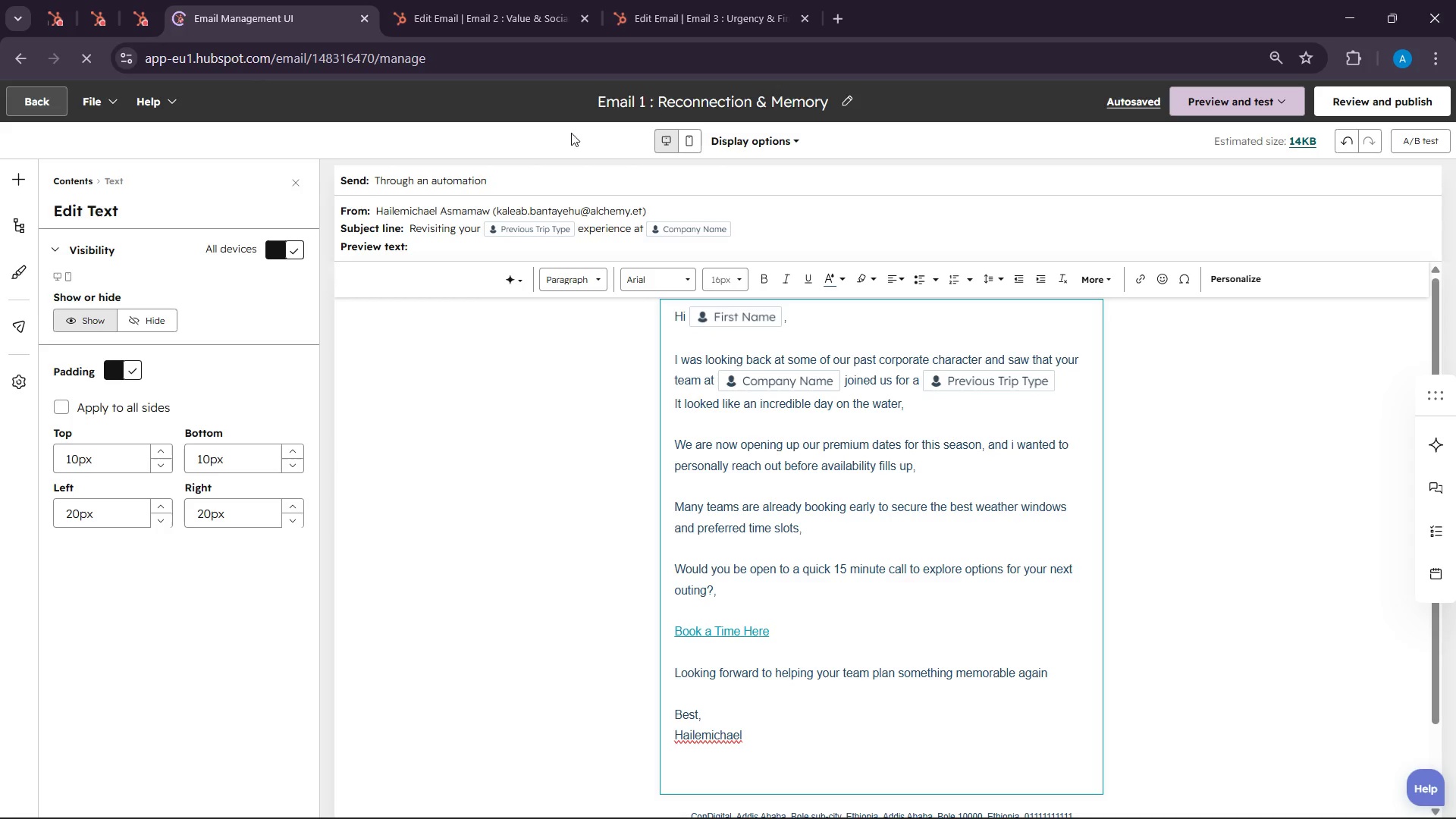 
left_click([494, 0])
 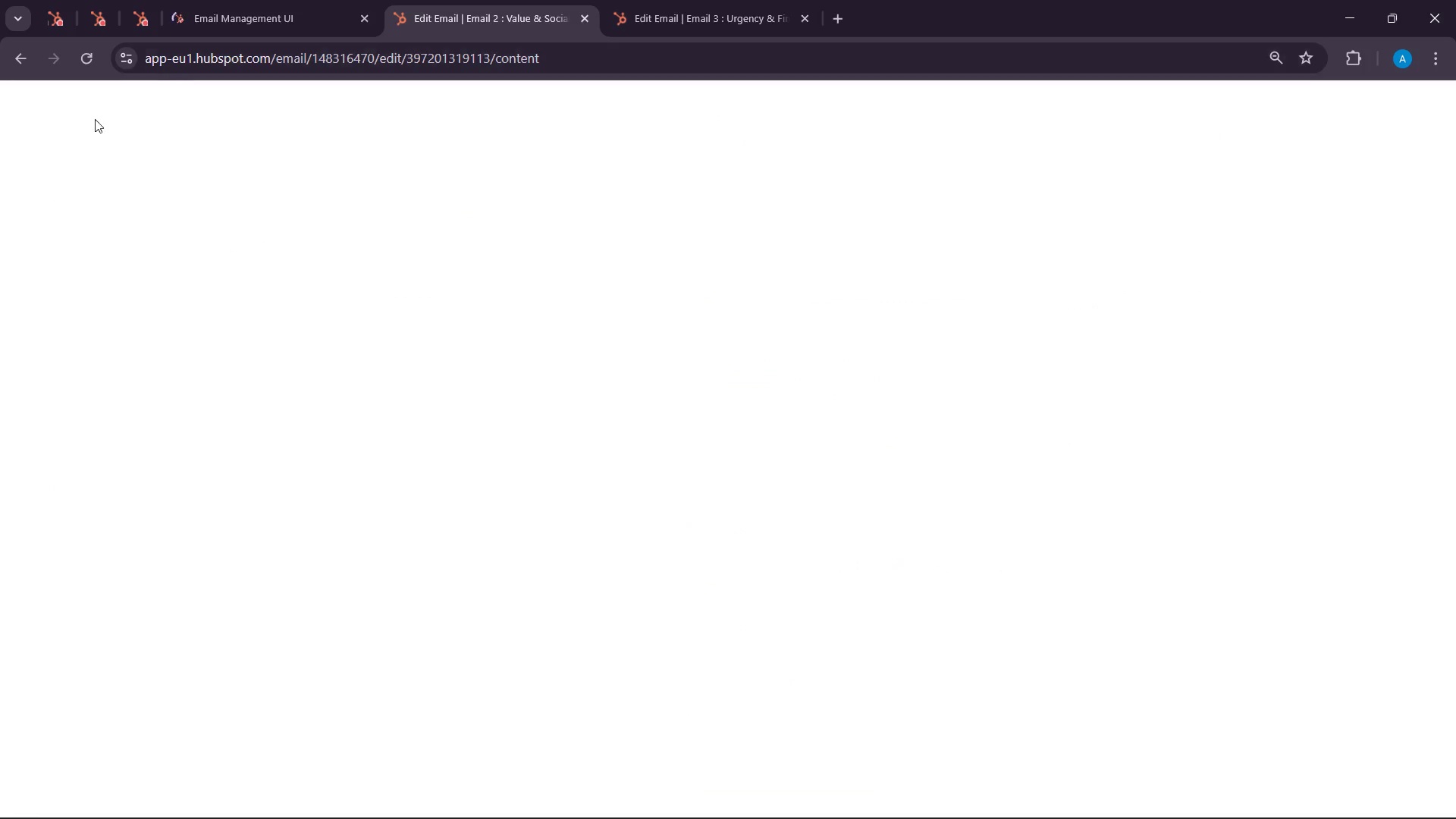 
mouse_move([67, 133])
 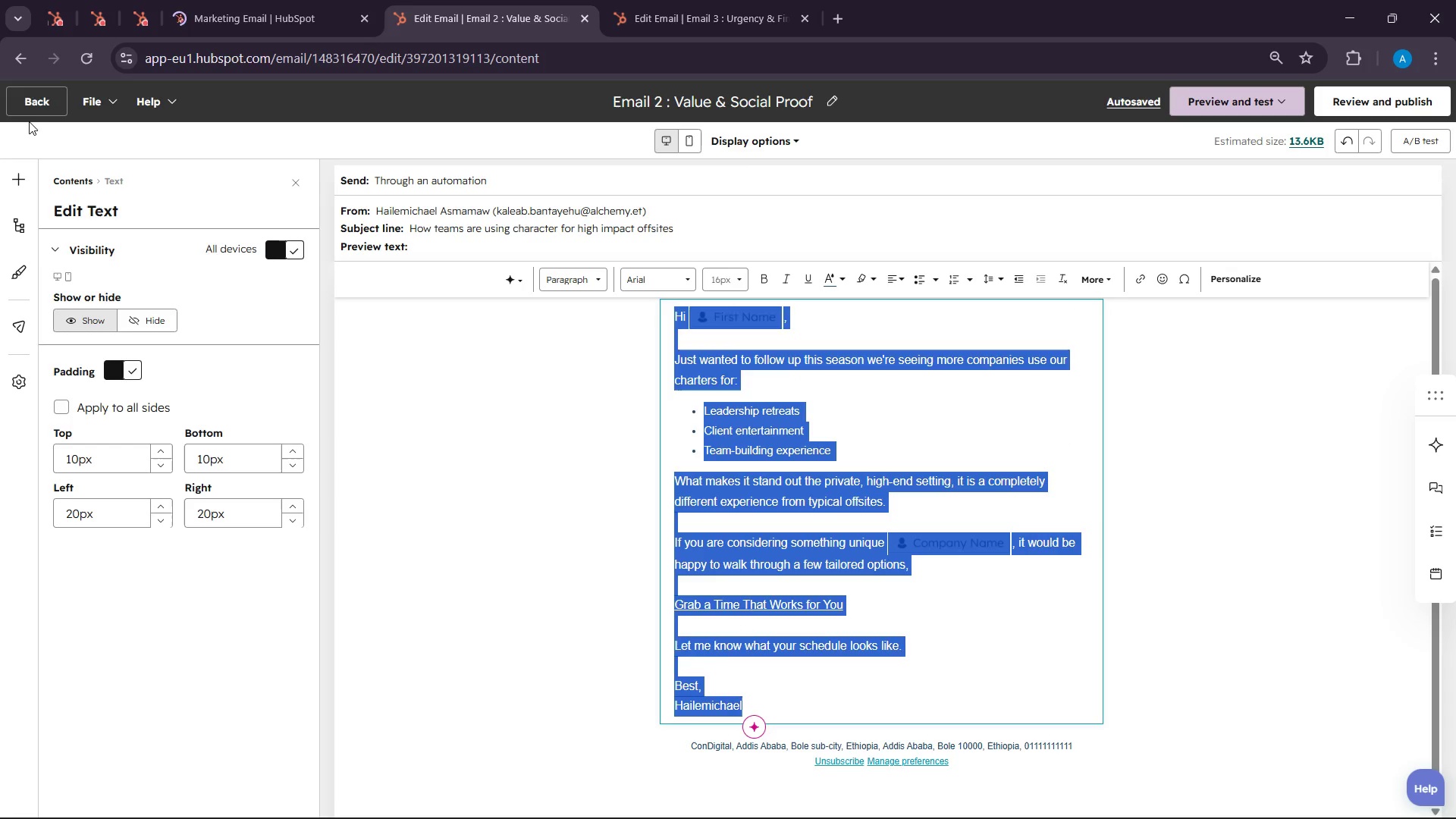 
left_click([30, 94])
 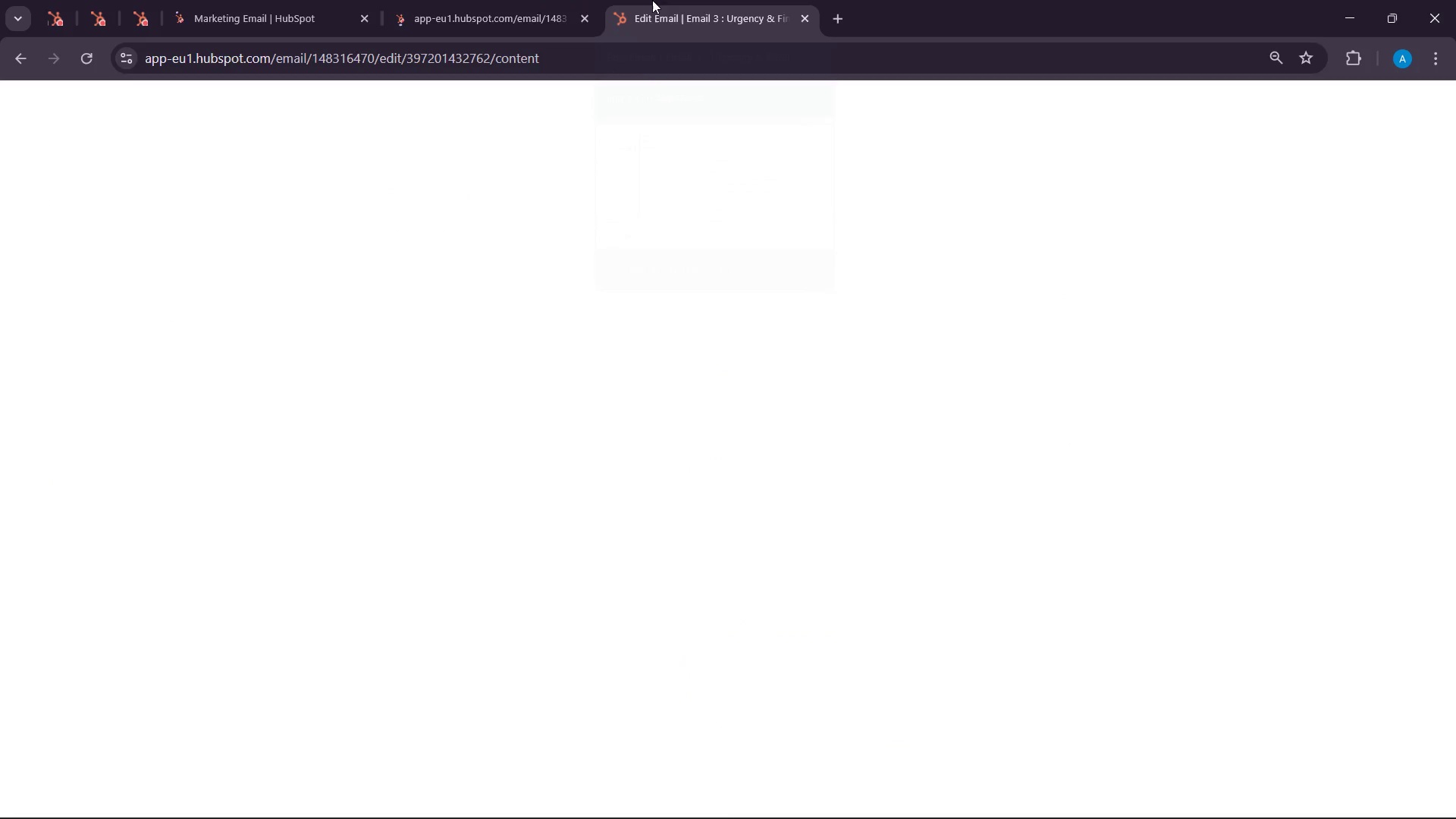 
mouse_move([256, -4])
 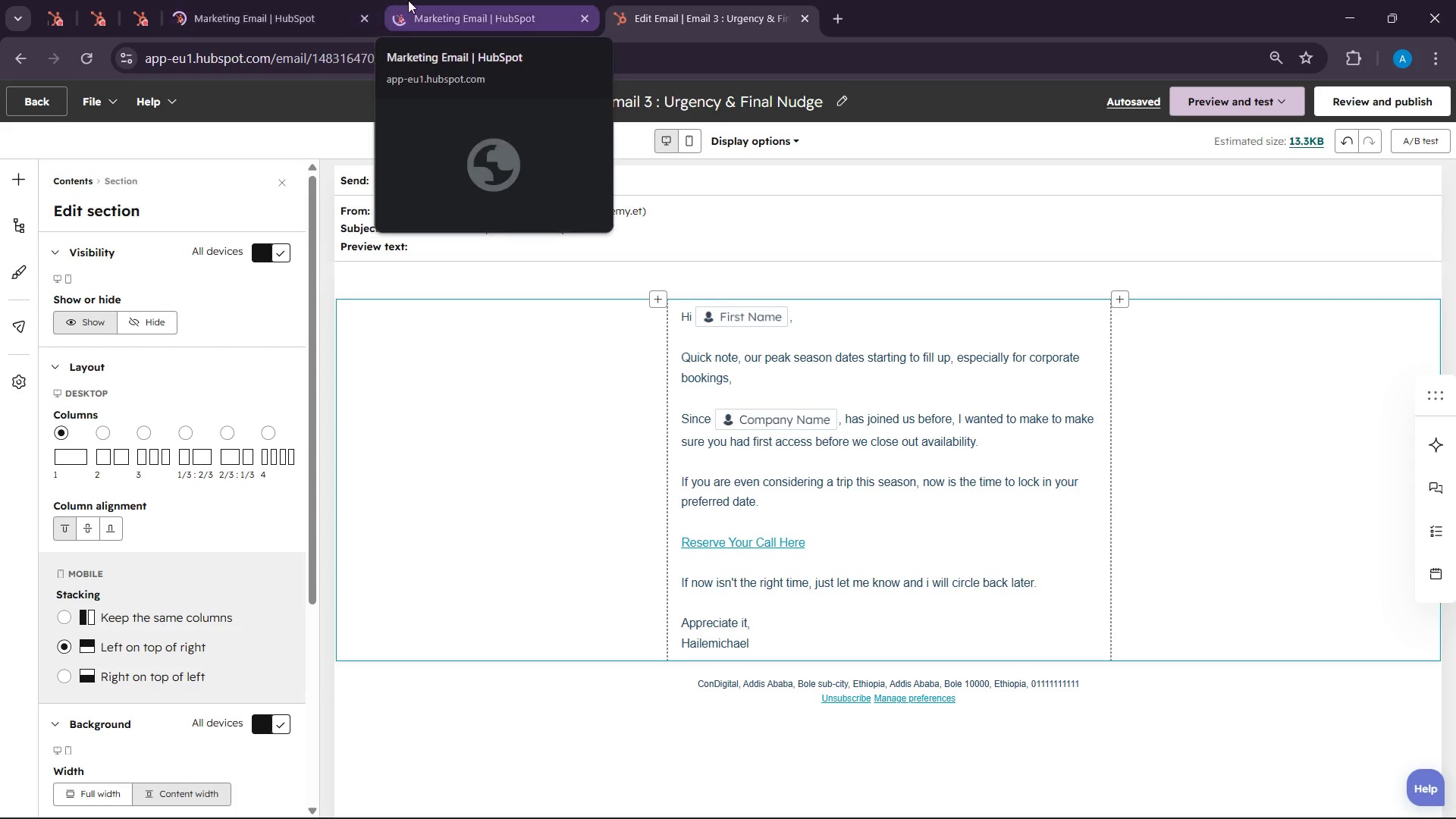 
left_click([410, 0])
 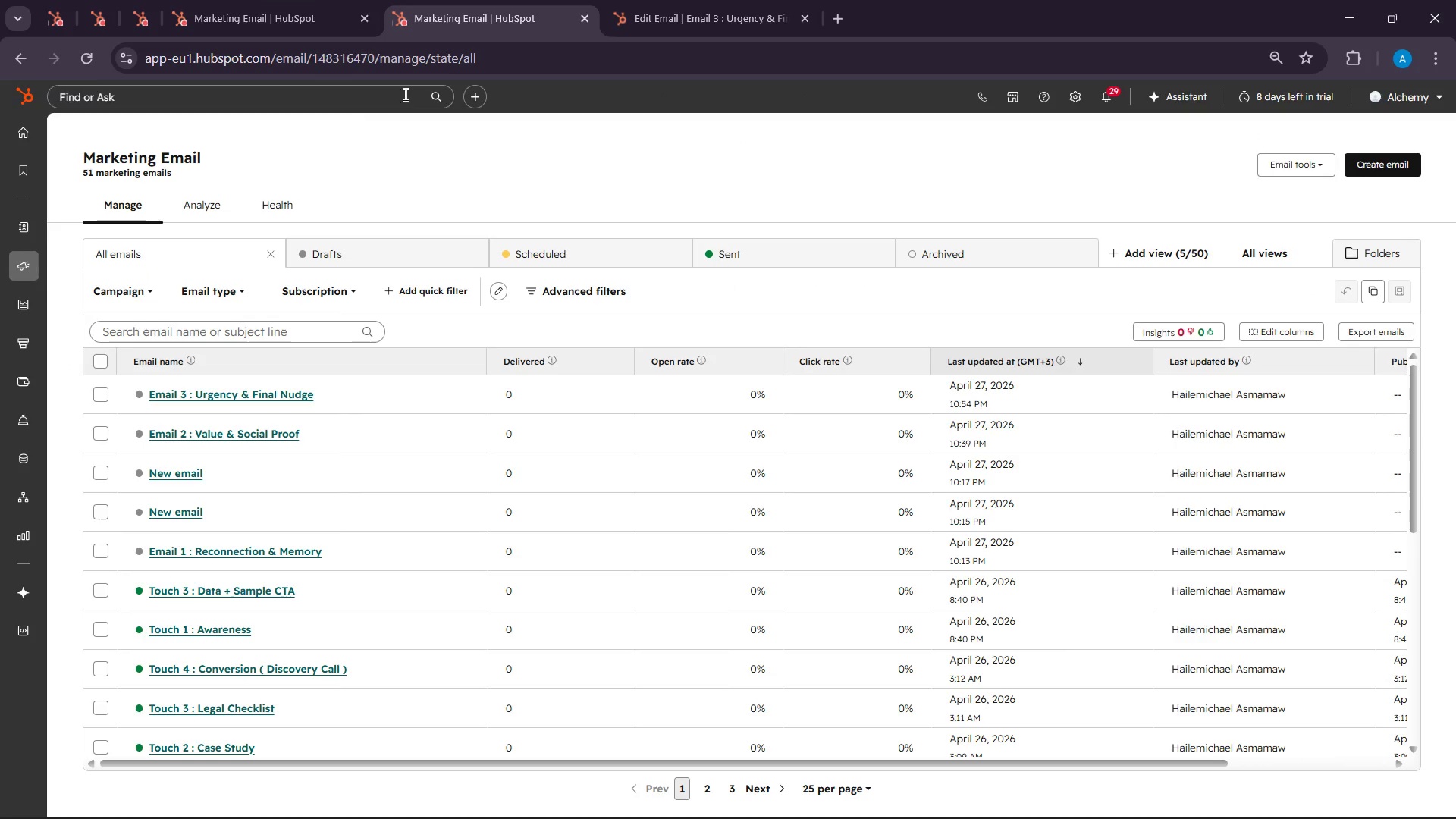 
left_click([334, 0])
 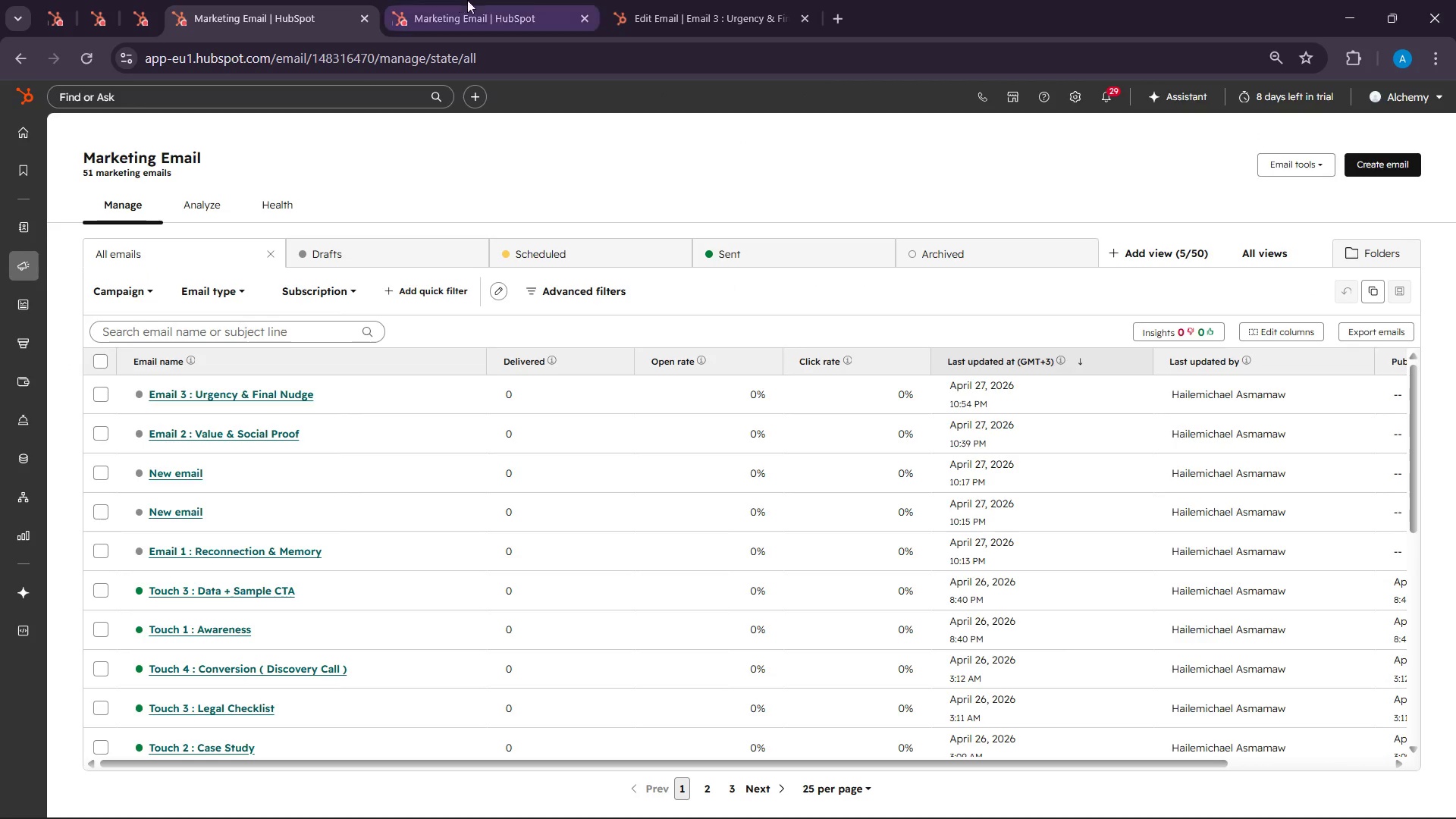 
left_click([488, 0])
 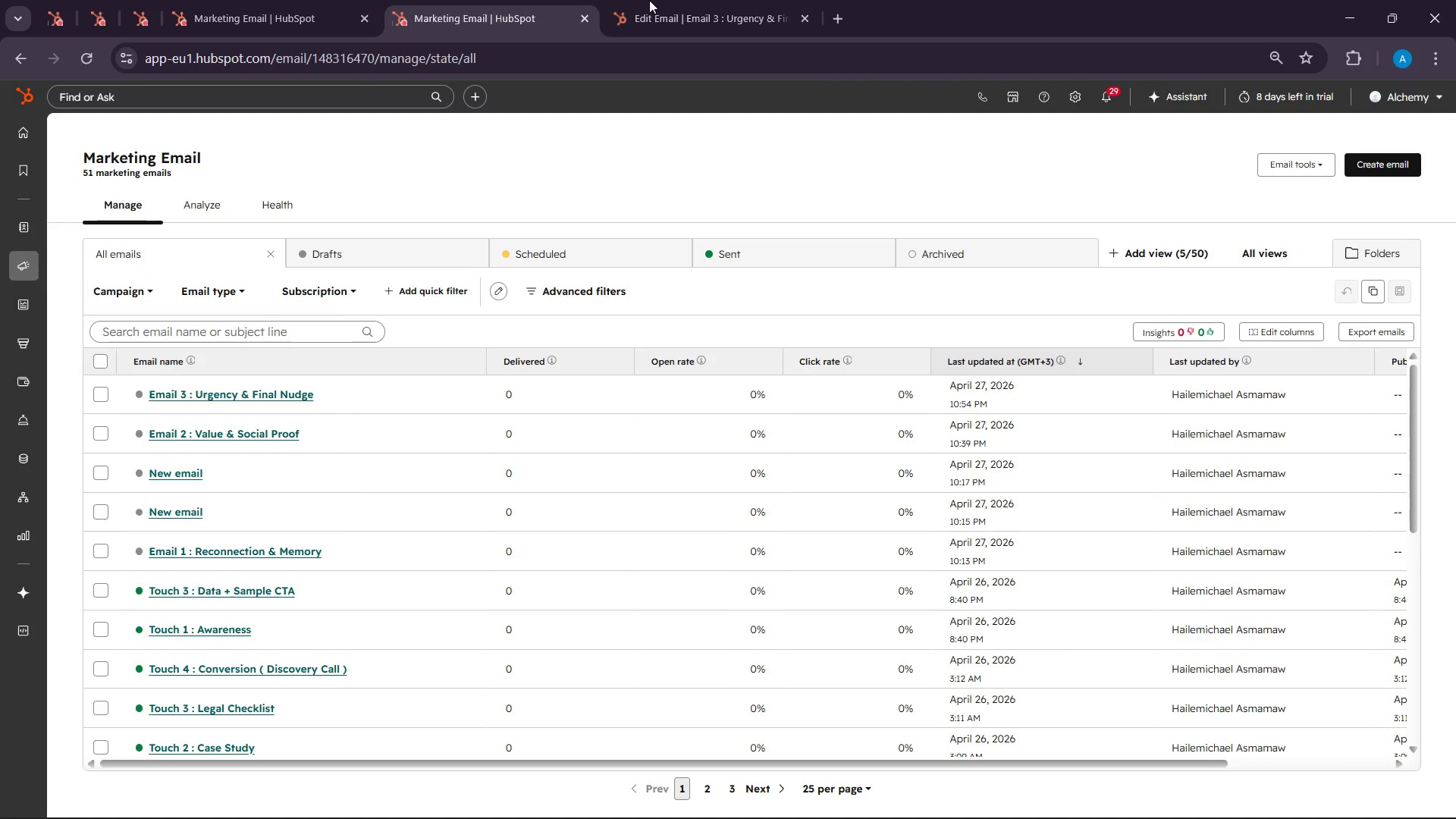 
left_click([696, 0])
 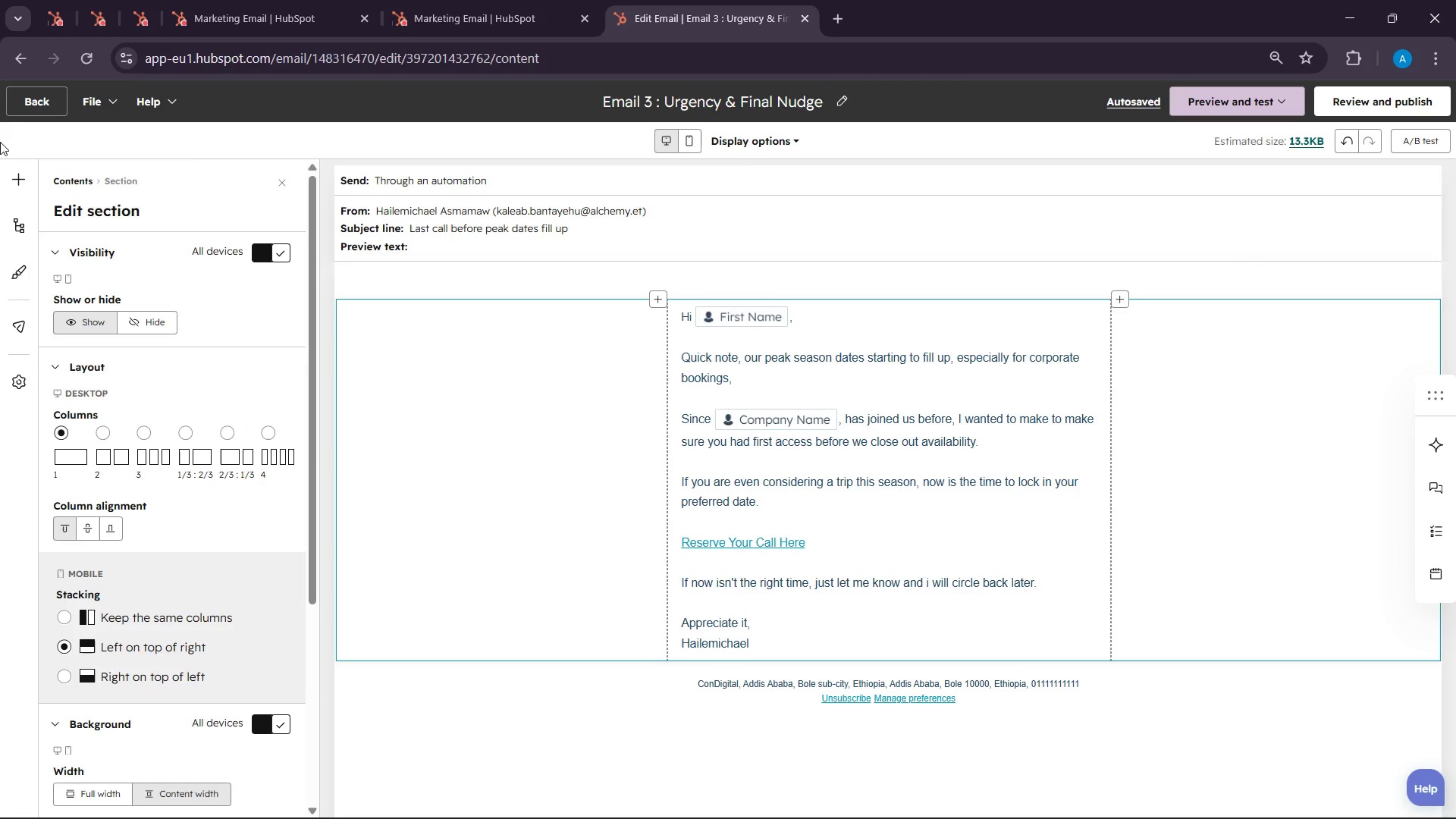 
left_click([54, 99])
 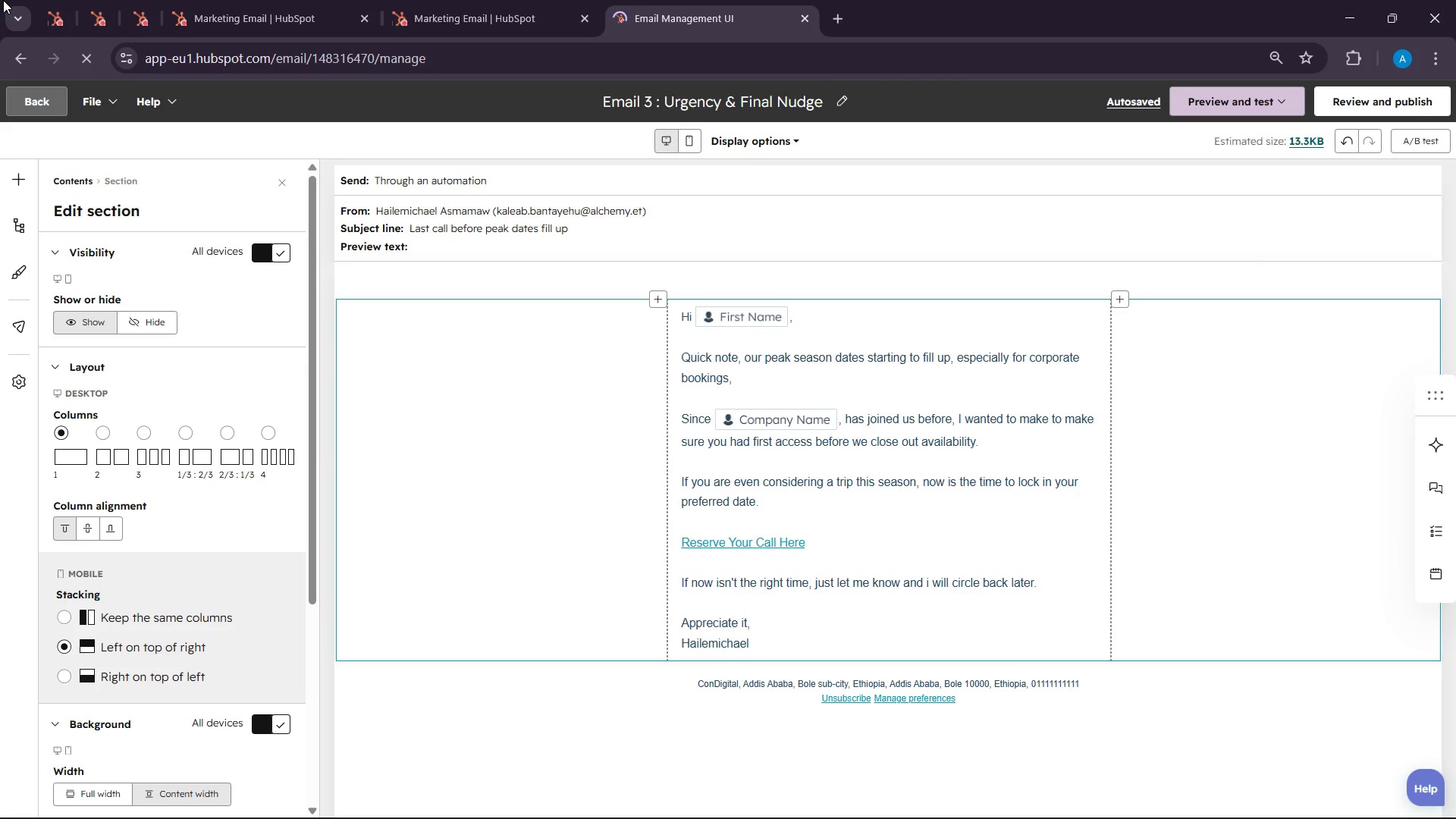 
left_click([66, 0])
 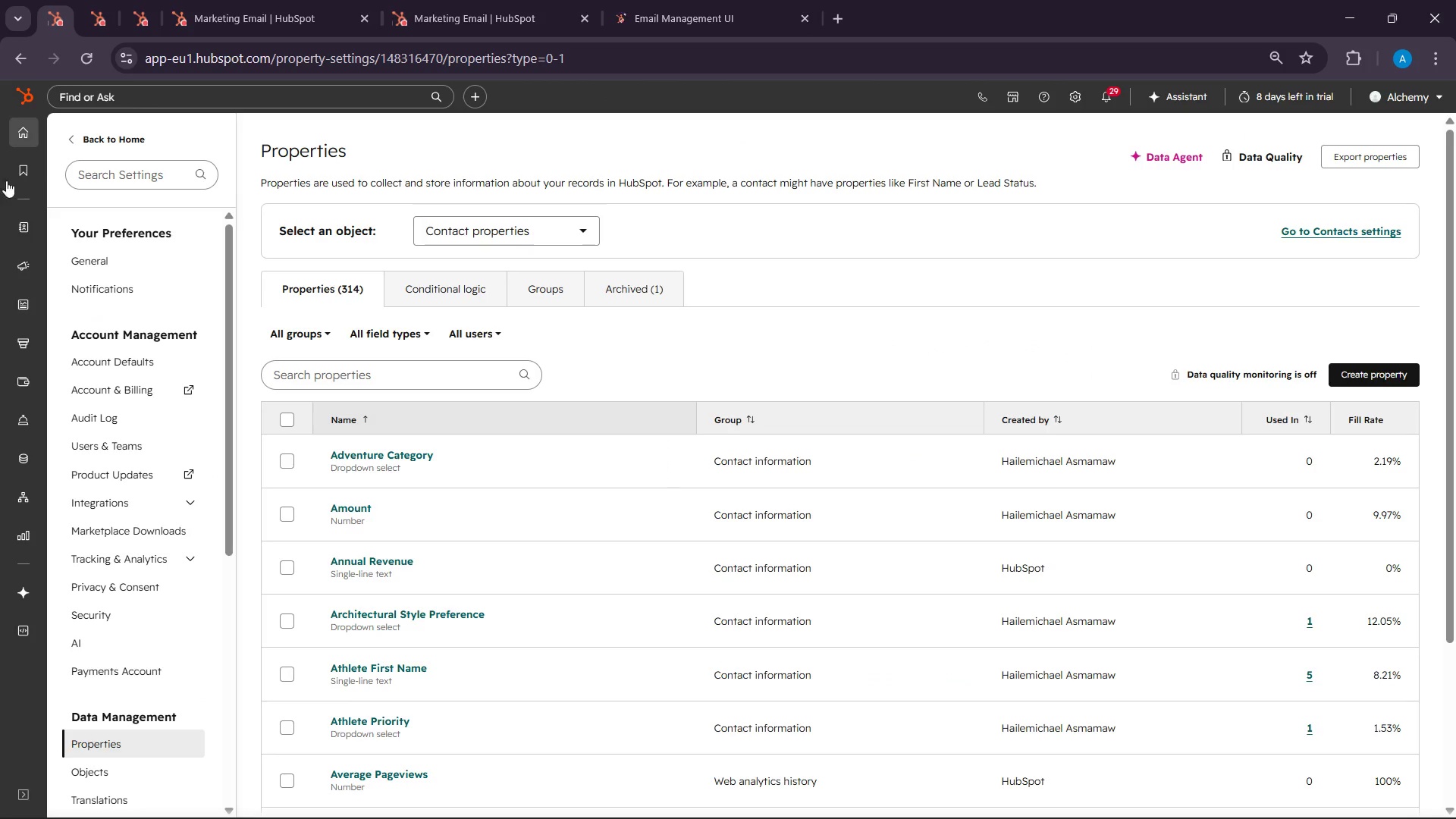 
mouse_move([36, 226])
 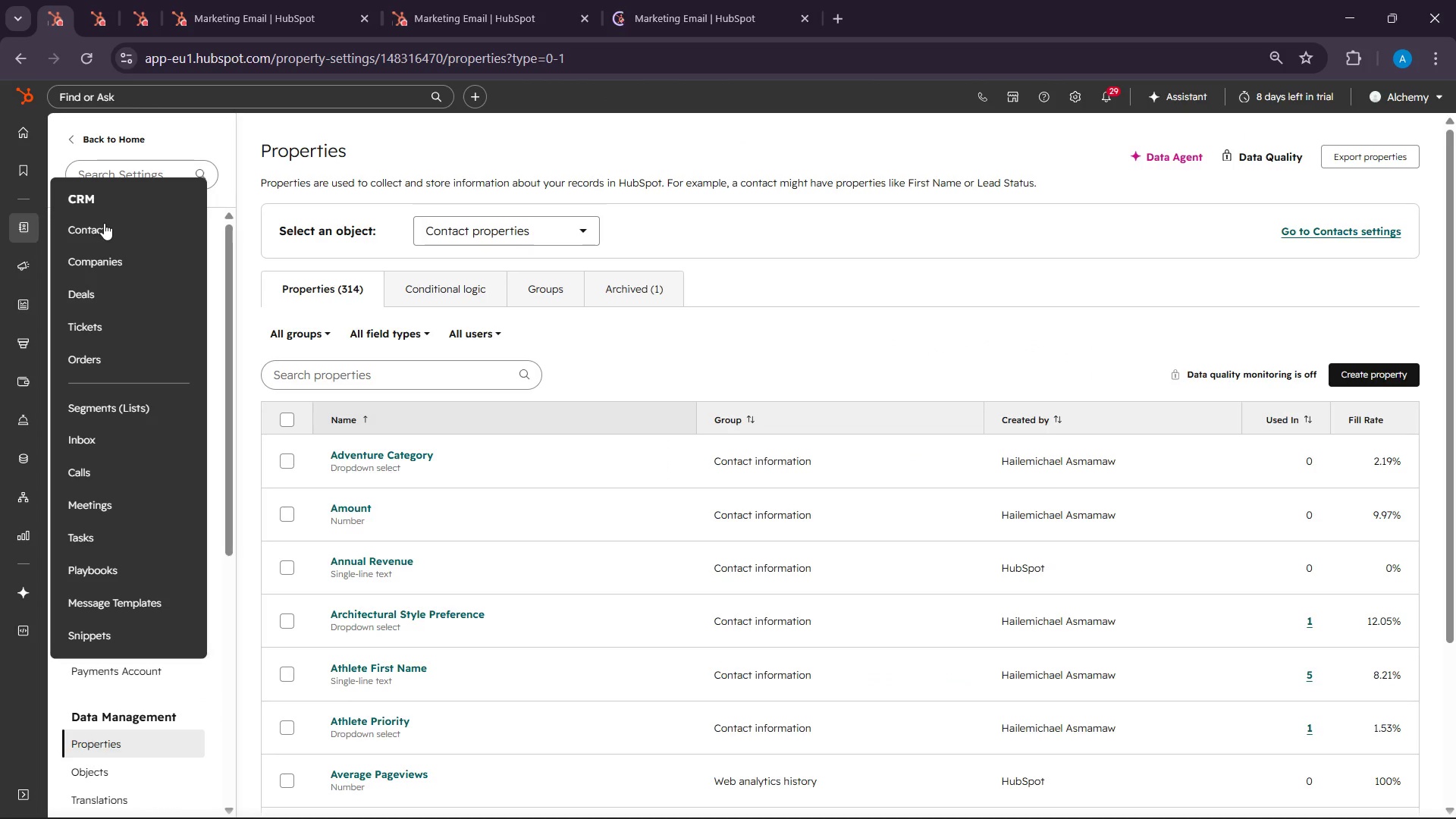 
left_click([104, 223])
 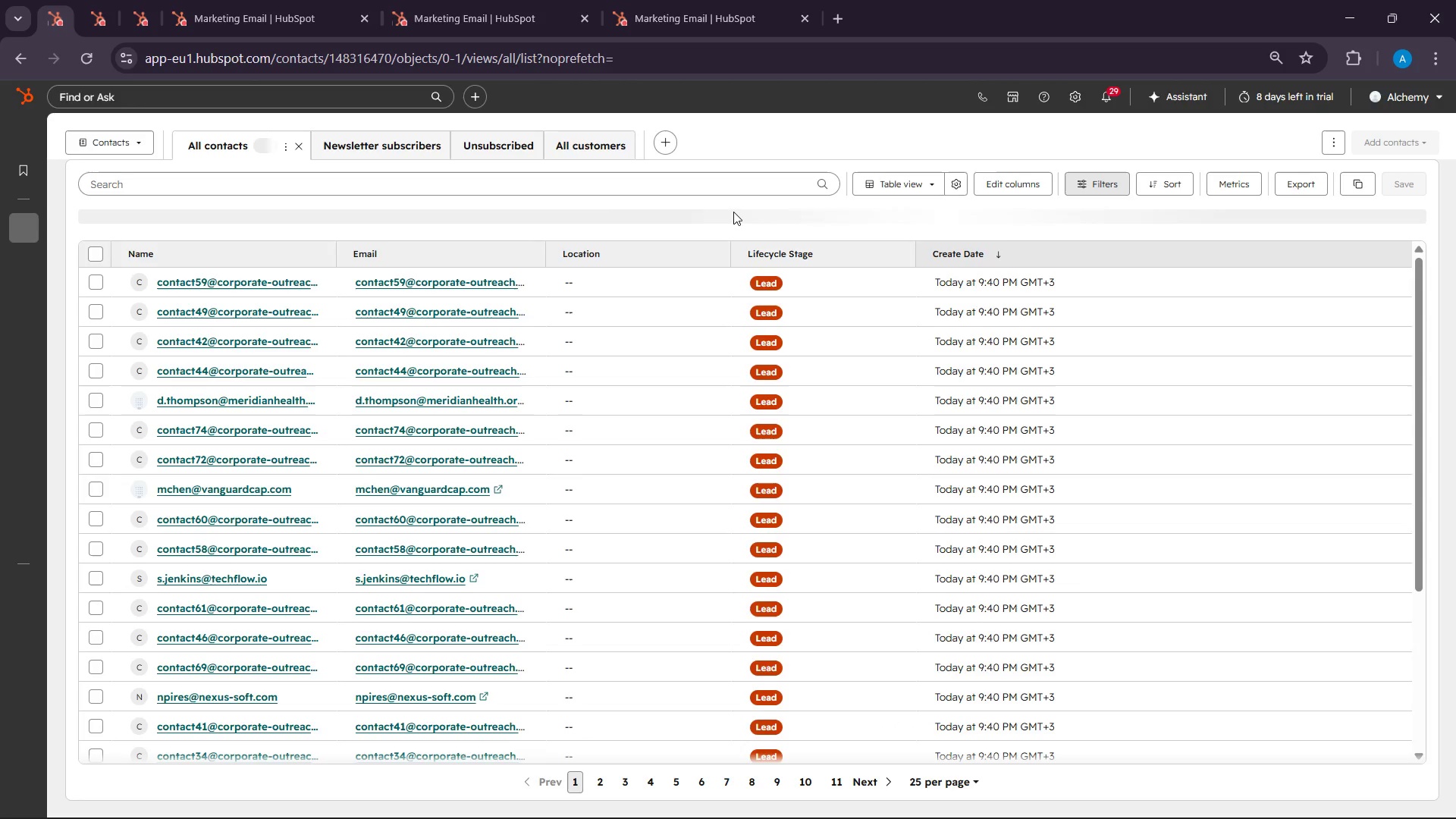 
wait(19.78)
 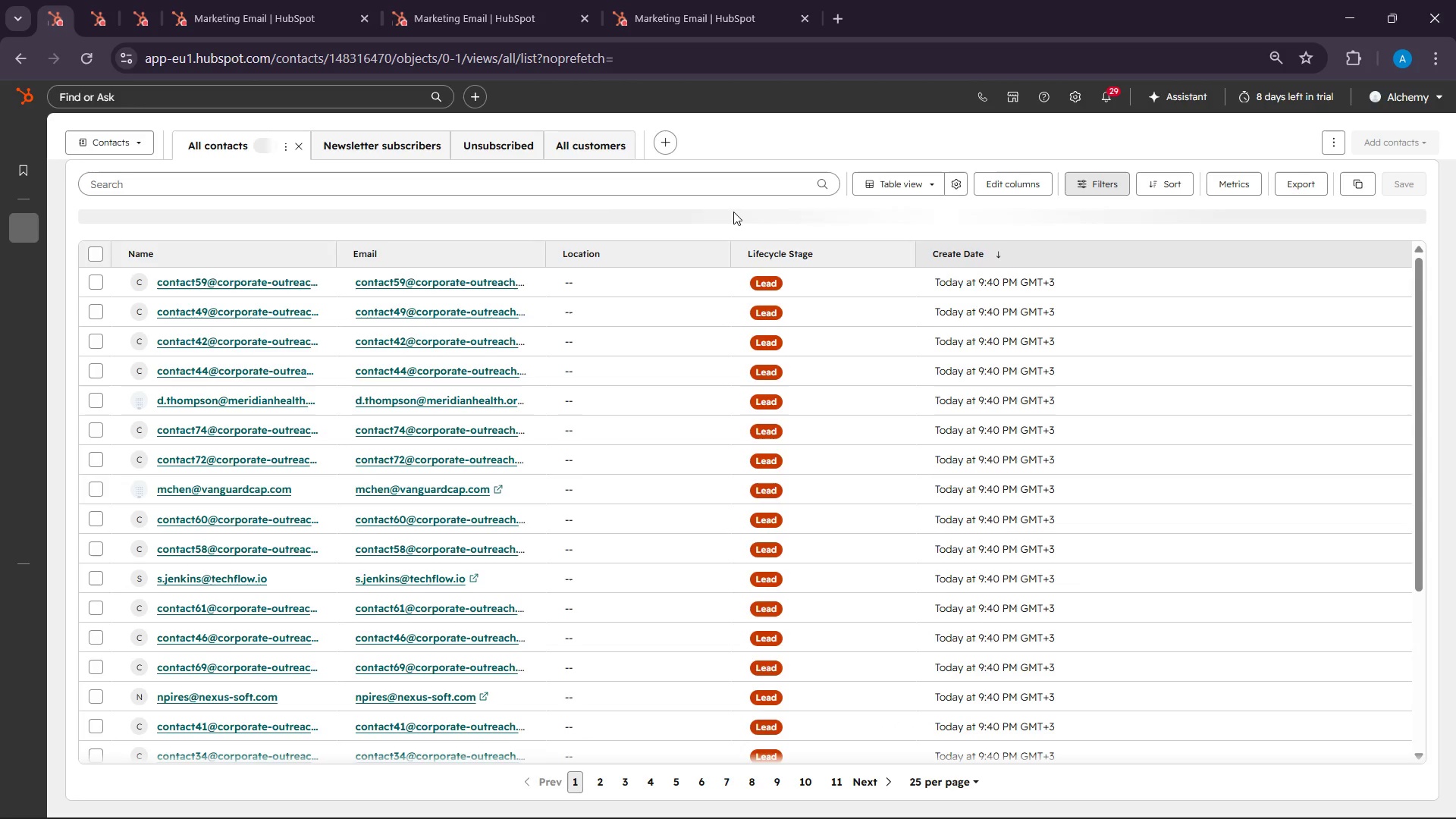 
left_click([1404, 143])
 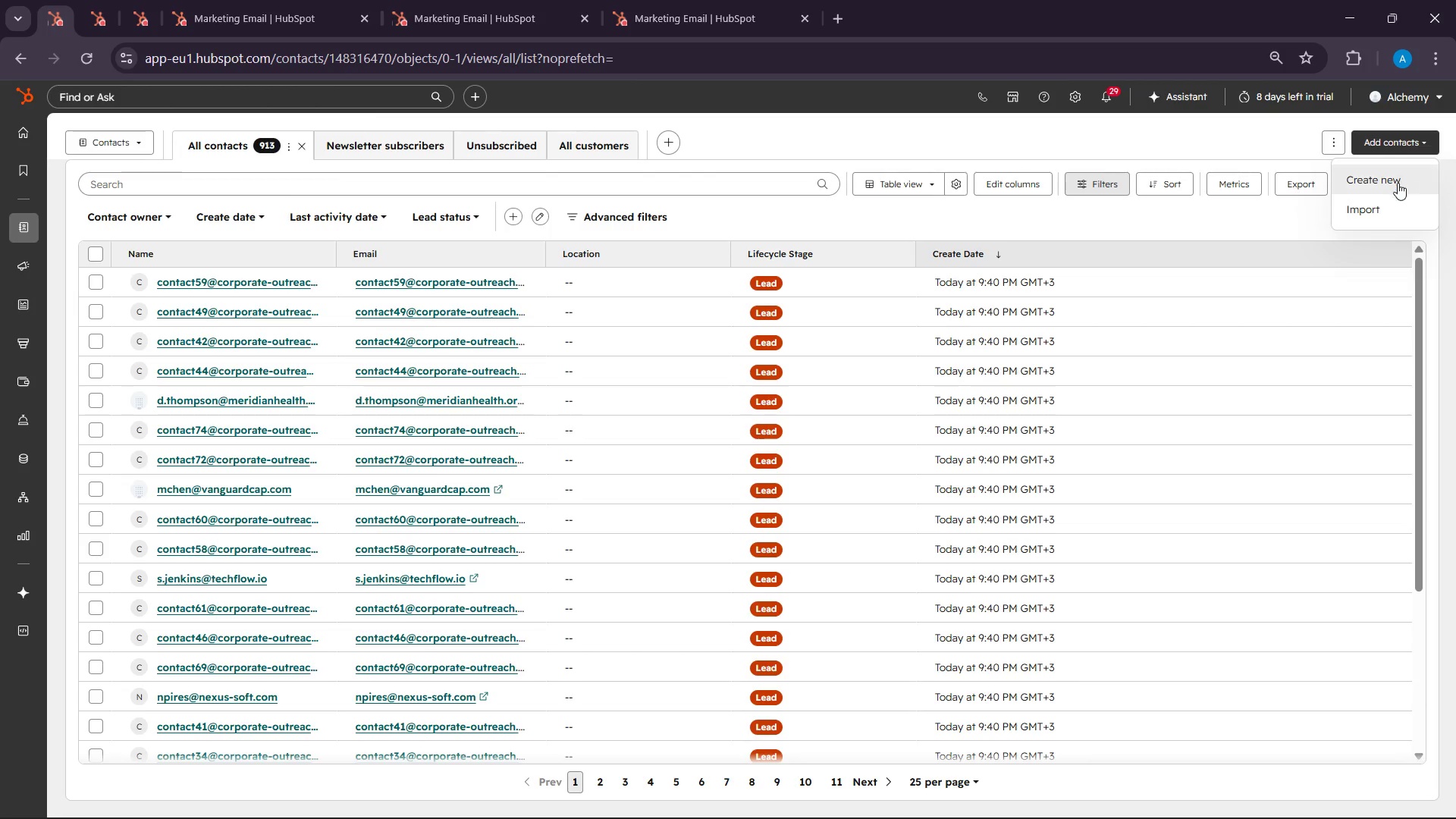 
left_click([1389, 204])
 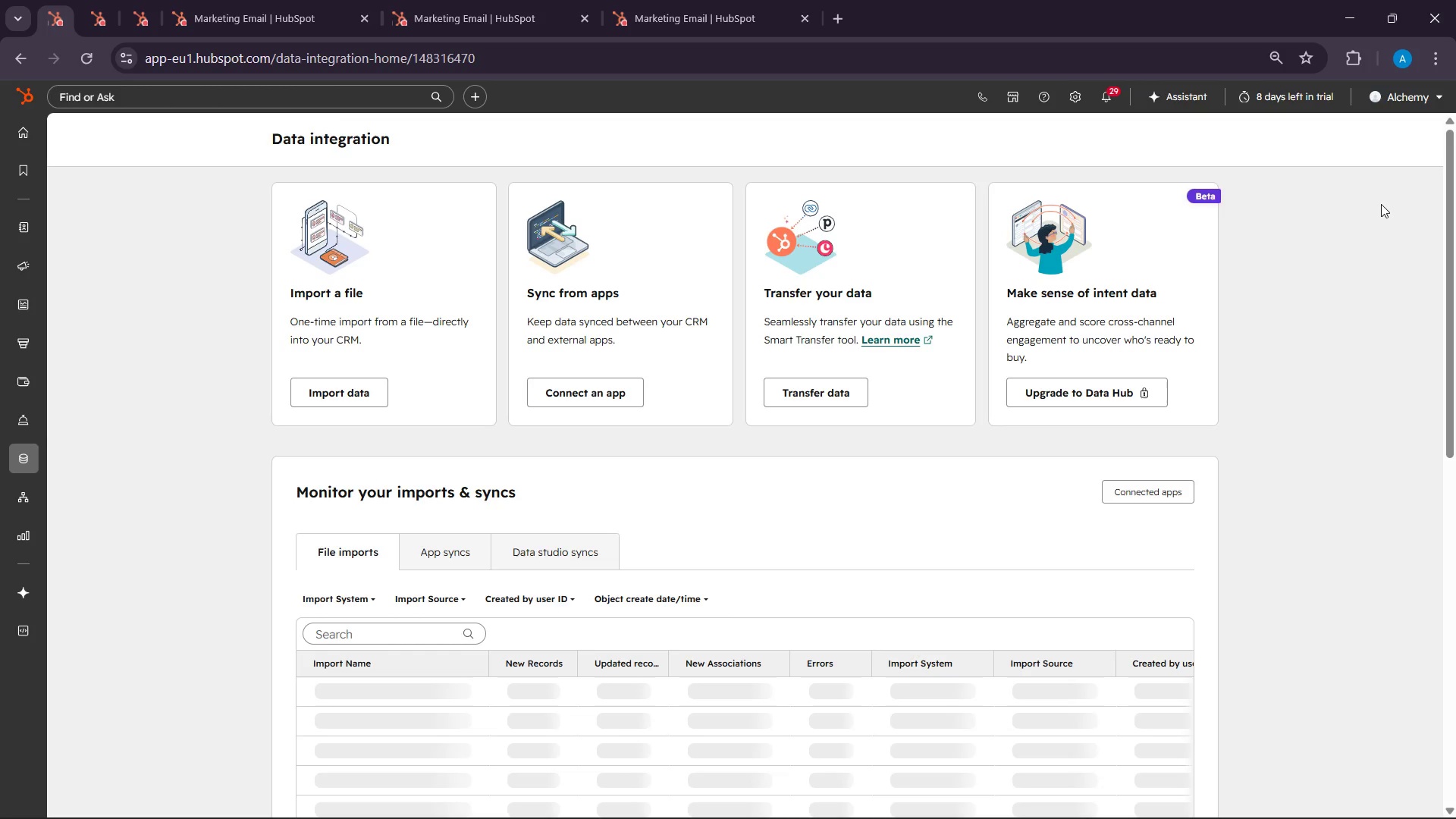 
wait(14.22)
 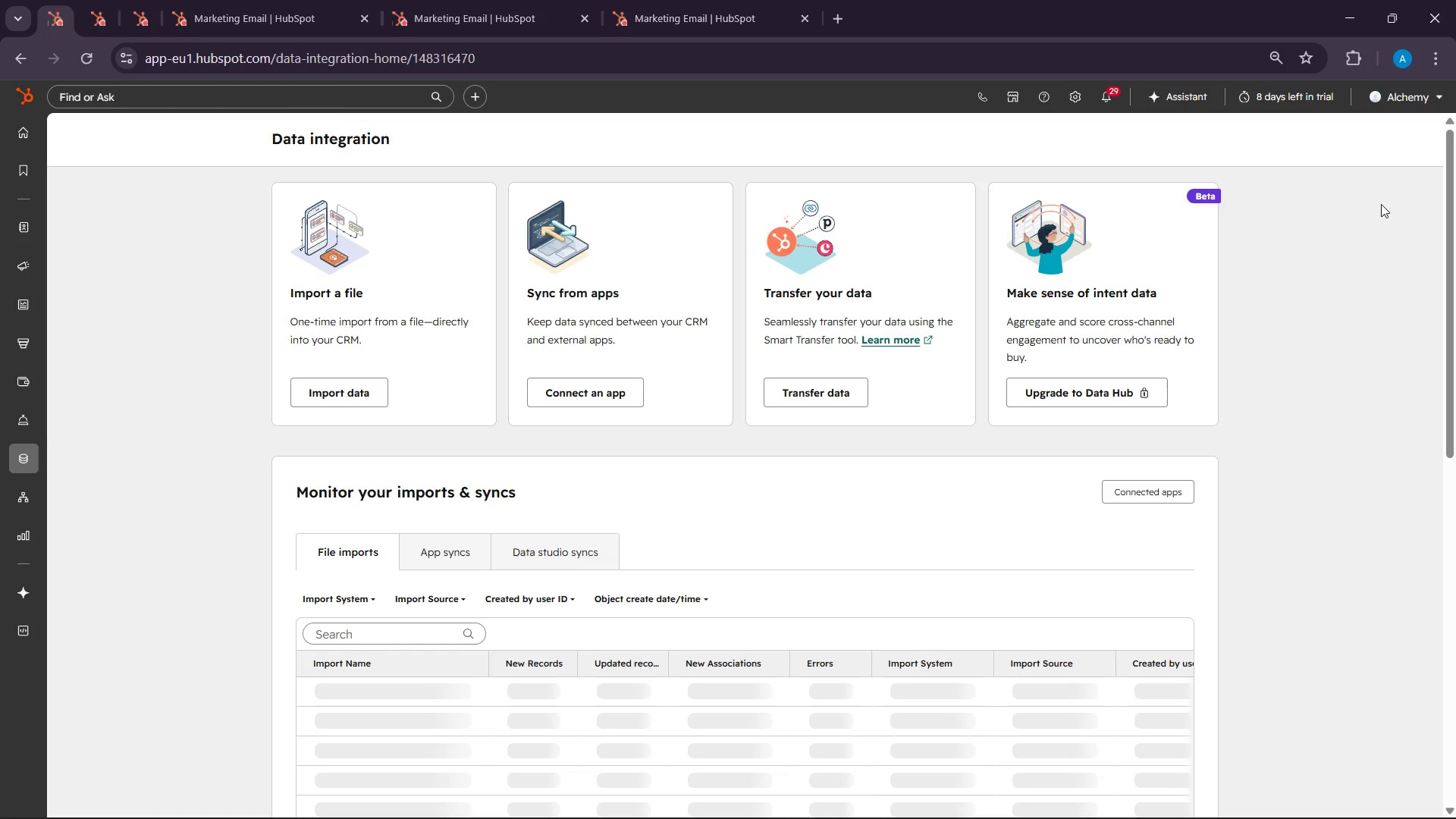 
left_click([374, 403])
 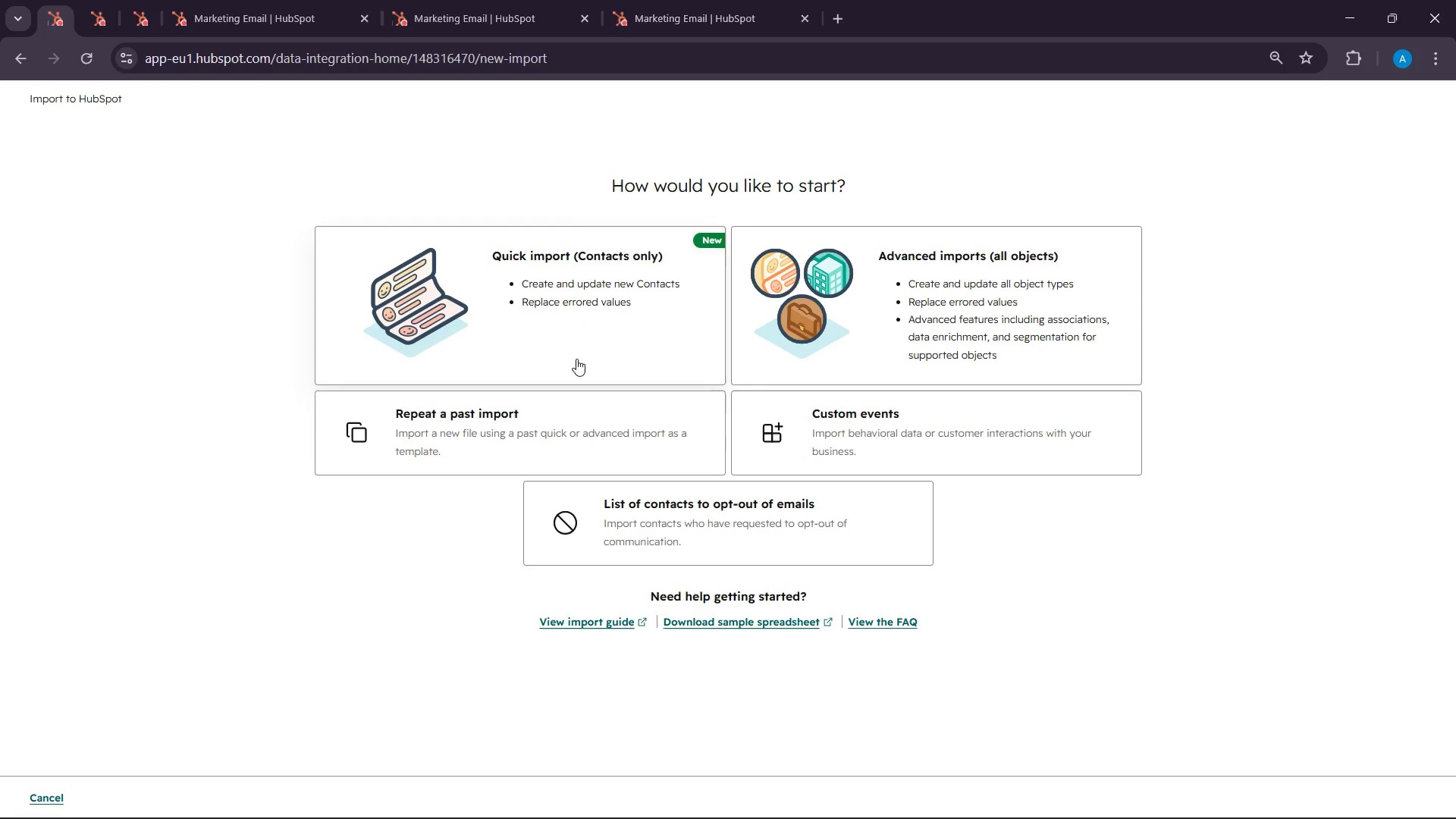 
left_click([518, 256])
 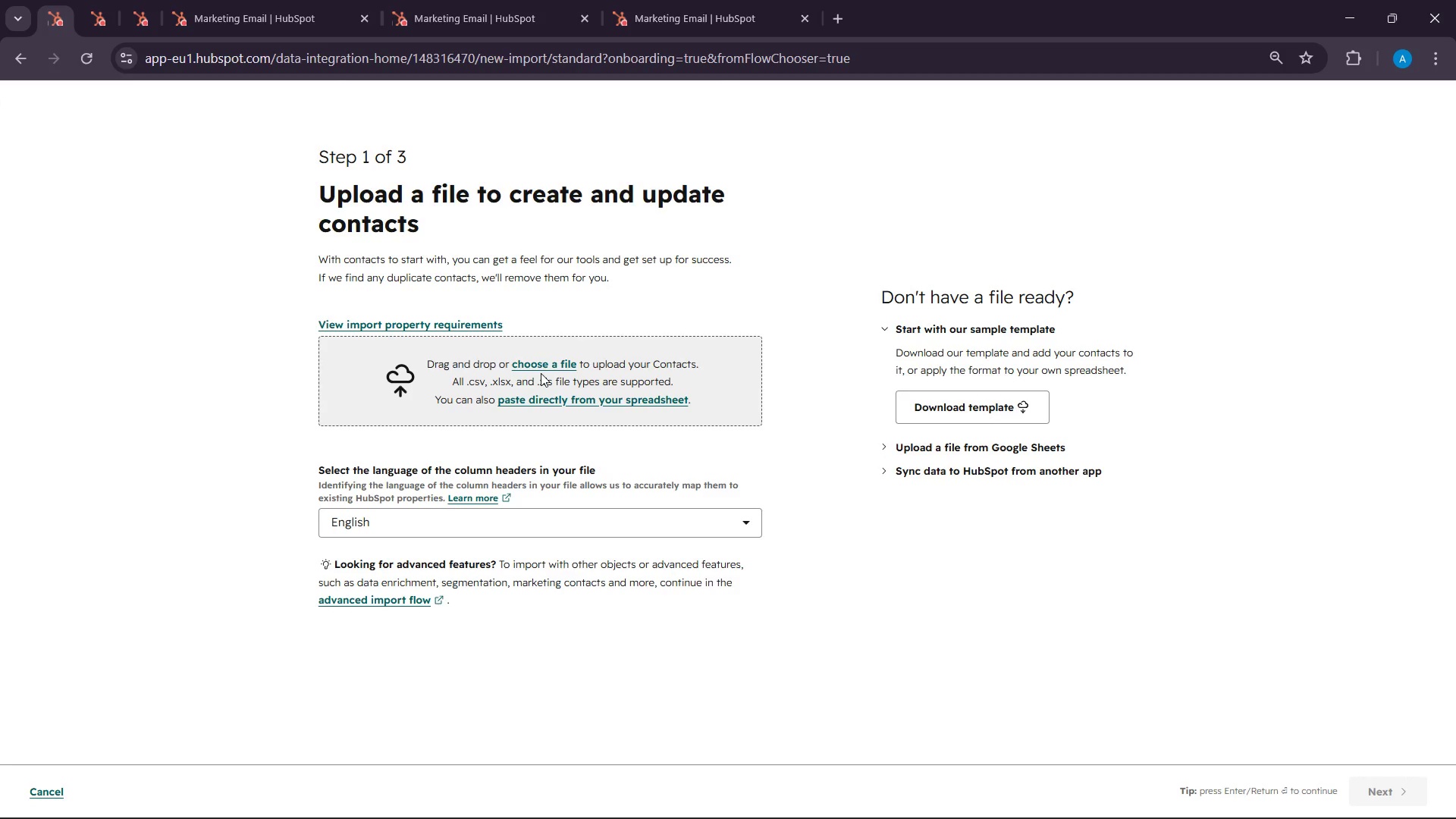 
left_click([541, 363])
 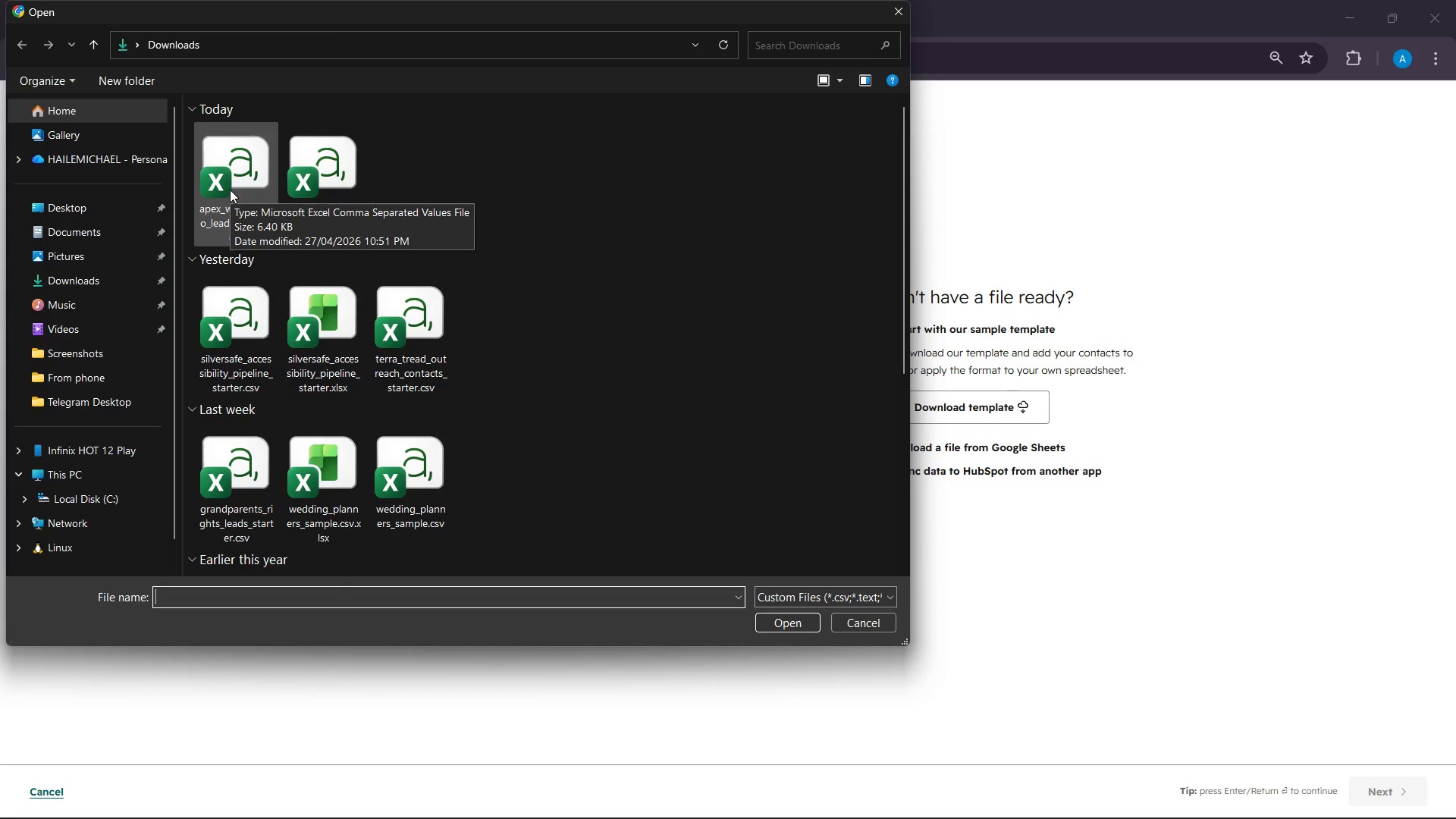 
wait(11.48)
 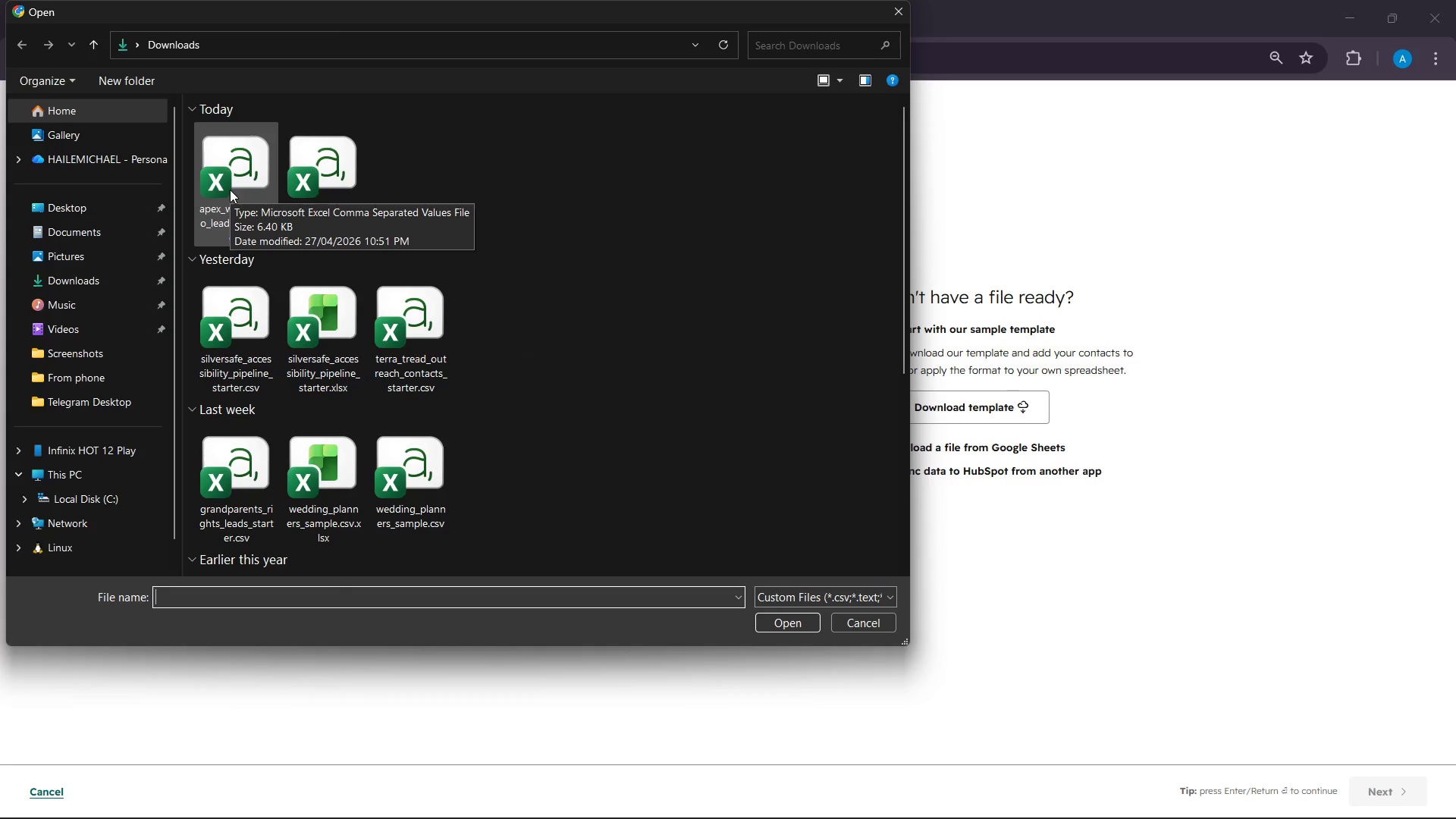 
left_click([230, 190])
 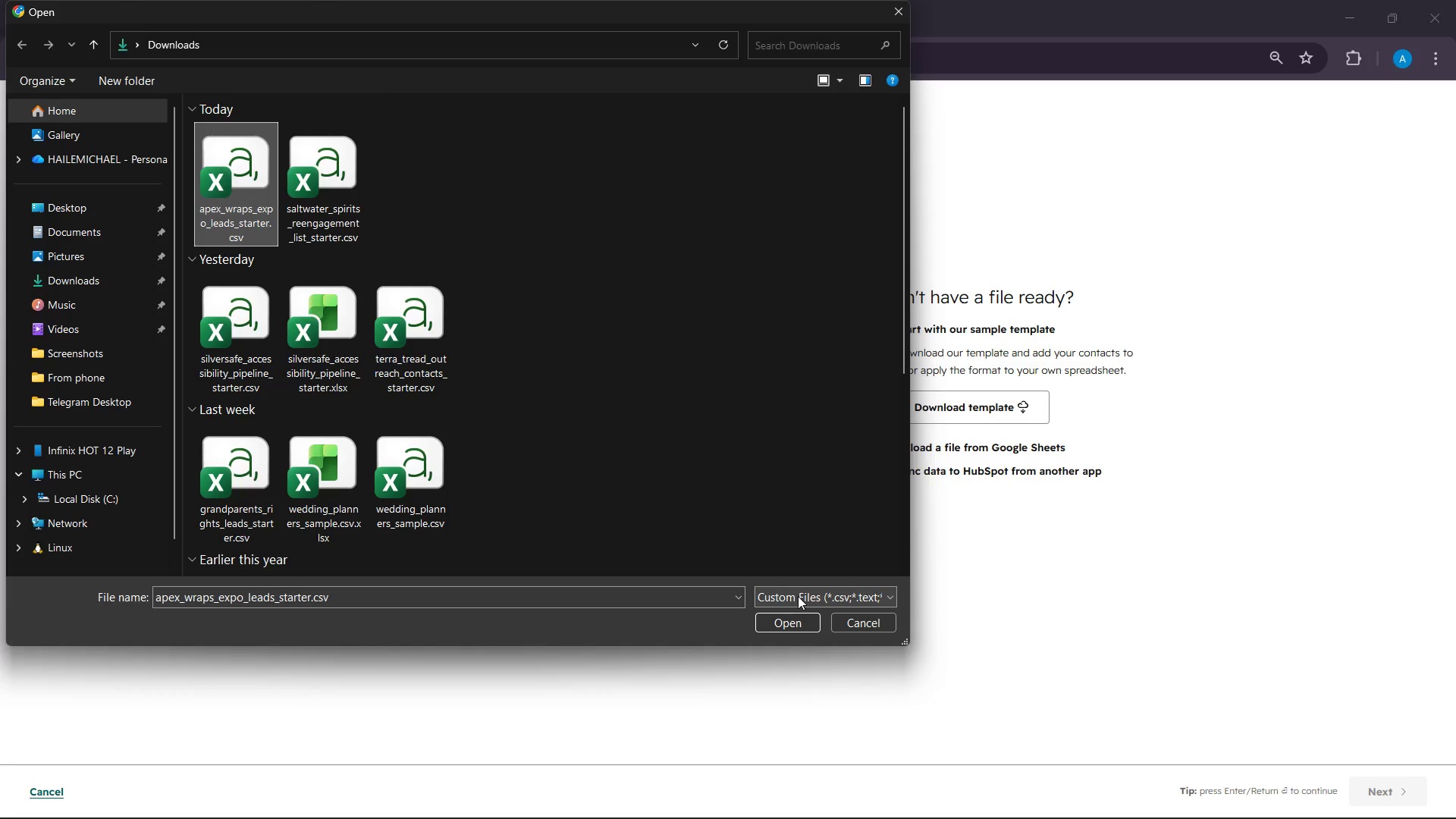 
left_click([781, 620])
 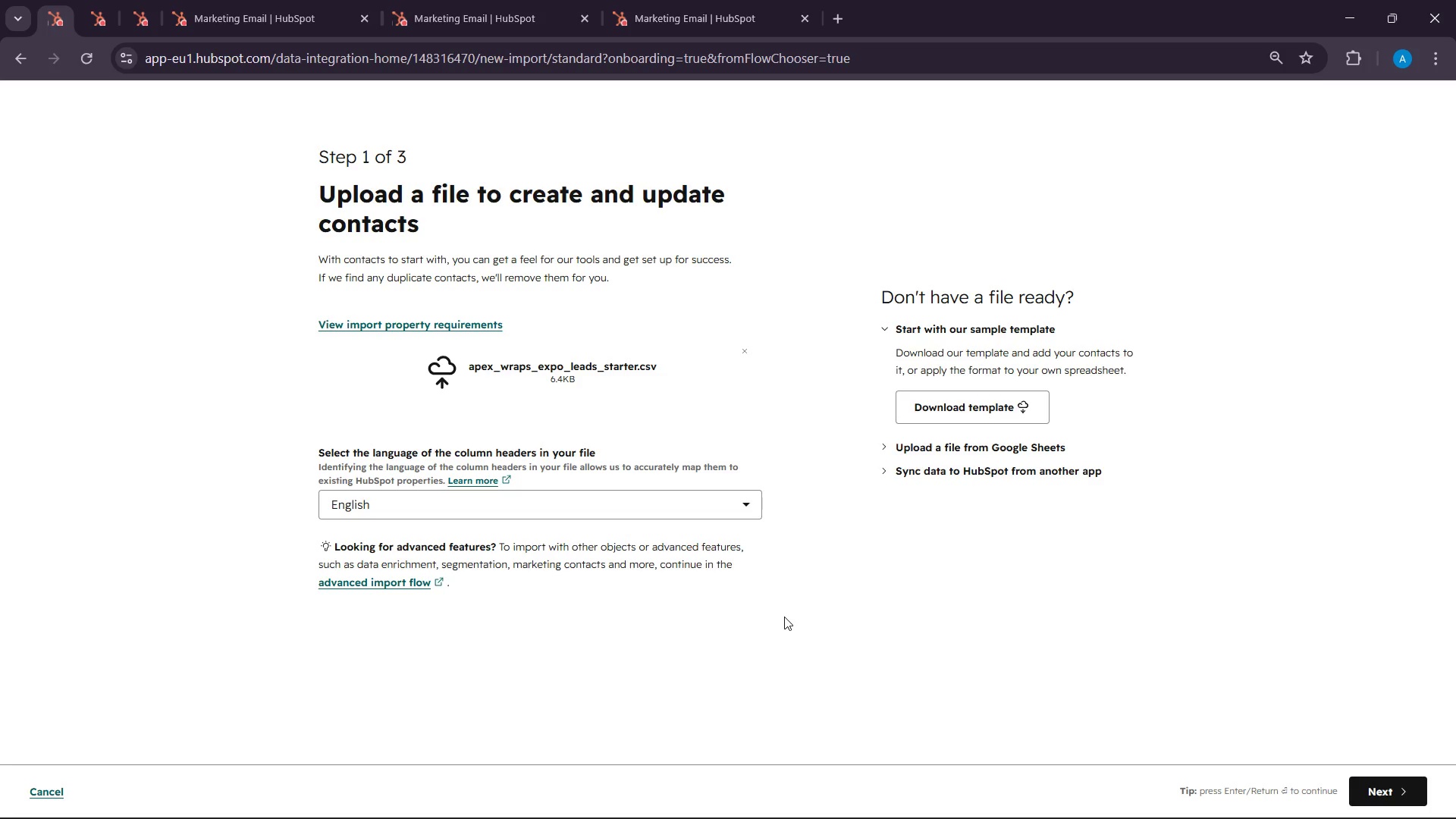 
wait(40.95)
 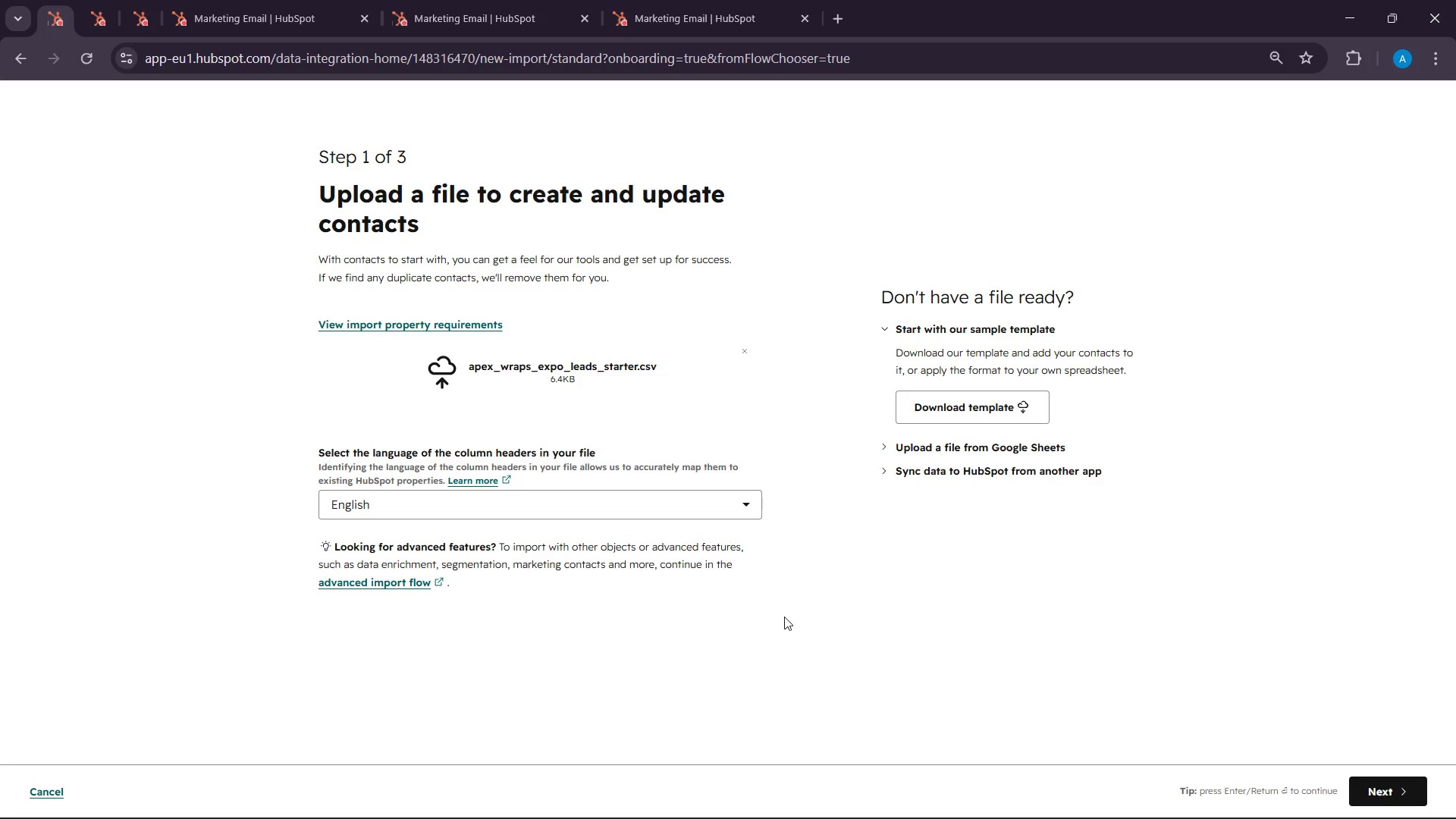 
left_click([1374, 782])
 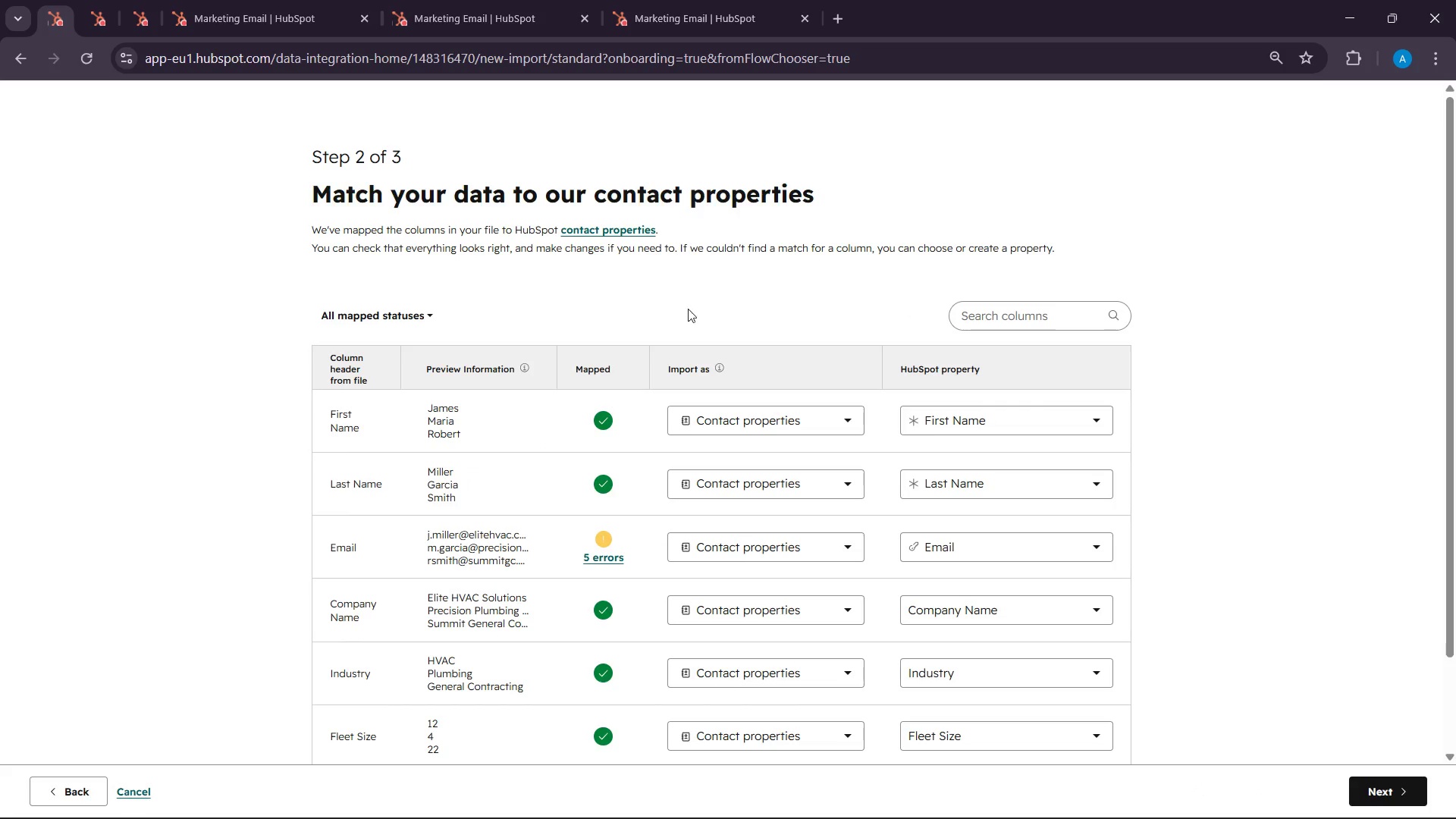 
scroll: coordinate [648, 435], scroll_direction: down, amount: 2.0
 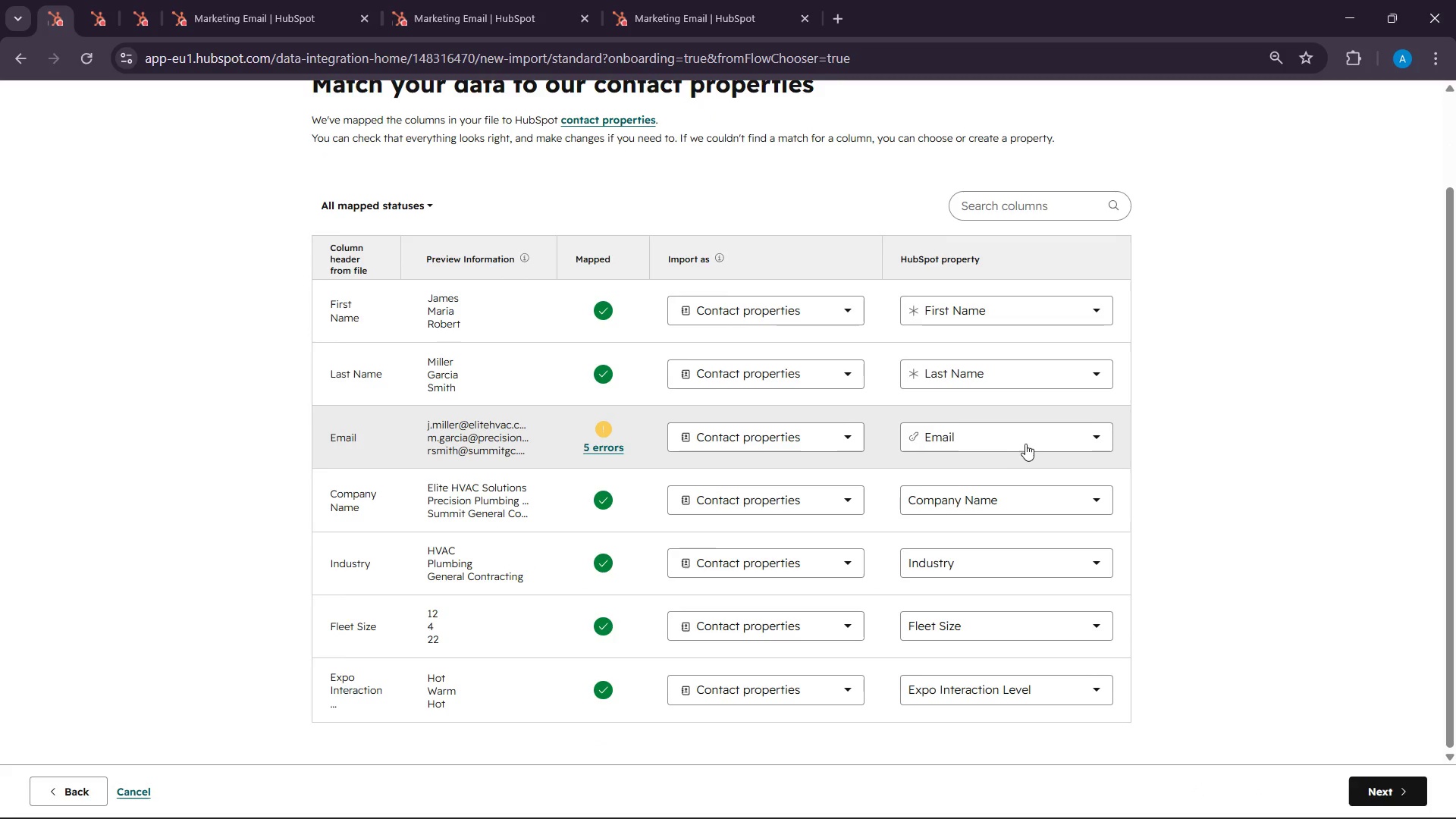 
left_click([1028, 444])
 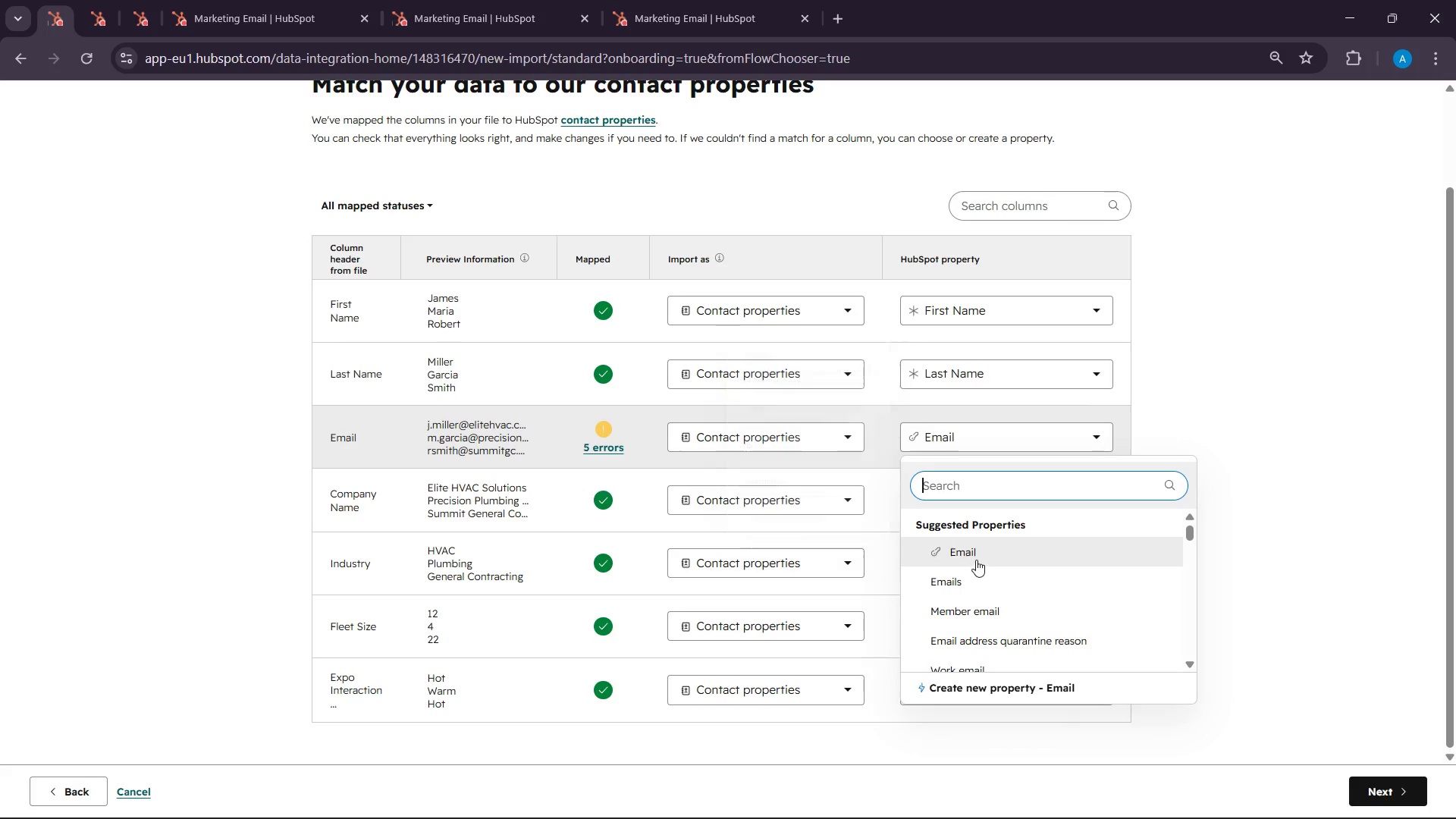 
left_click([974, 580])
 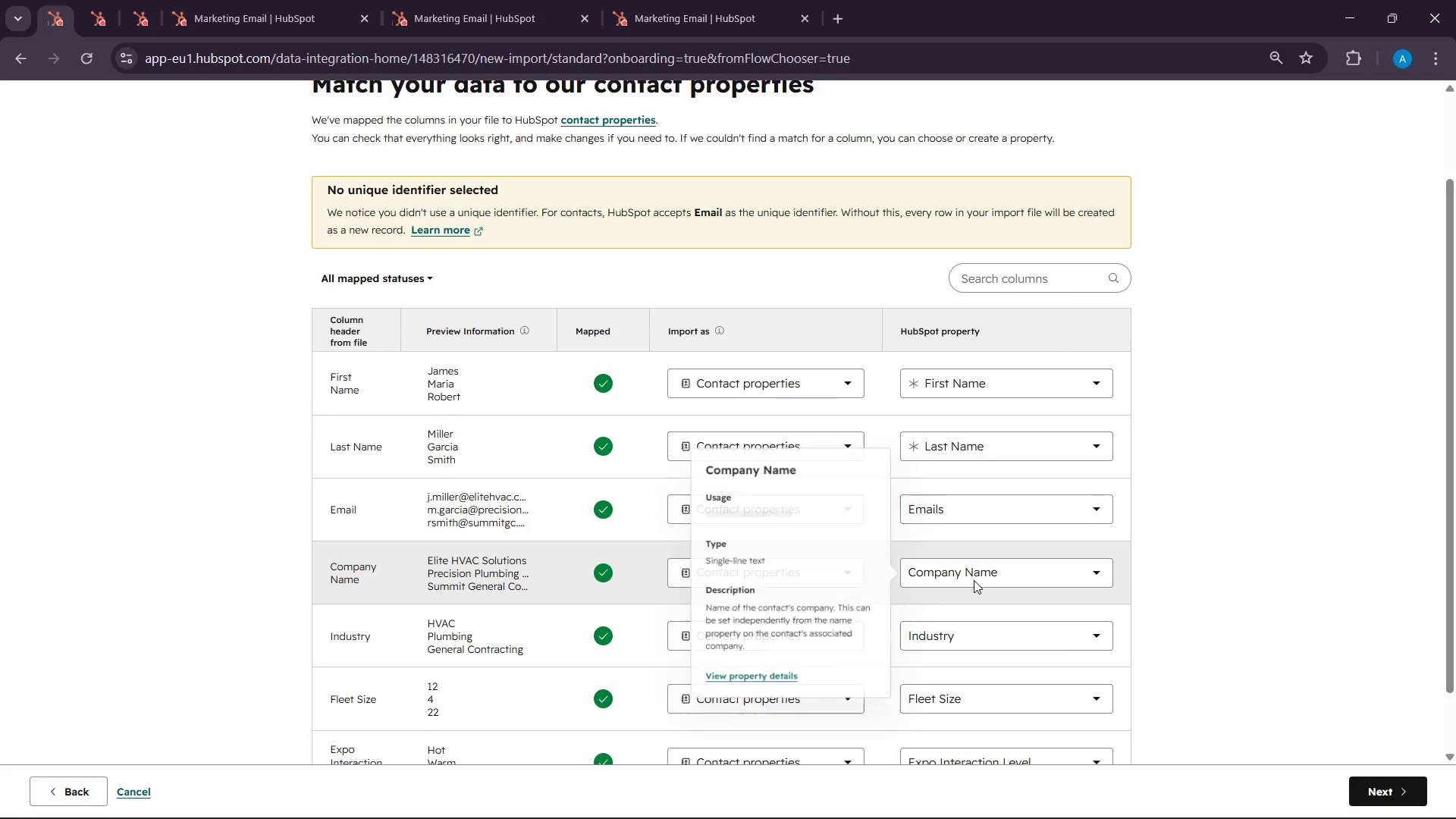 
scroll: coordinate [1139, 660], scroll_direction: down, amount: 6.0
 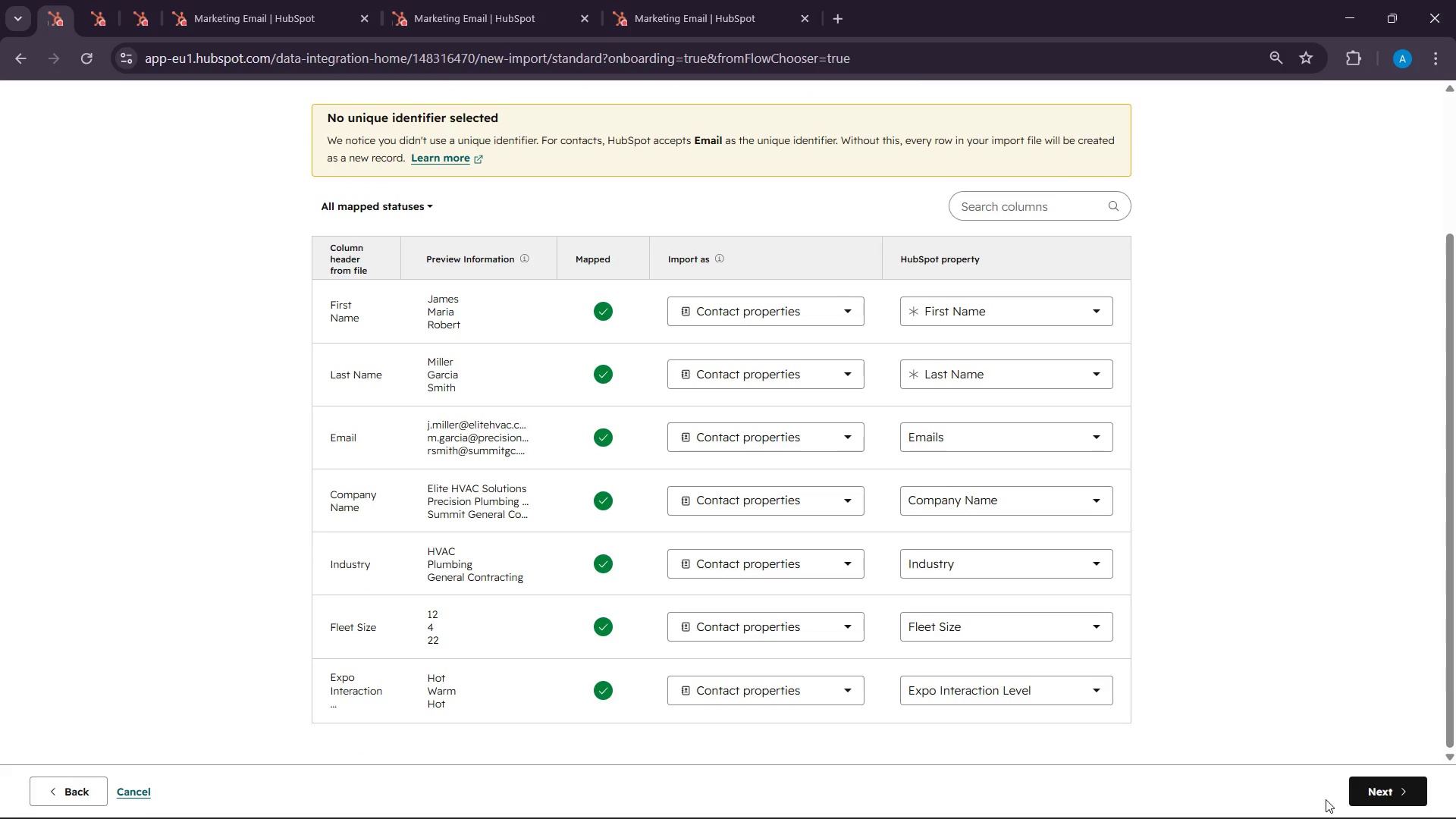 
left_click([1367, 783])
 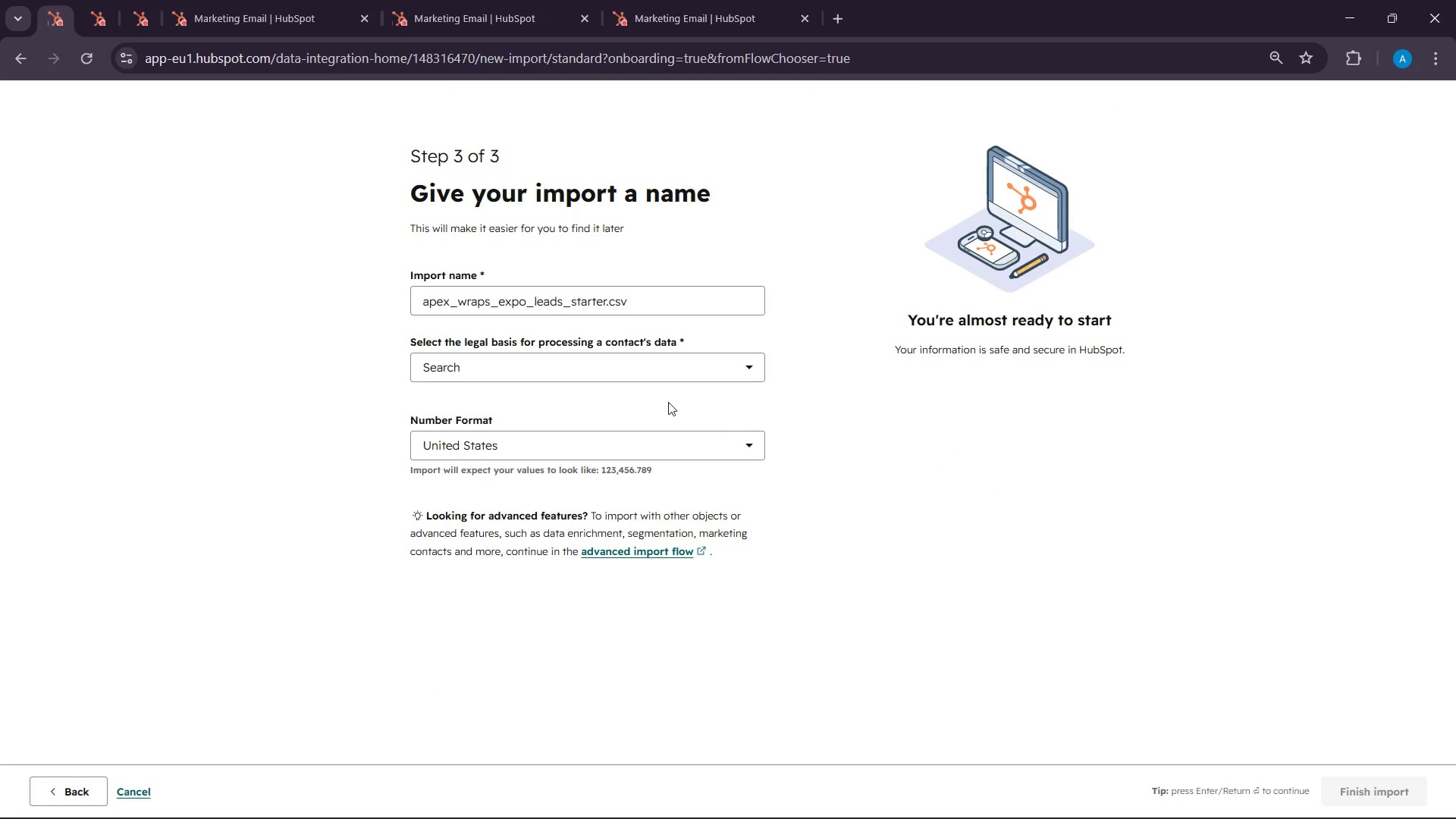 
left_click([647, 367])
 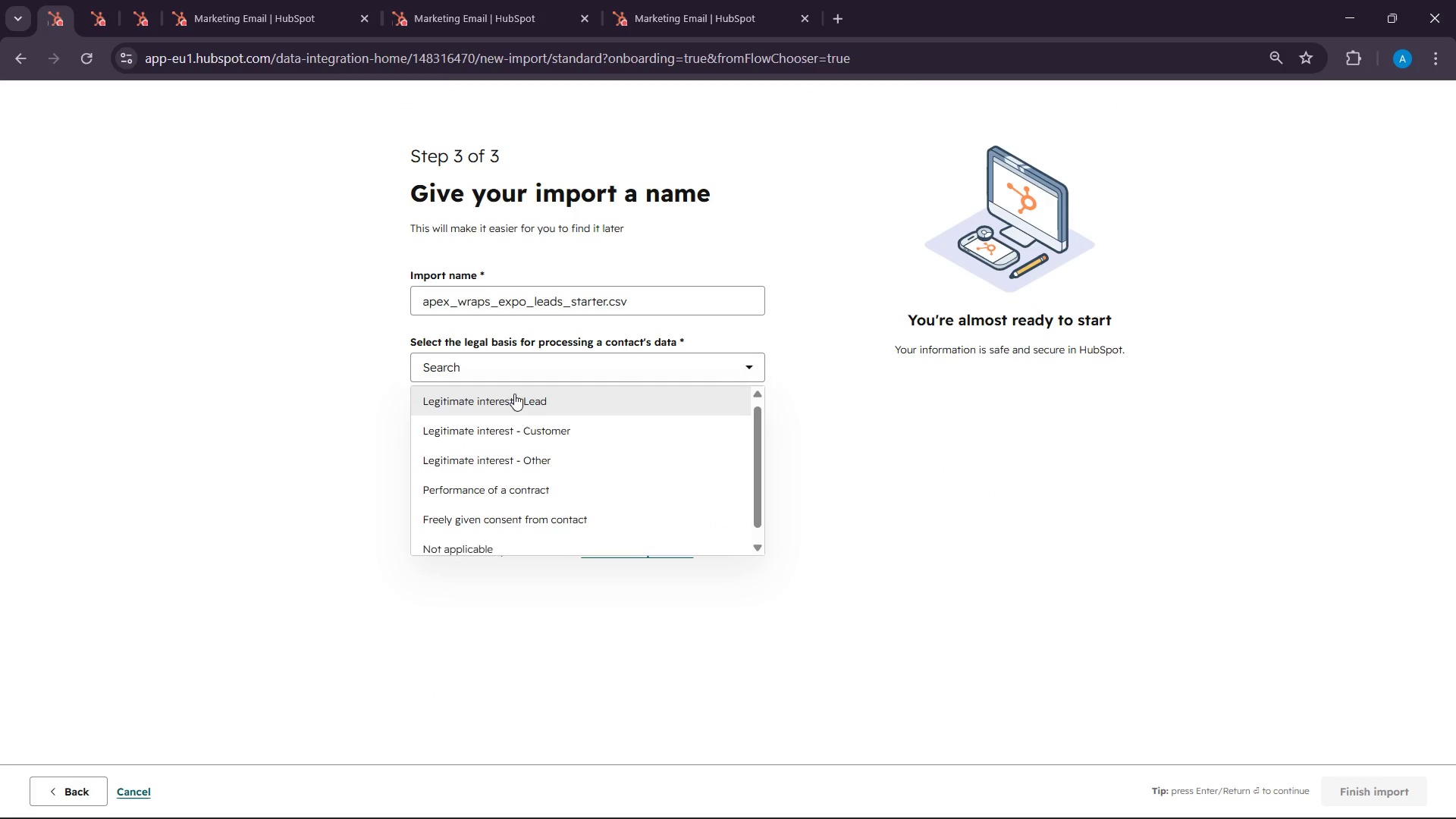 
left_click([514, 394])
 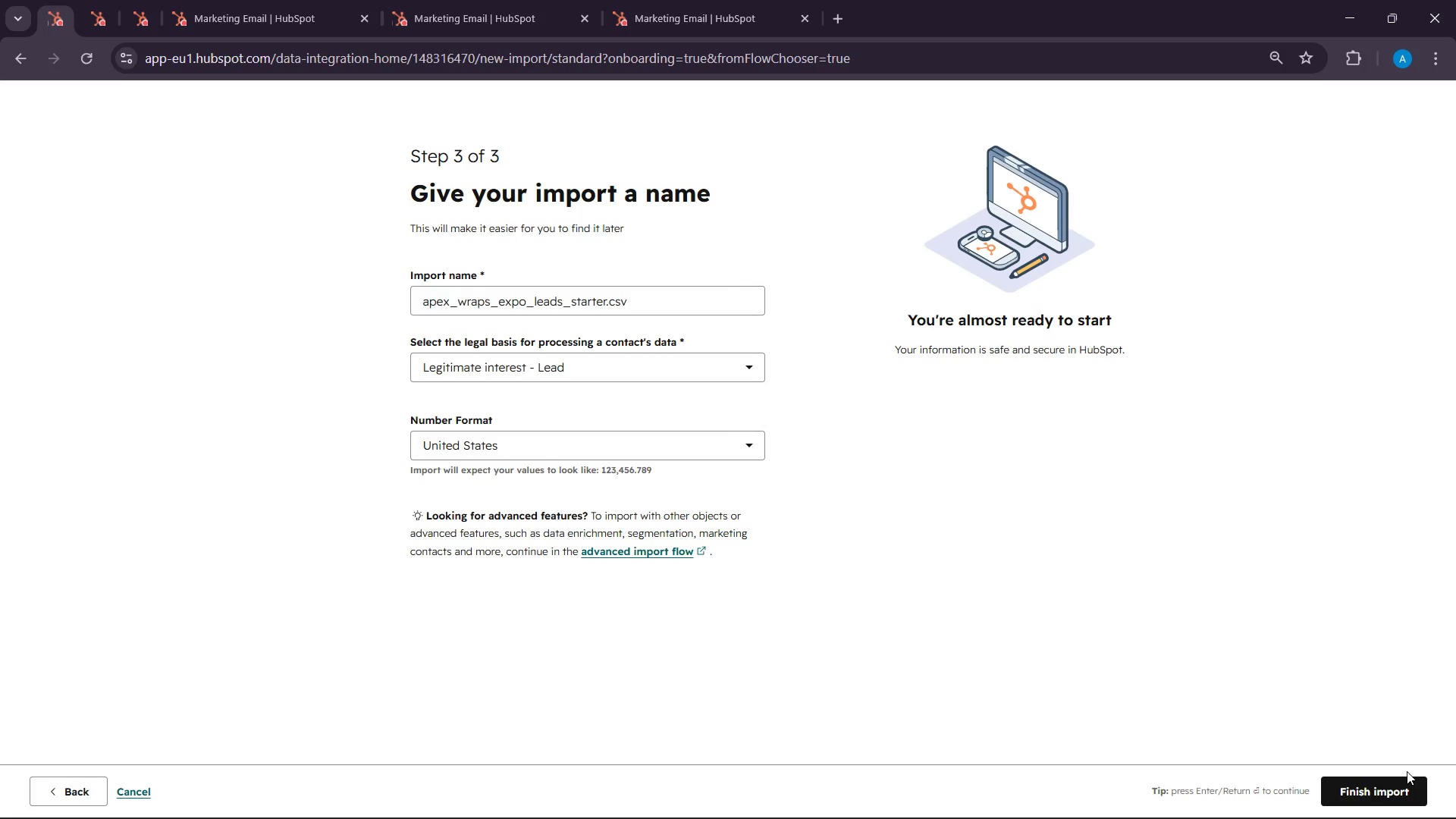 
left_click([1407, 771])
 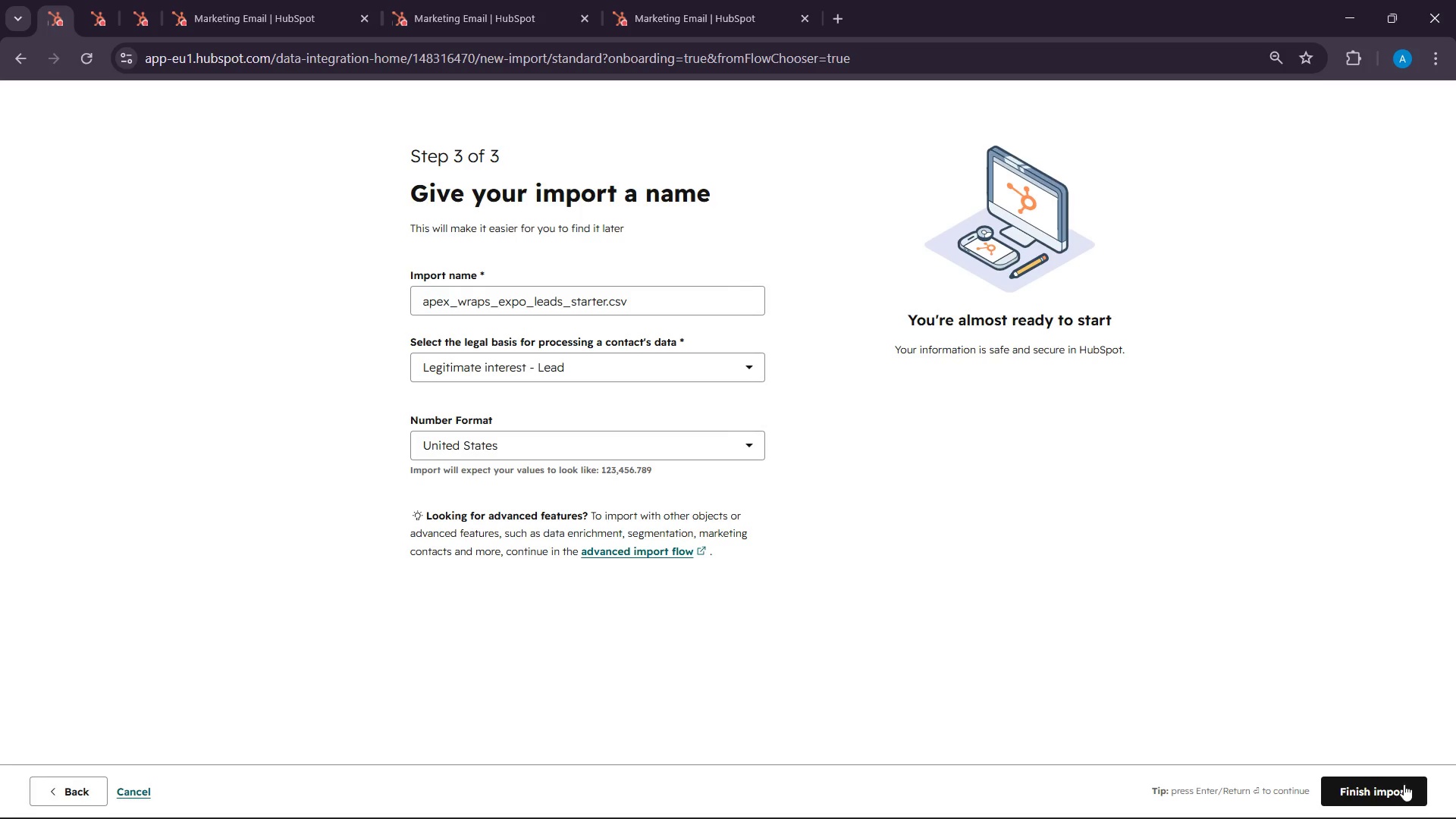 
left_click([1403, 786])
 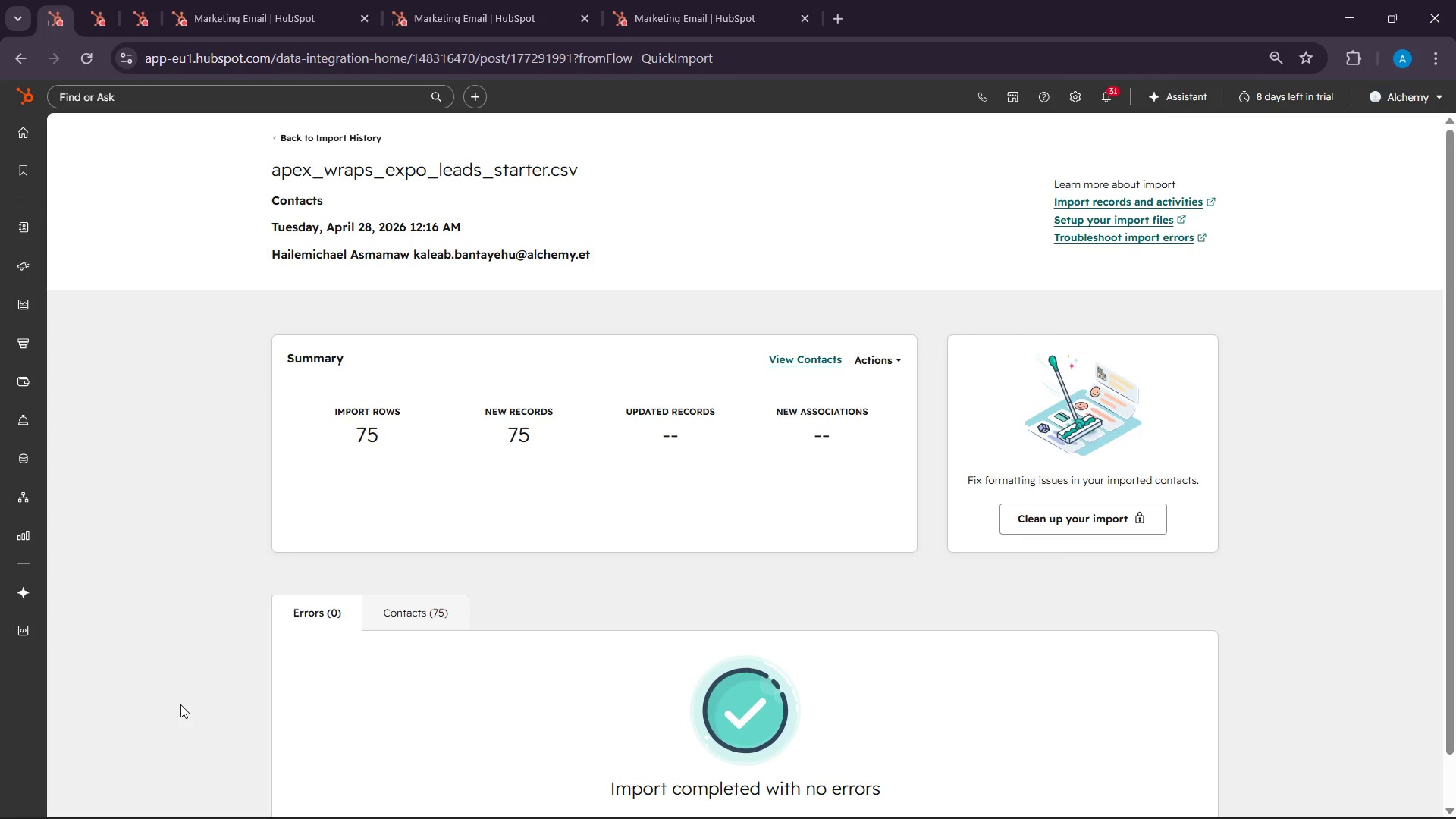 
wait(63.94)
 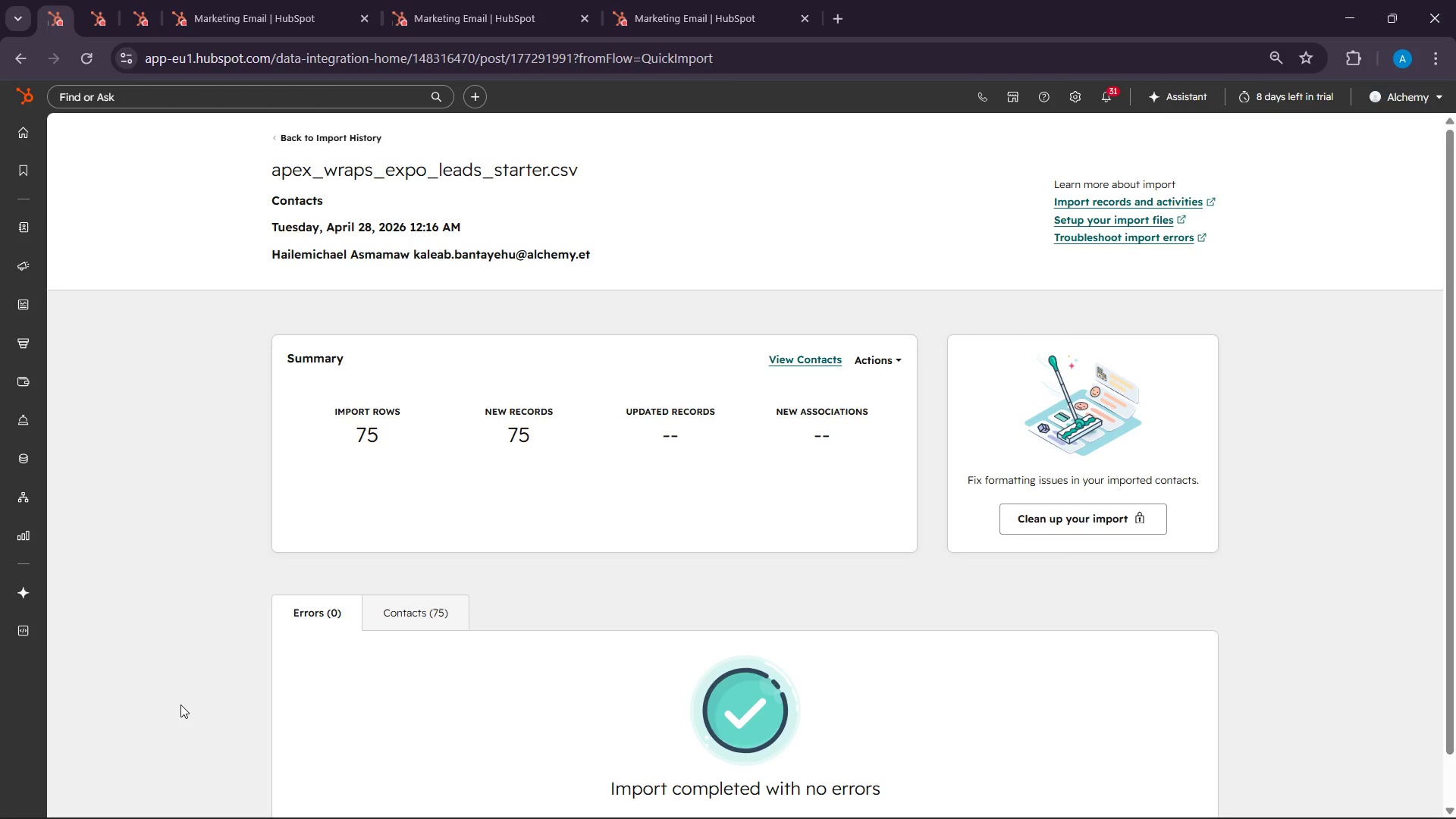 
left_click([106, 0])
 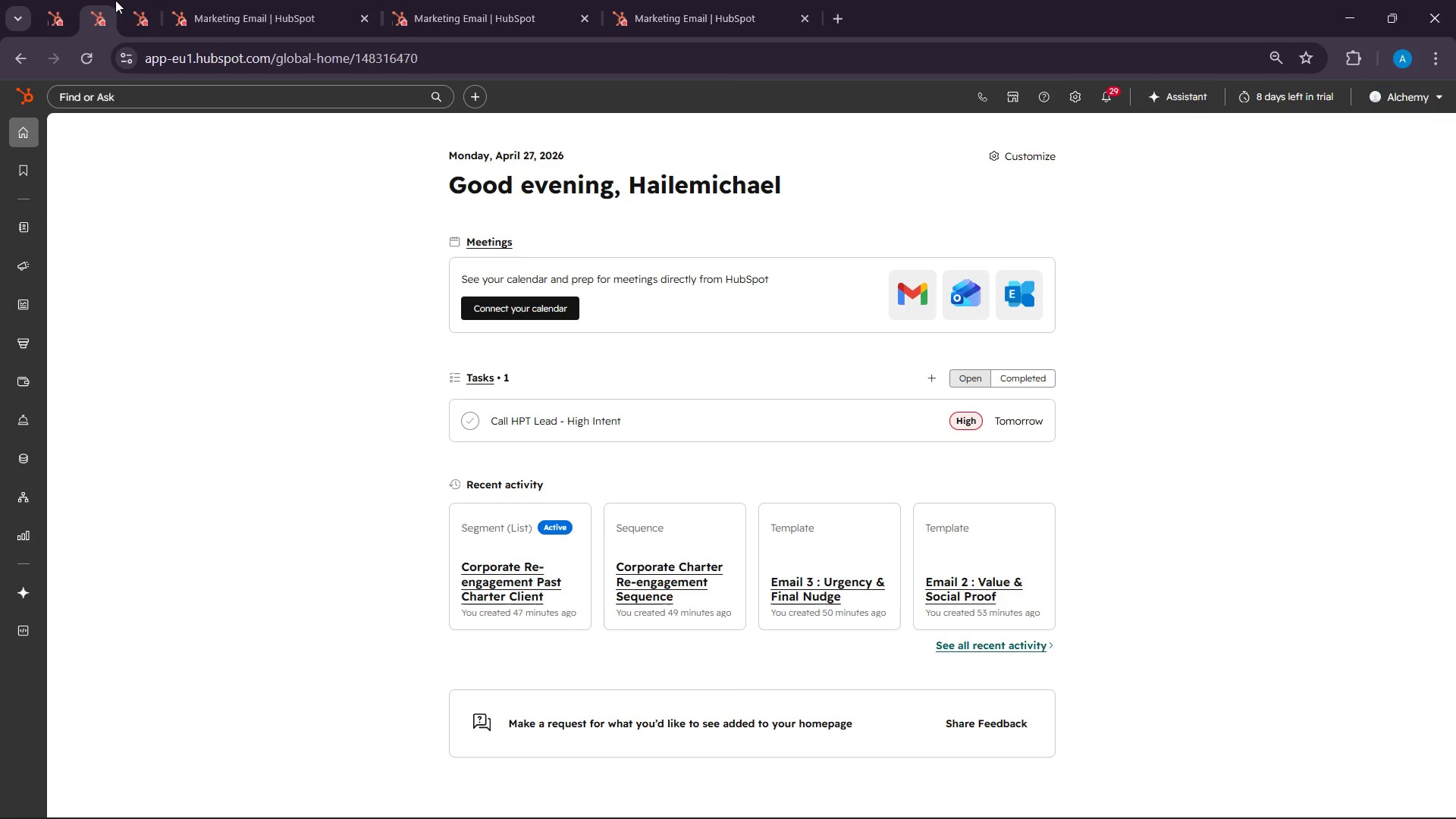 
left_click([124, 0])
 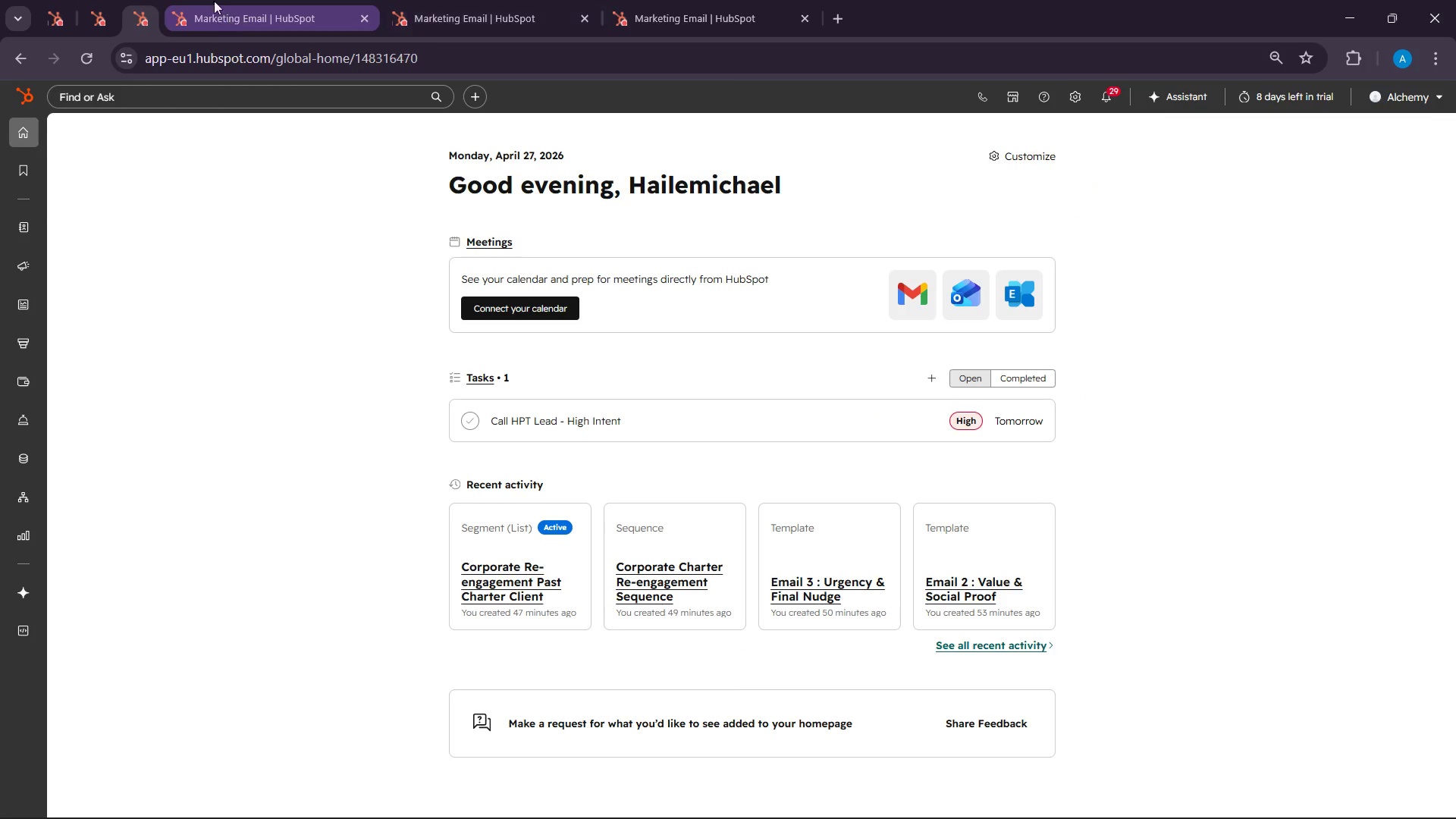 
left_click([52, 0])
 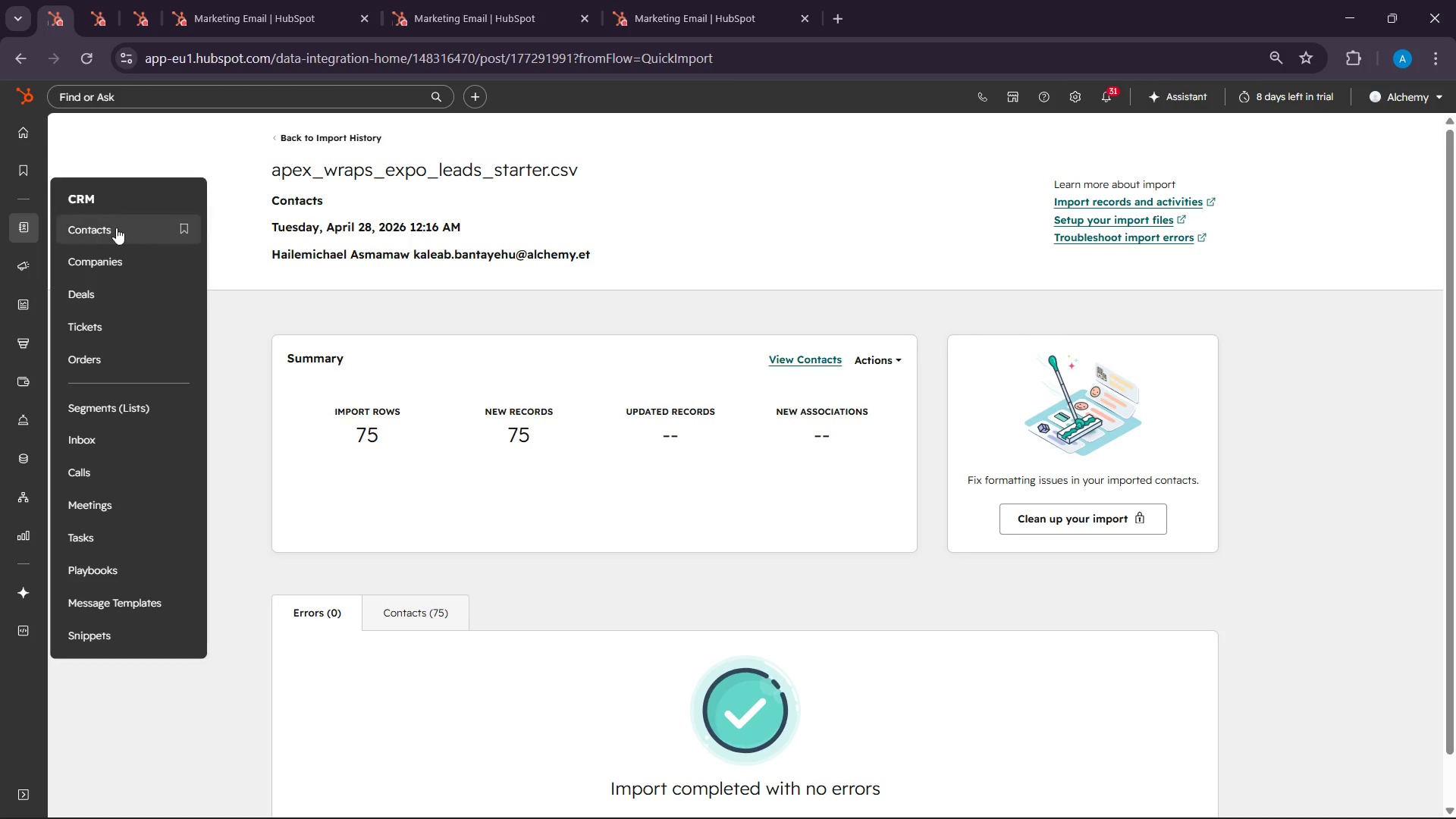 
wait(6.36)
 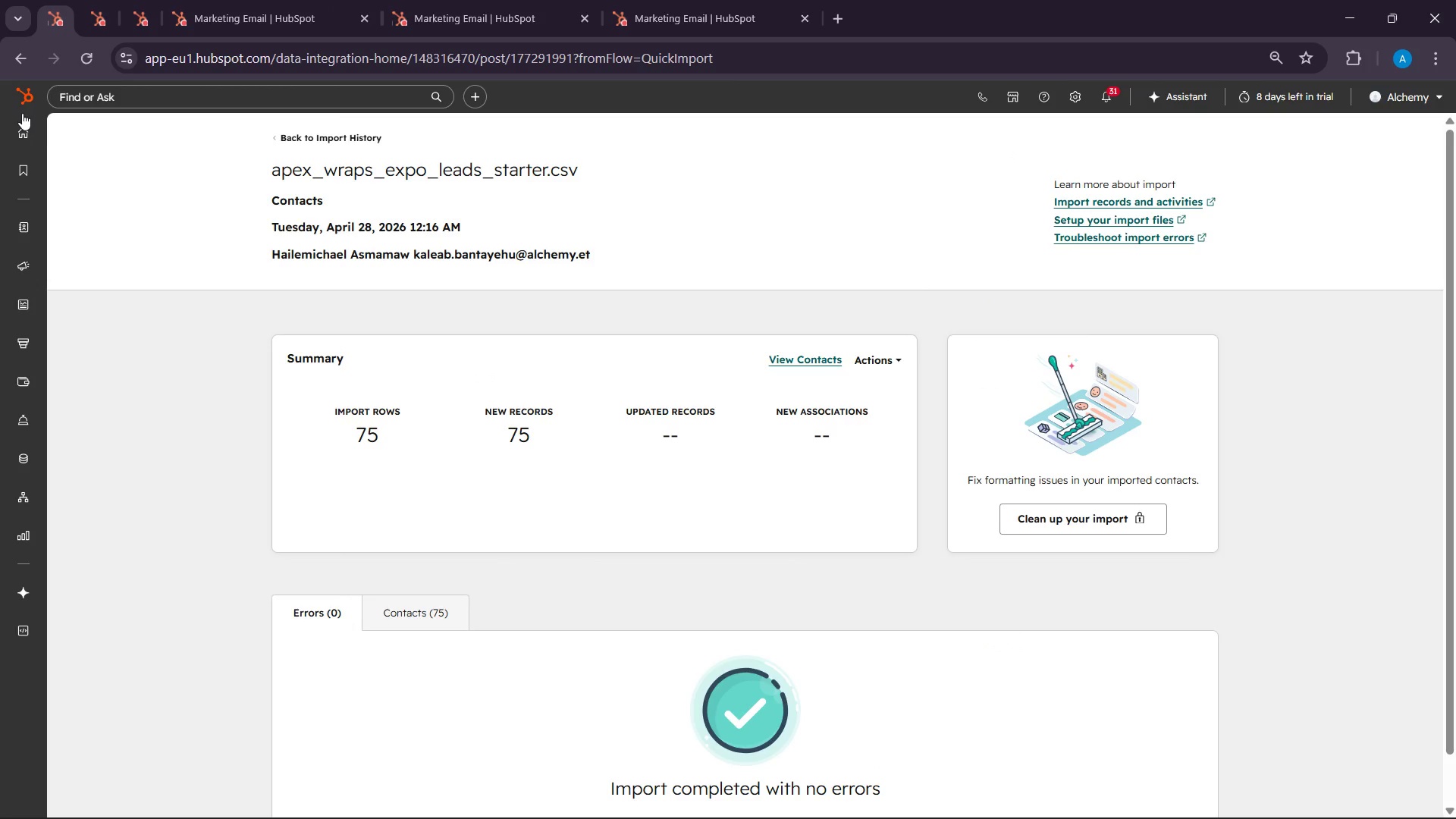 
left_click([118, 416])
 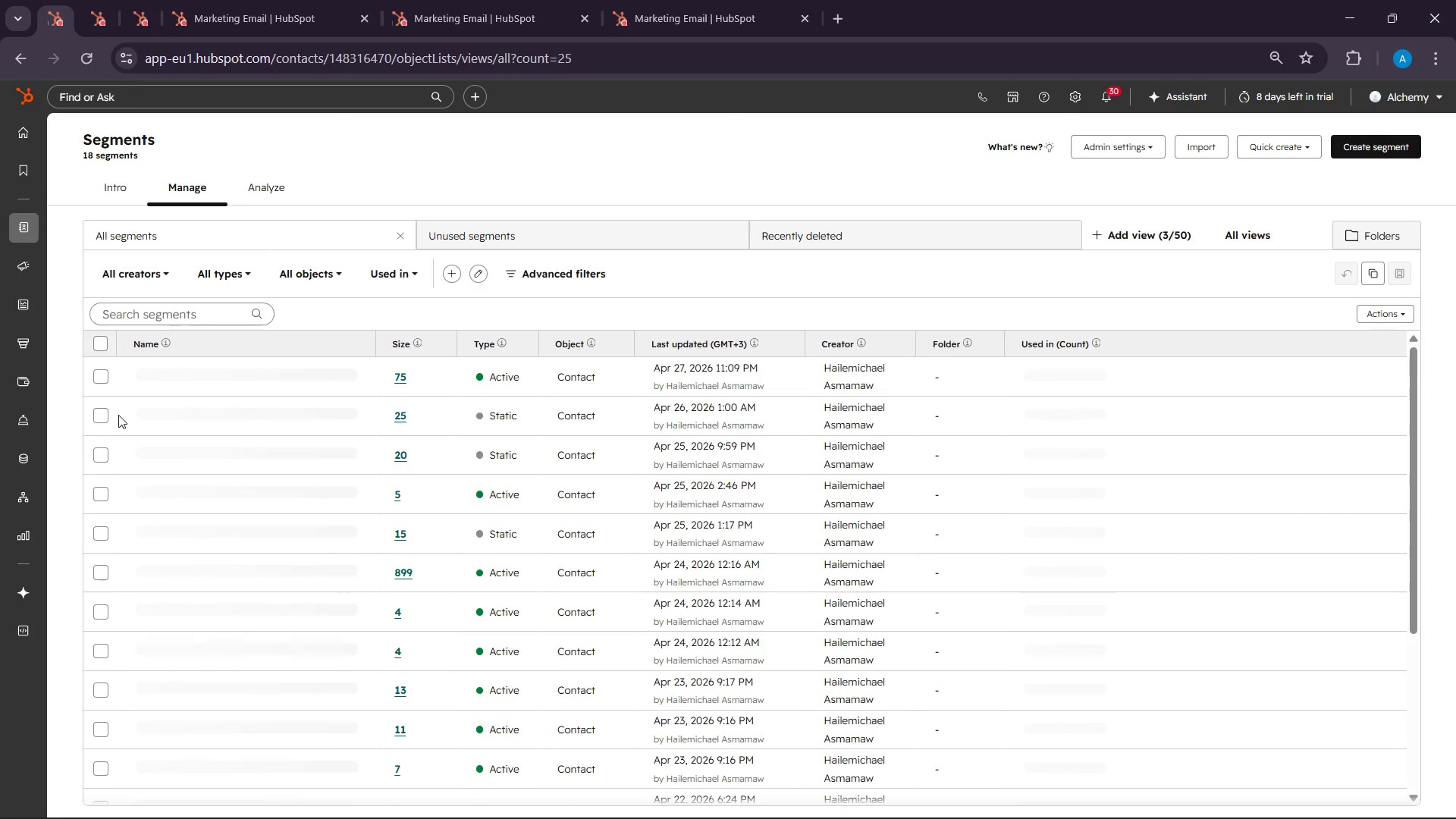 
wait(7.8)
 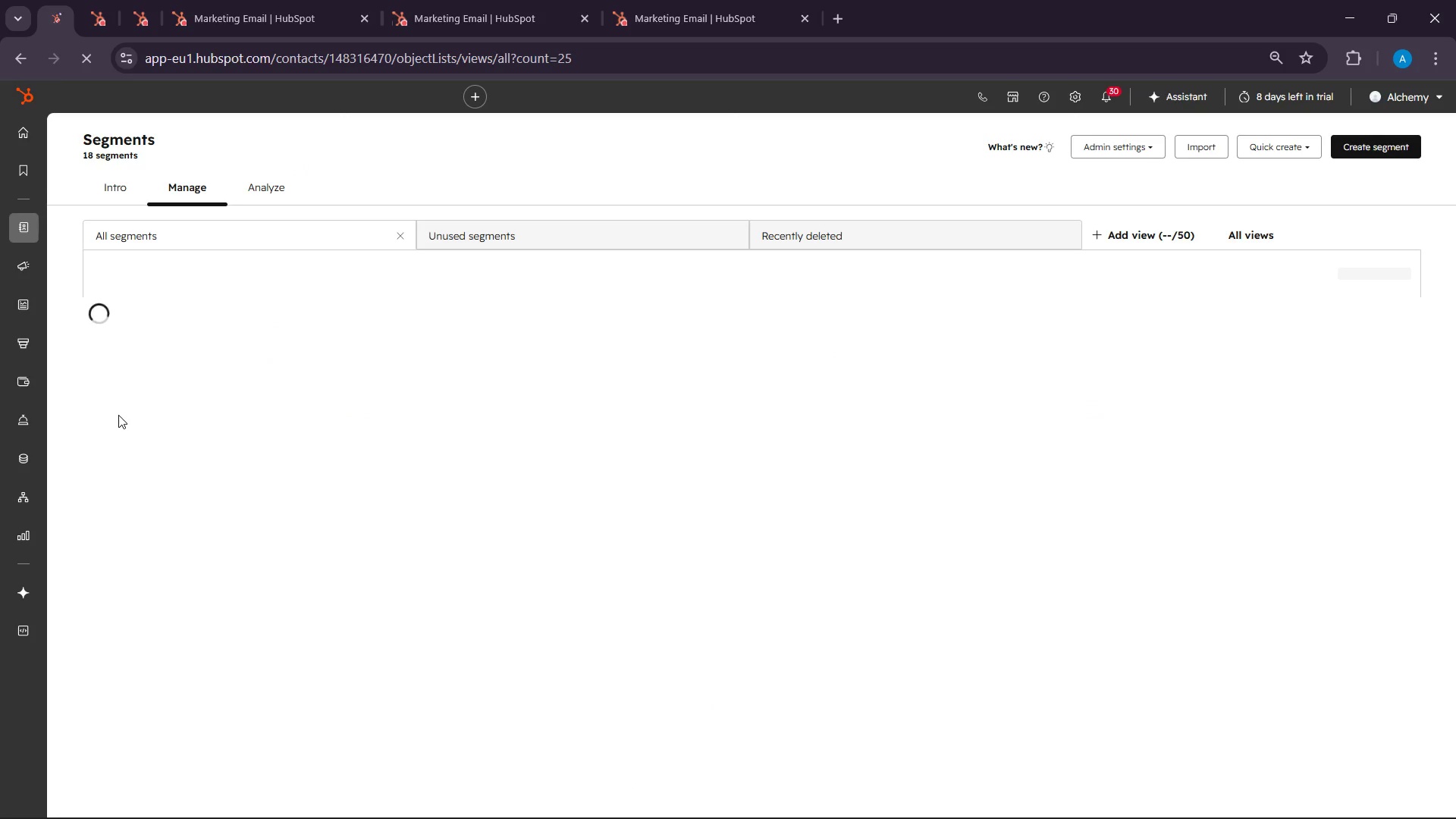 
left_click([1398, 140])
 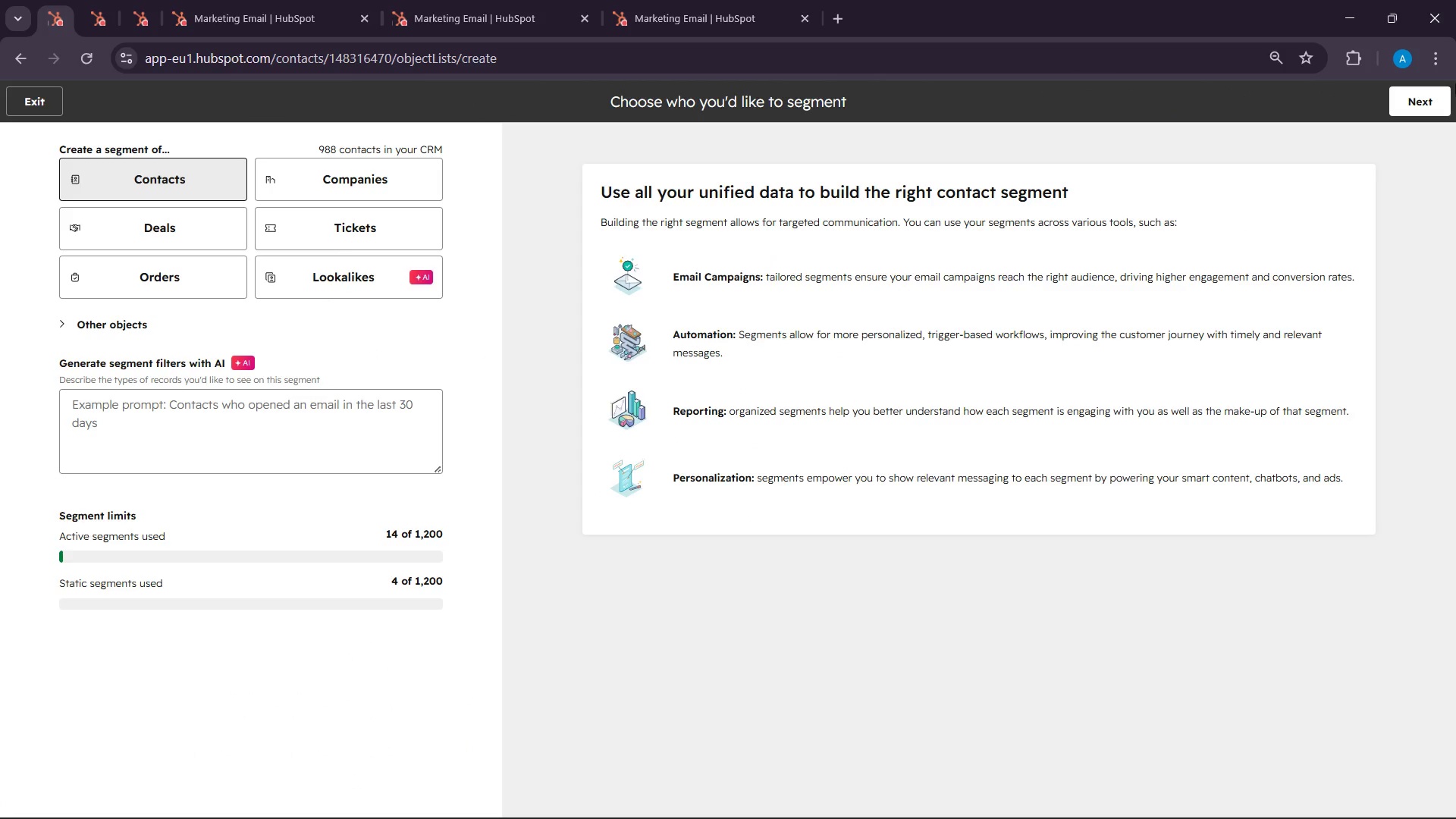 
wait(5.39)
 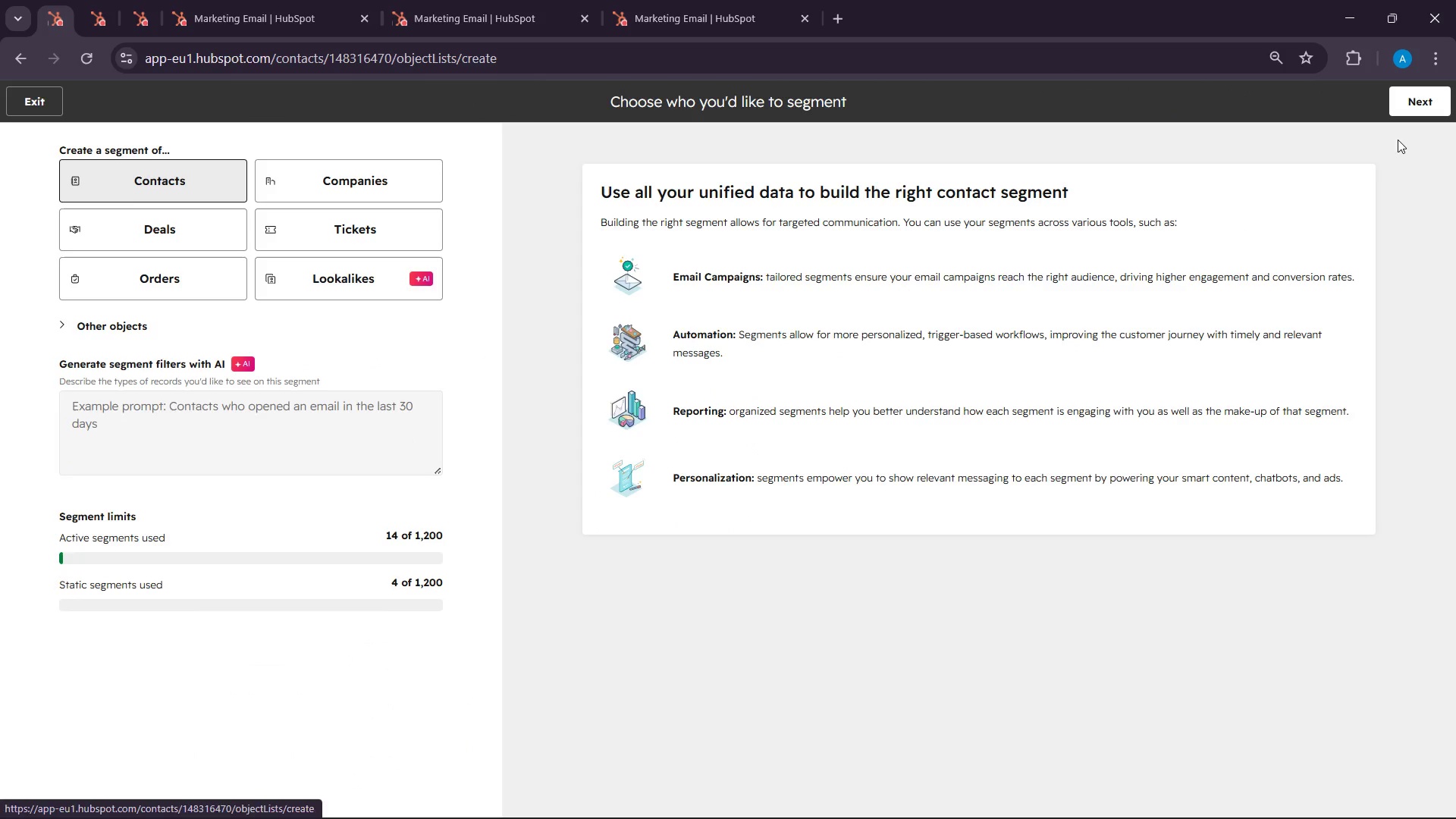 
left_click([1417, 116])
 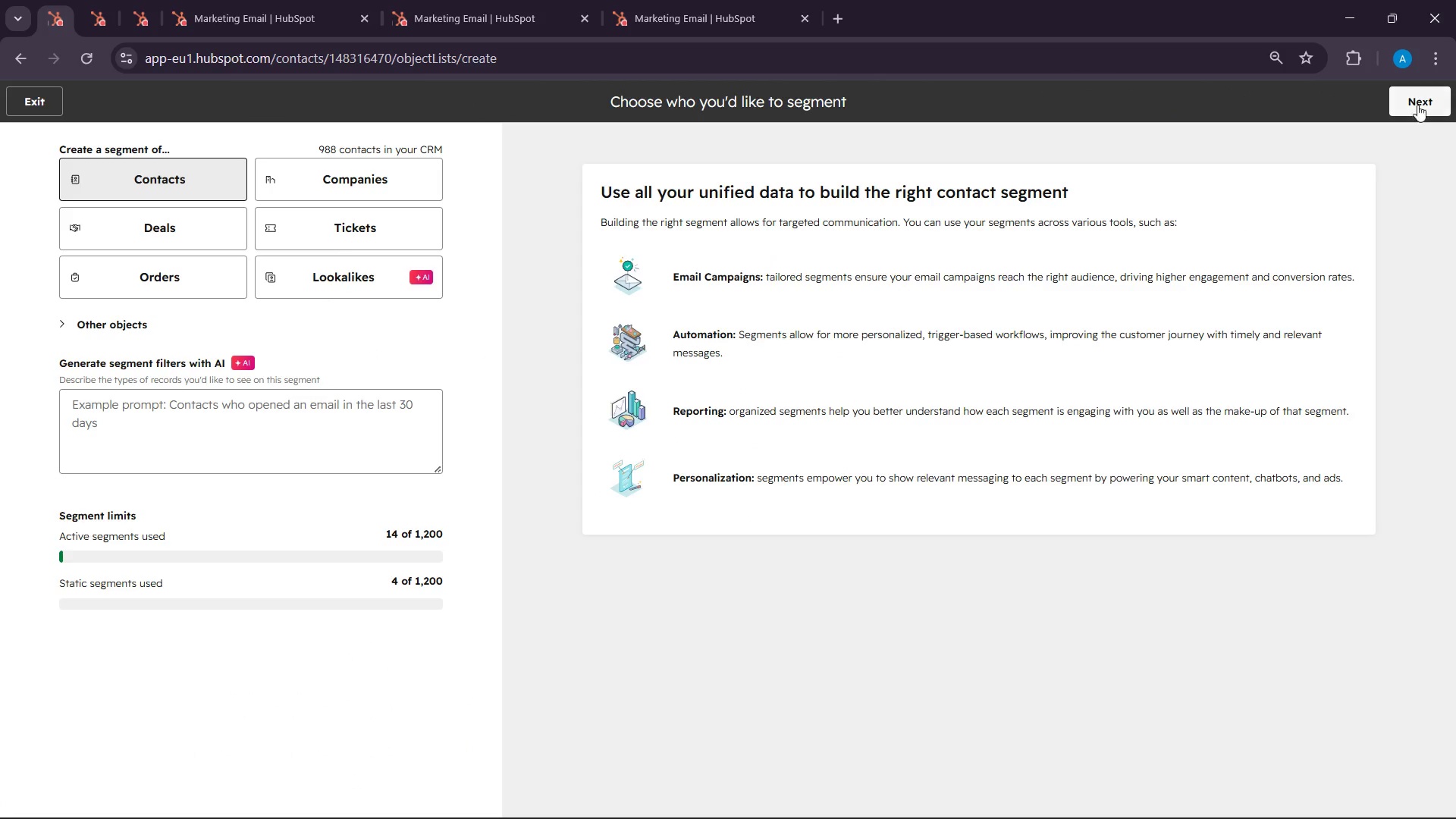 
left_click([1417, 102])
 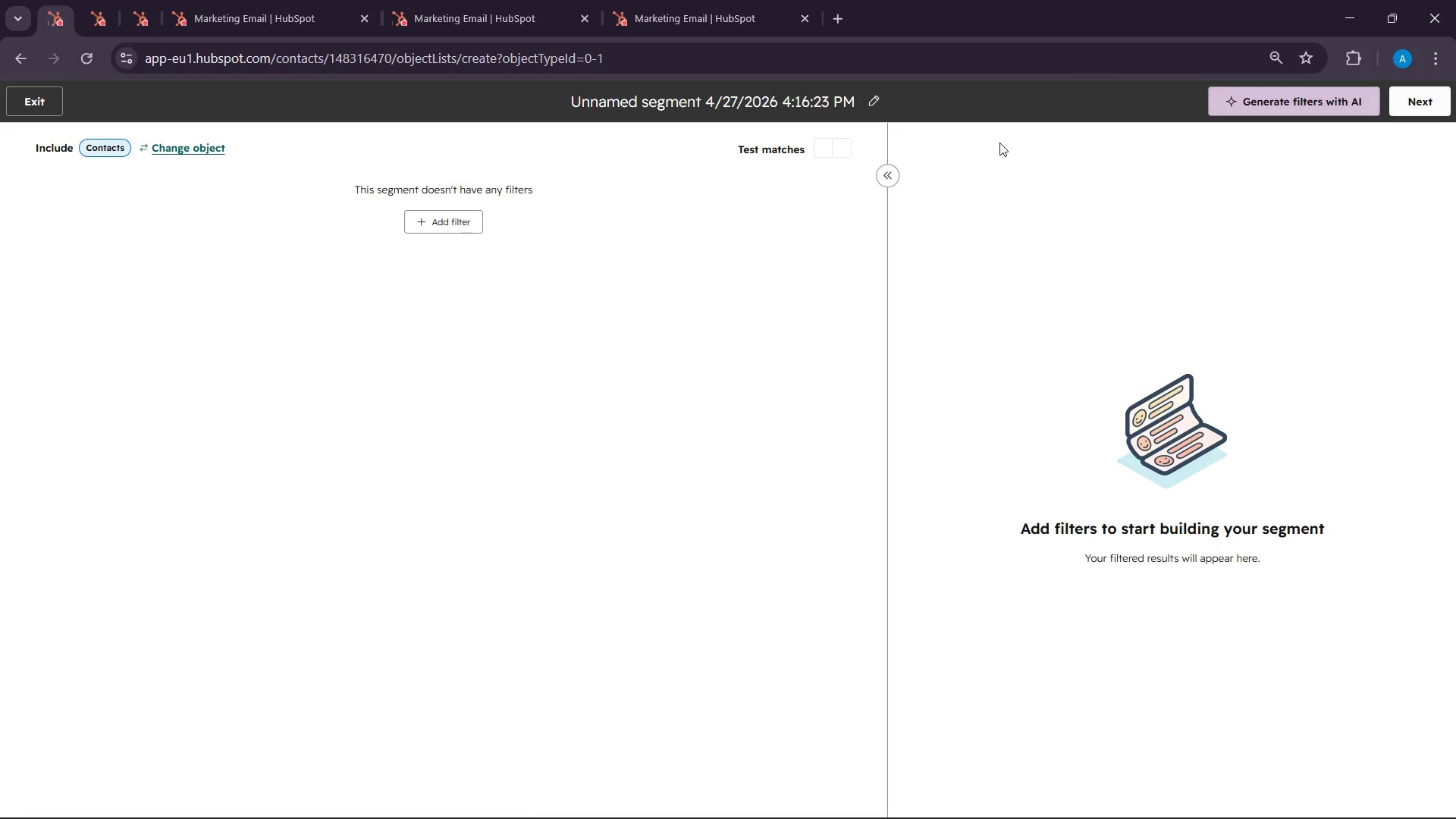 
left_click([881, 105])
 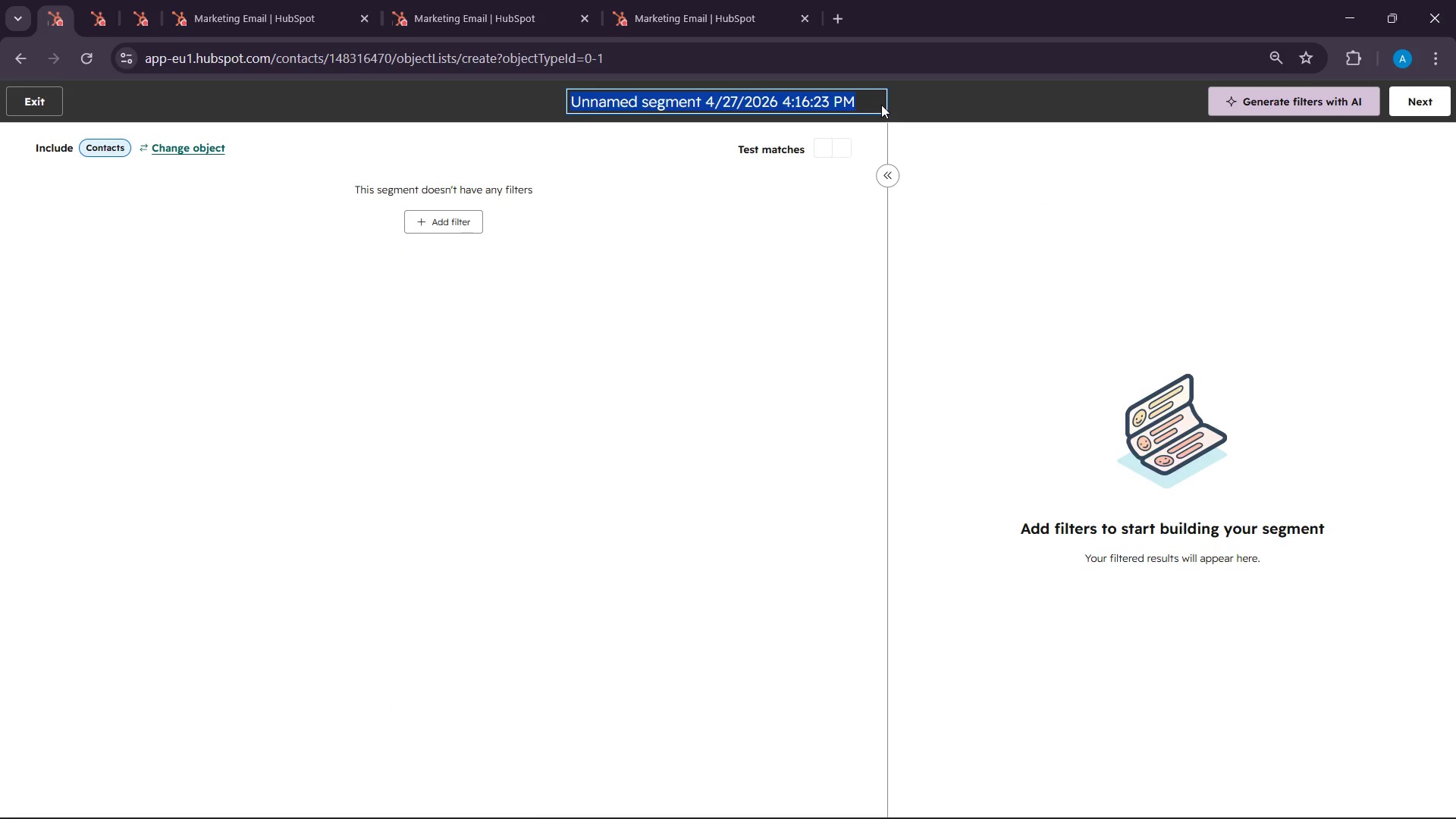 
wait(6.33)
 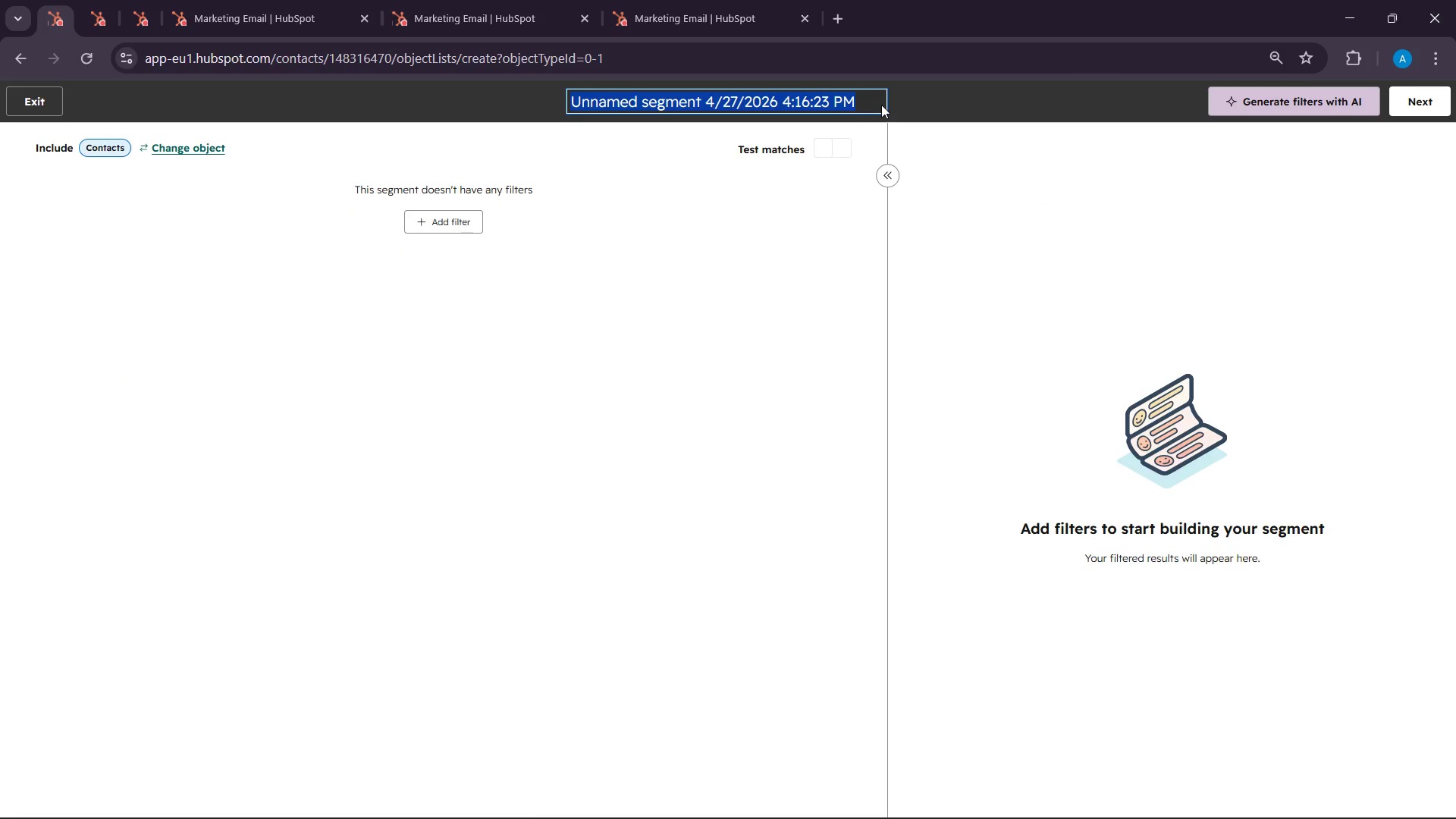 
key(Backspace)
 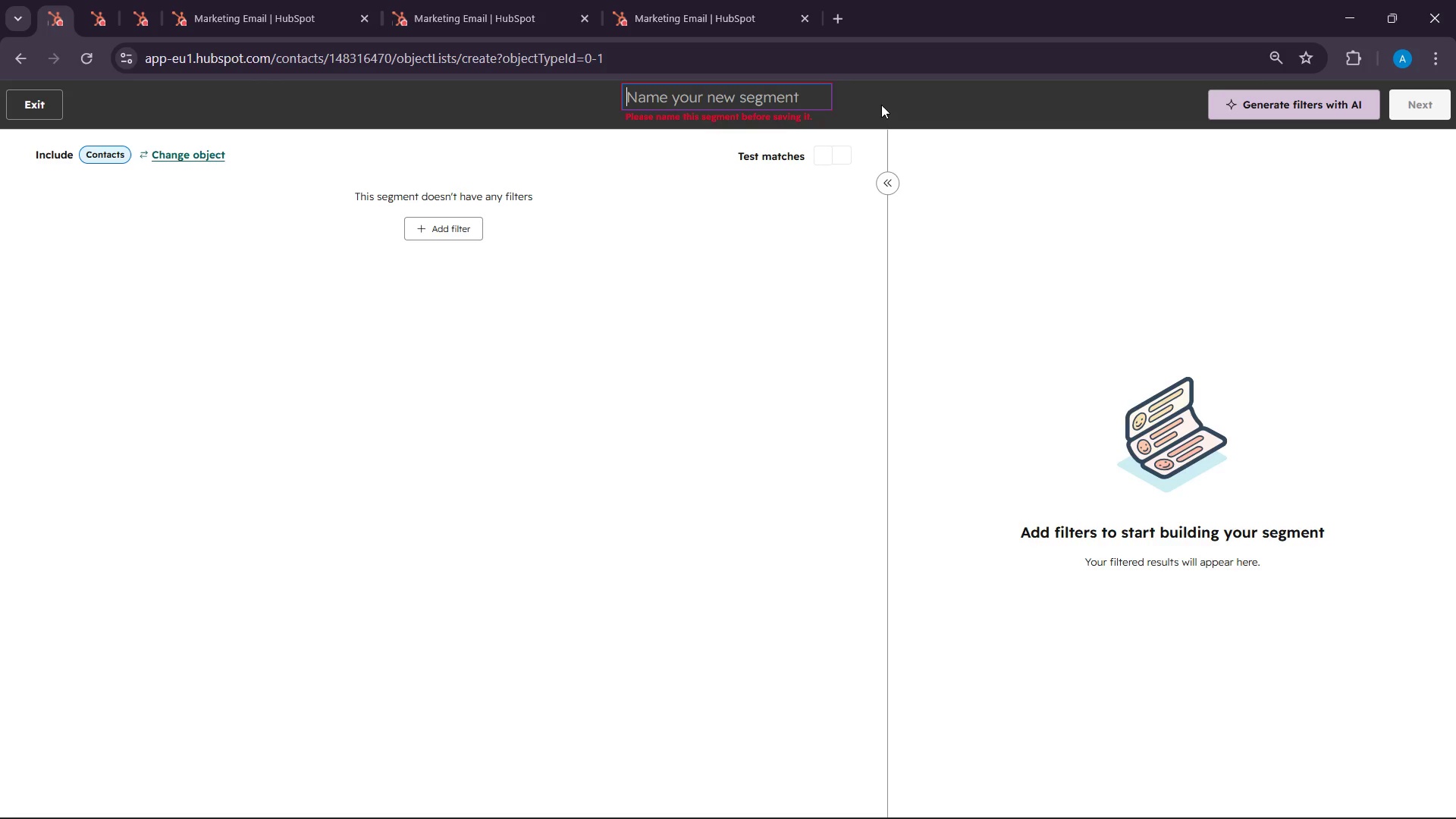 
wait(15.28)
 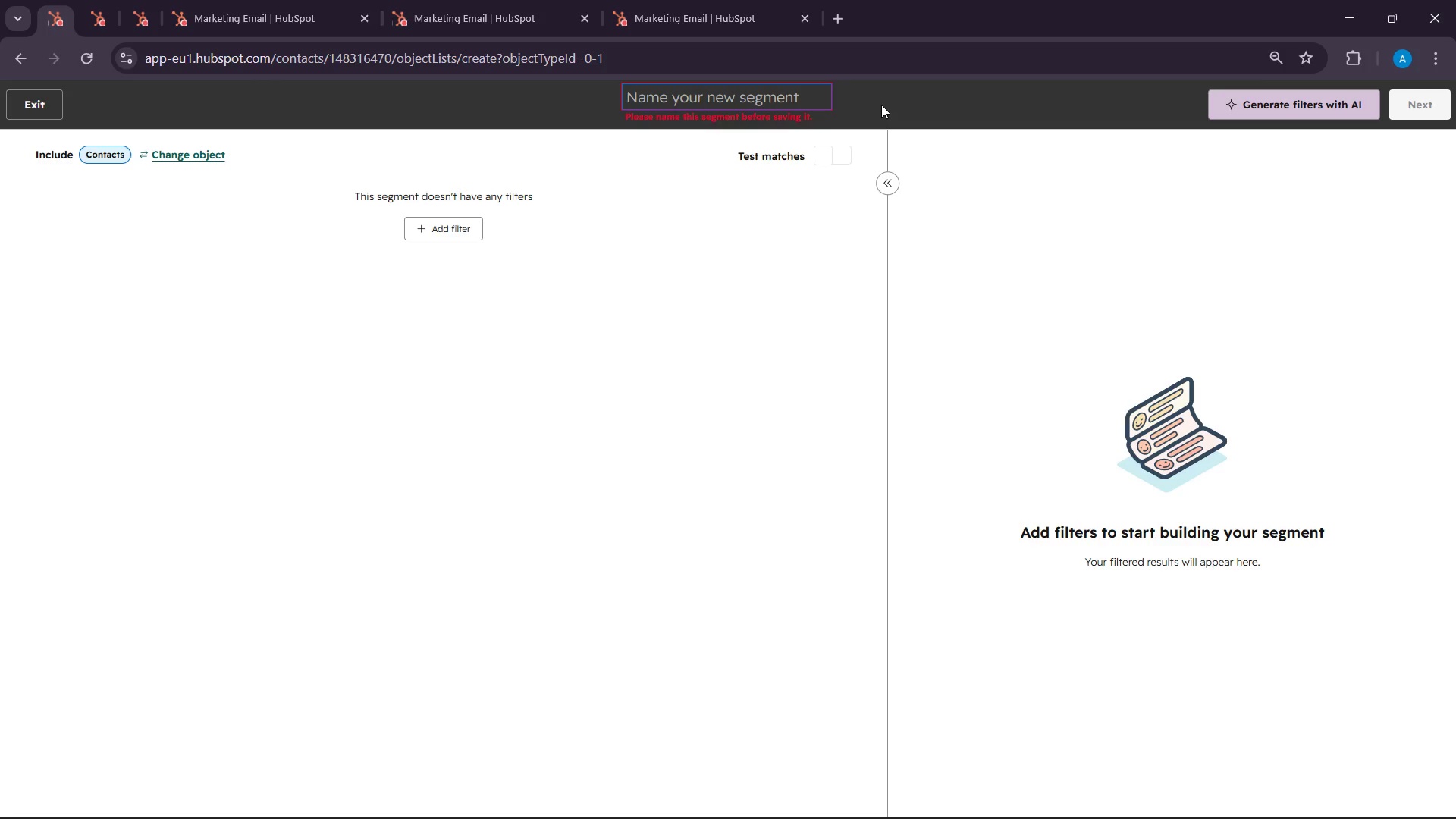 
type(Highprio)
 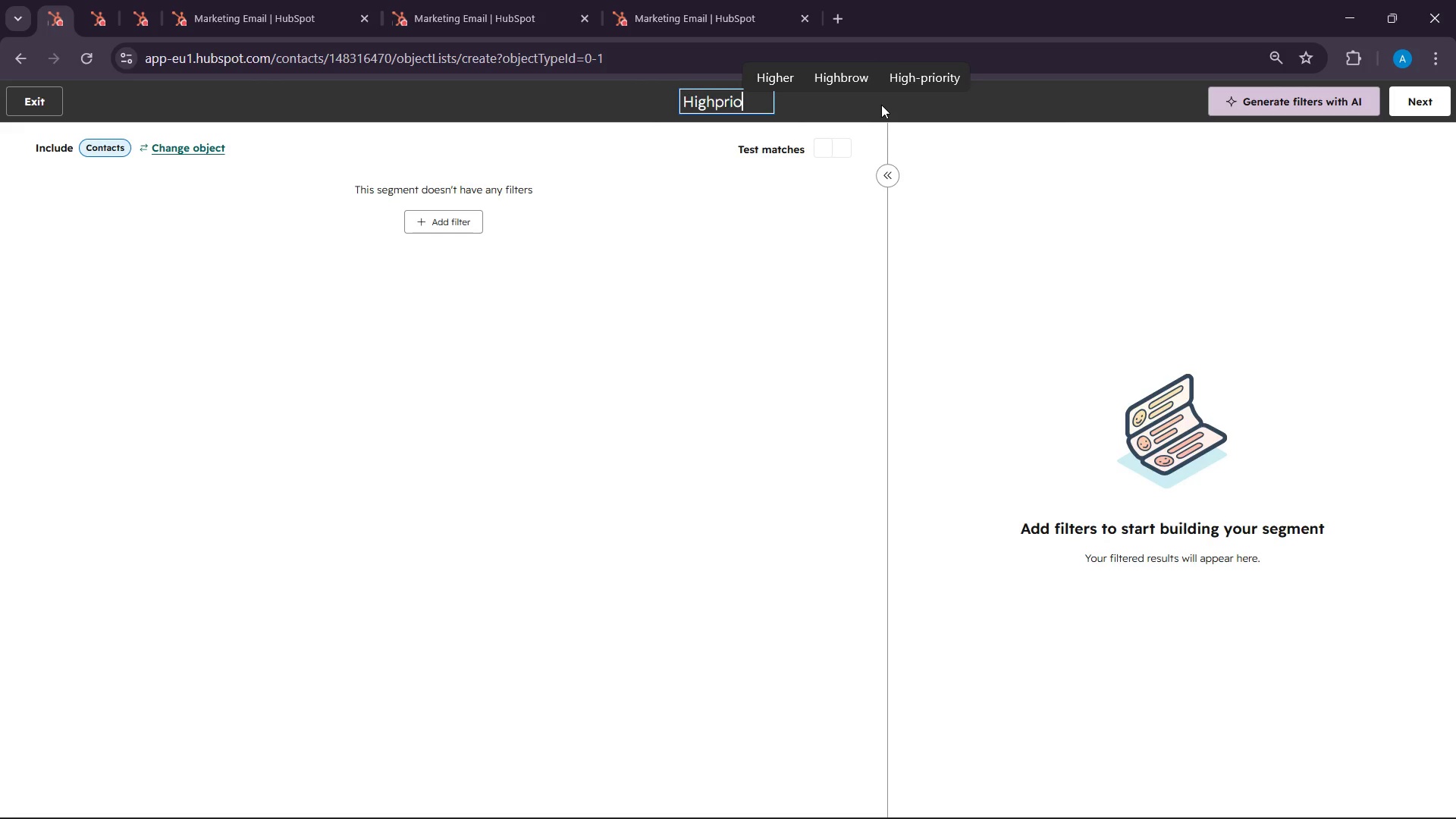 
left_click([916, 69])
 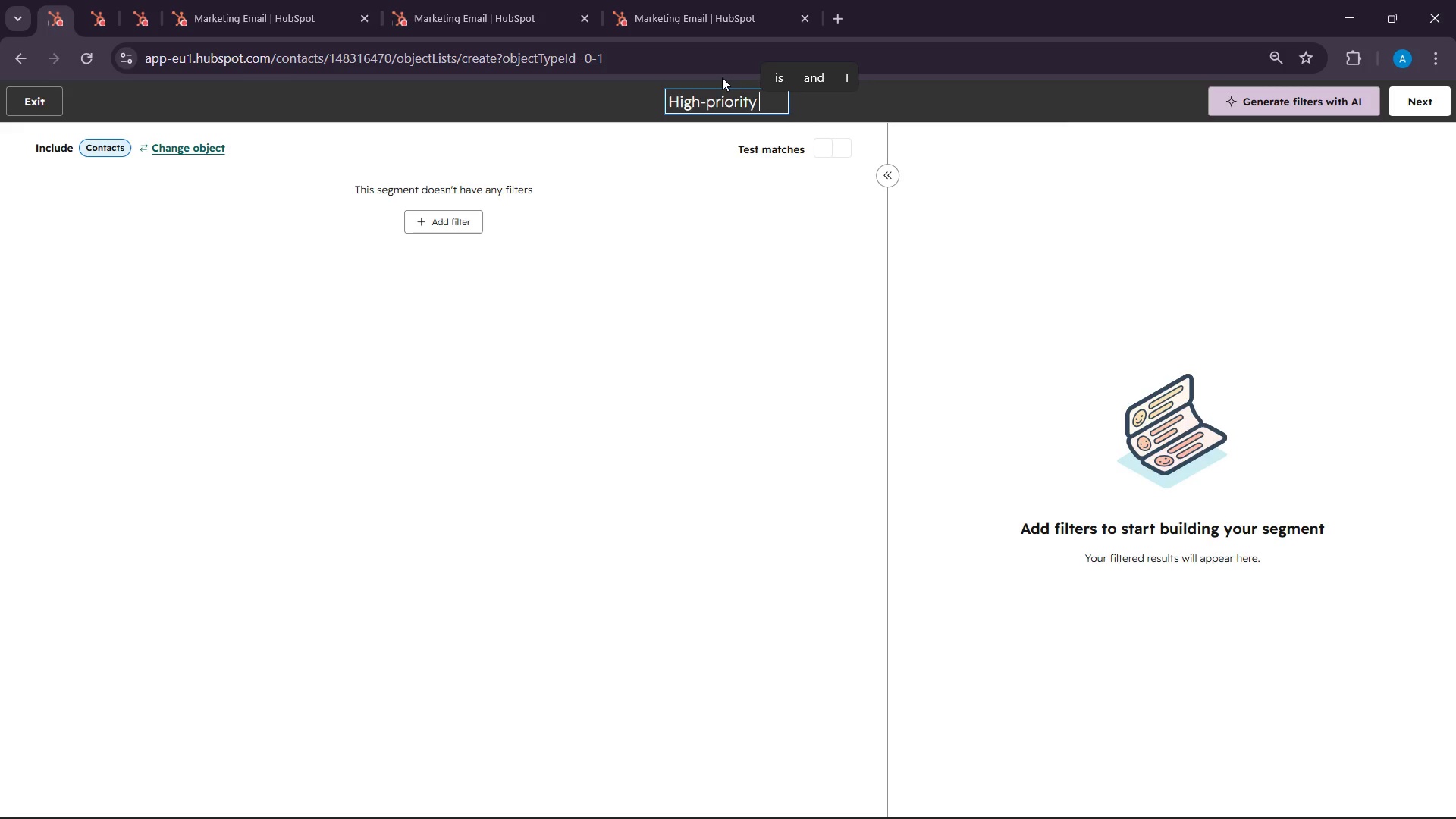 
left_click([715, 99])
 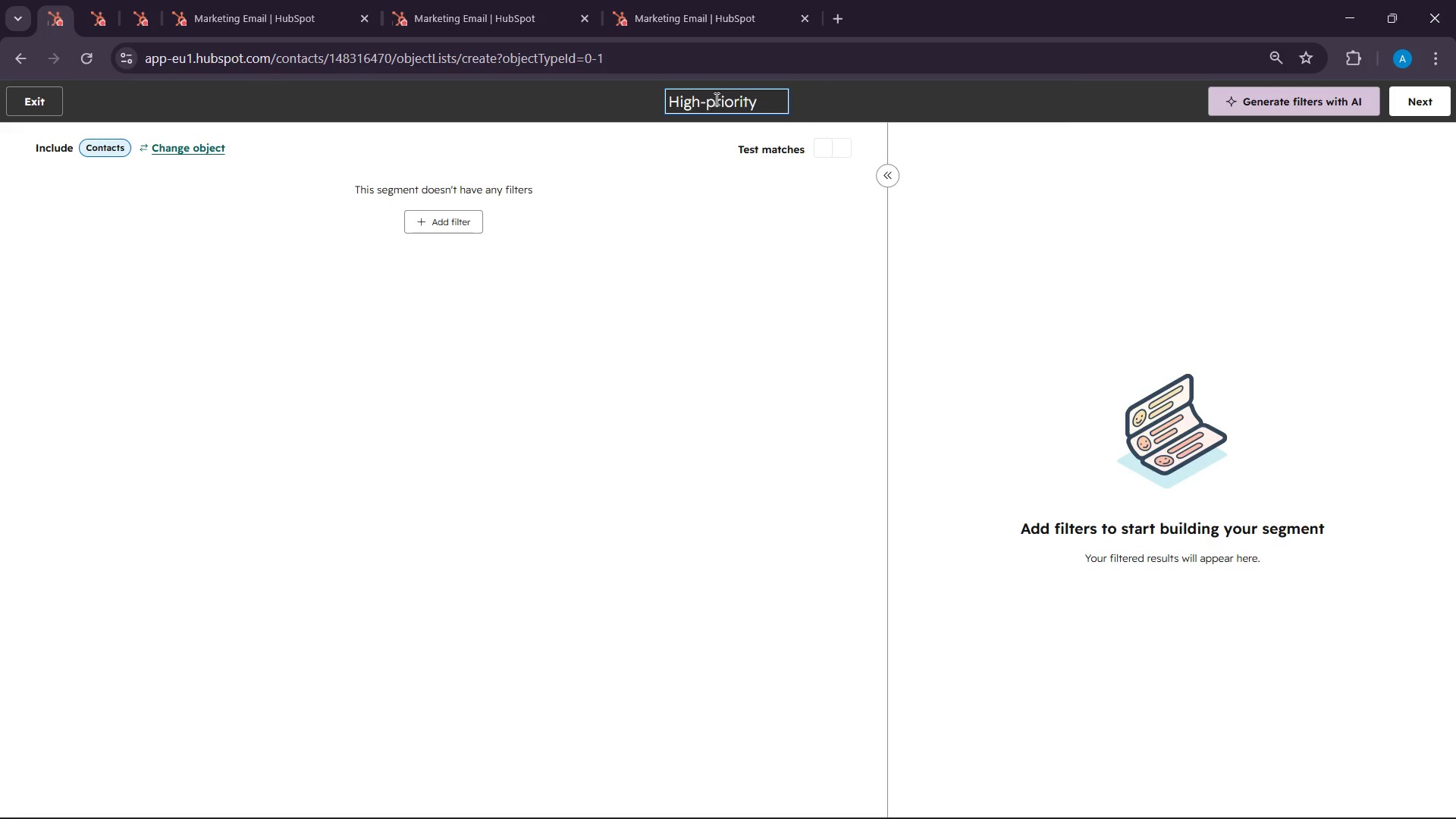 
key(Backspace)
 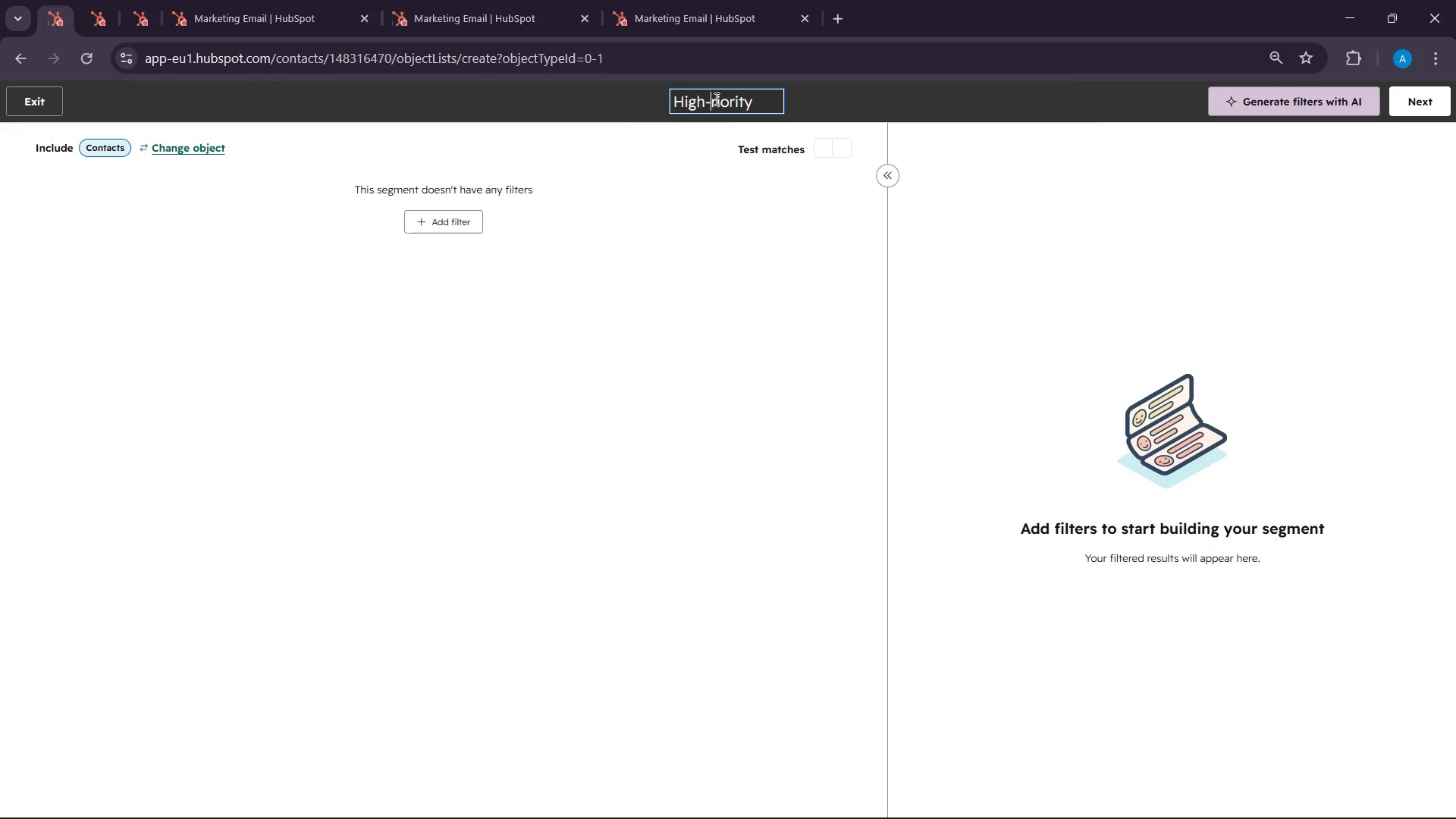 
key(Shift+P)
 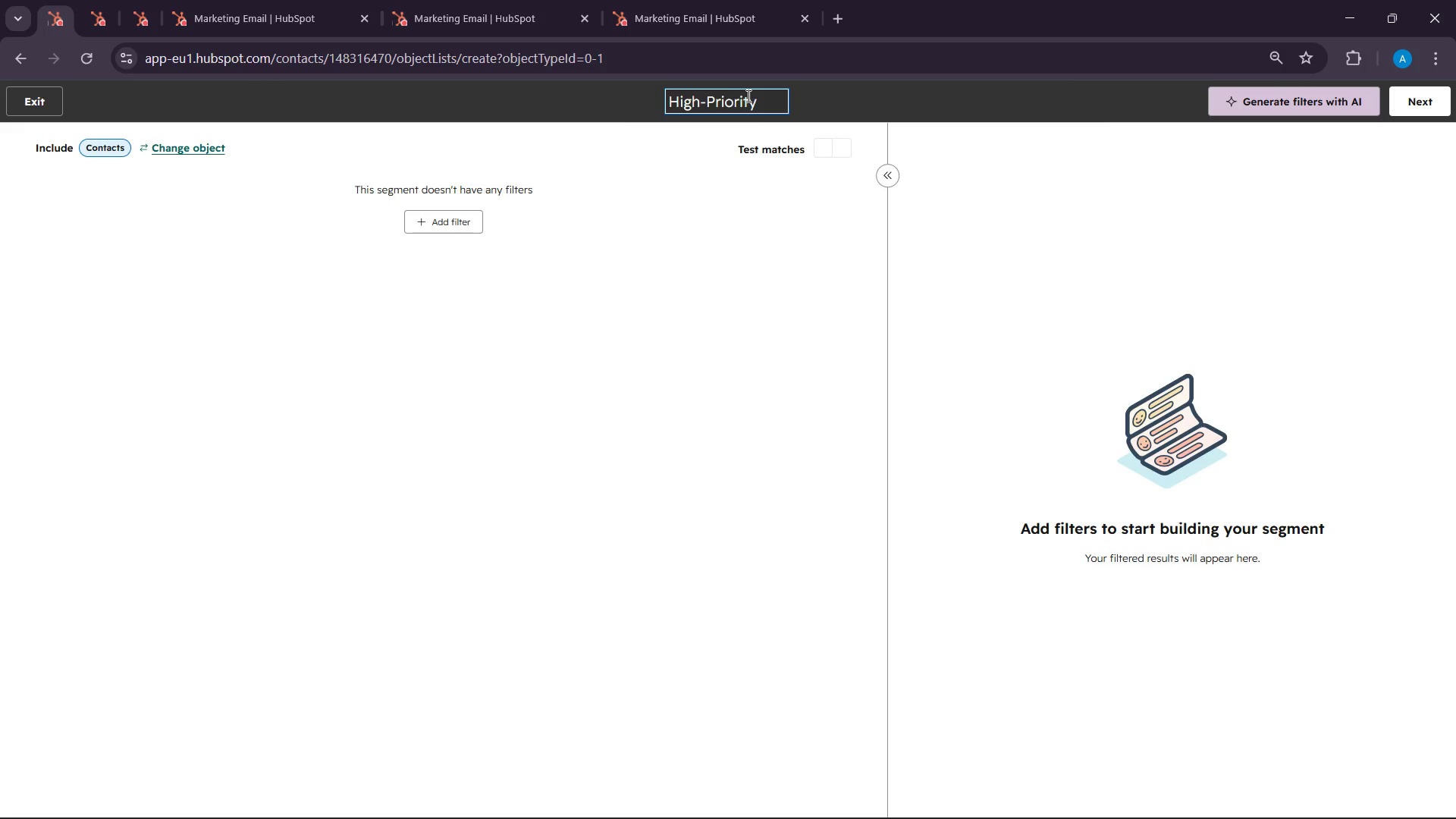 
left_click([762, 101])
 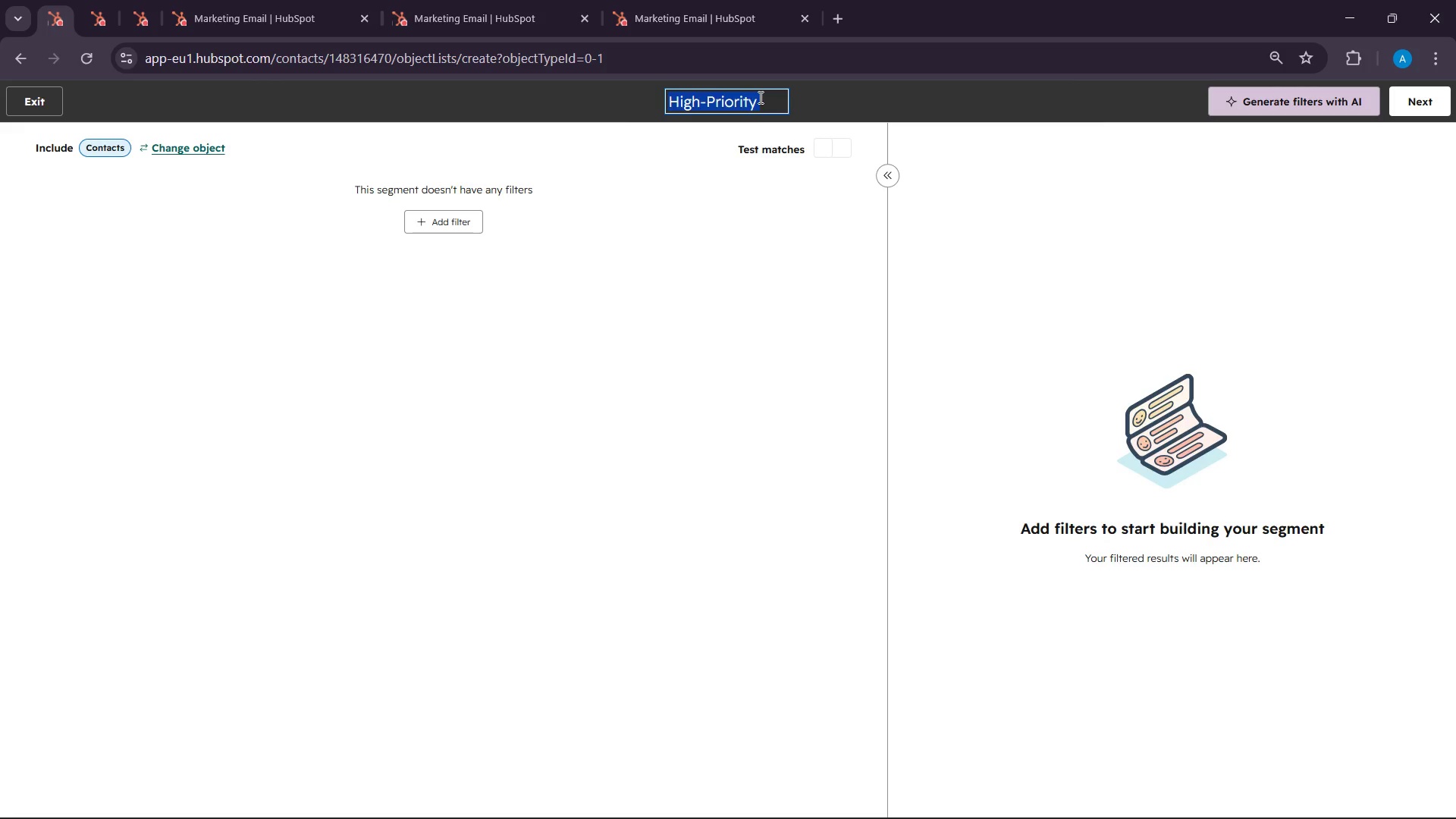 
left_click([759, 97])
 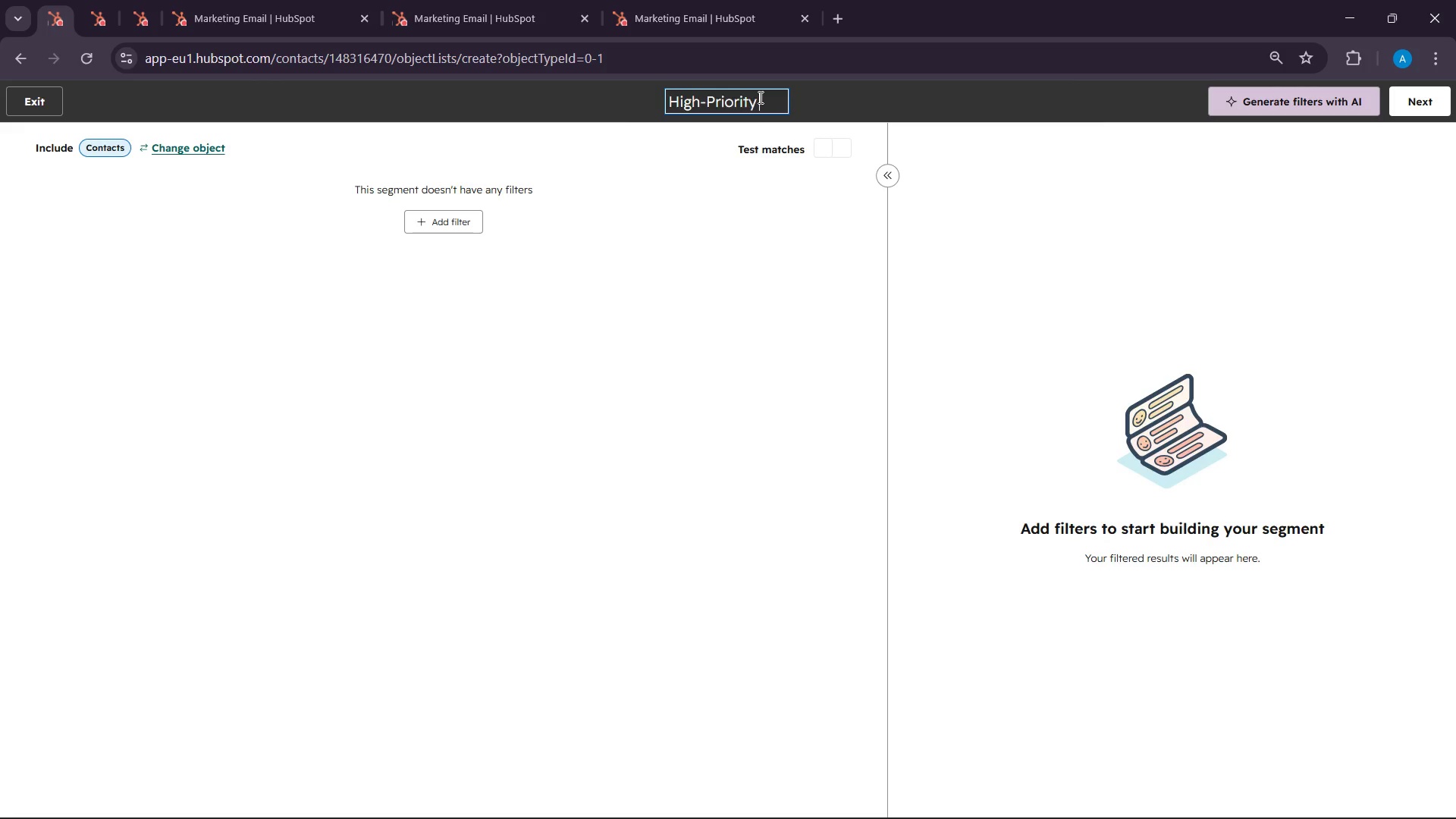 
key(Space)
 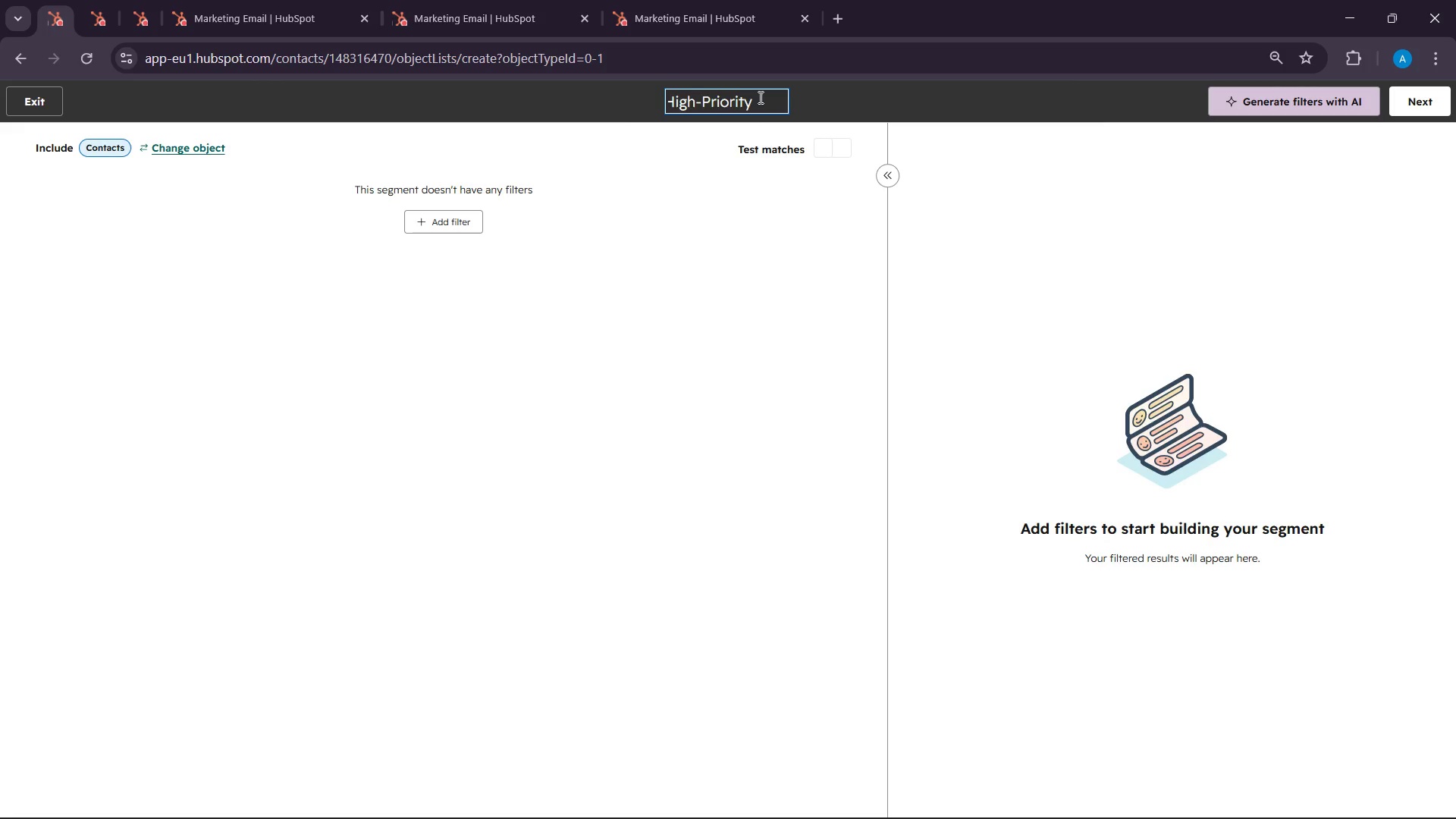 
key(Shift+F)
 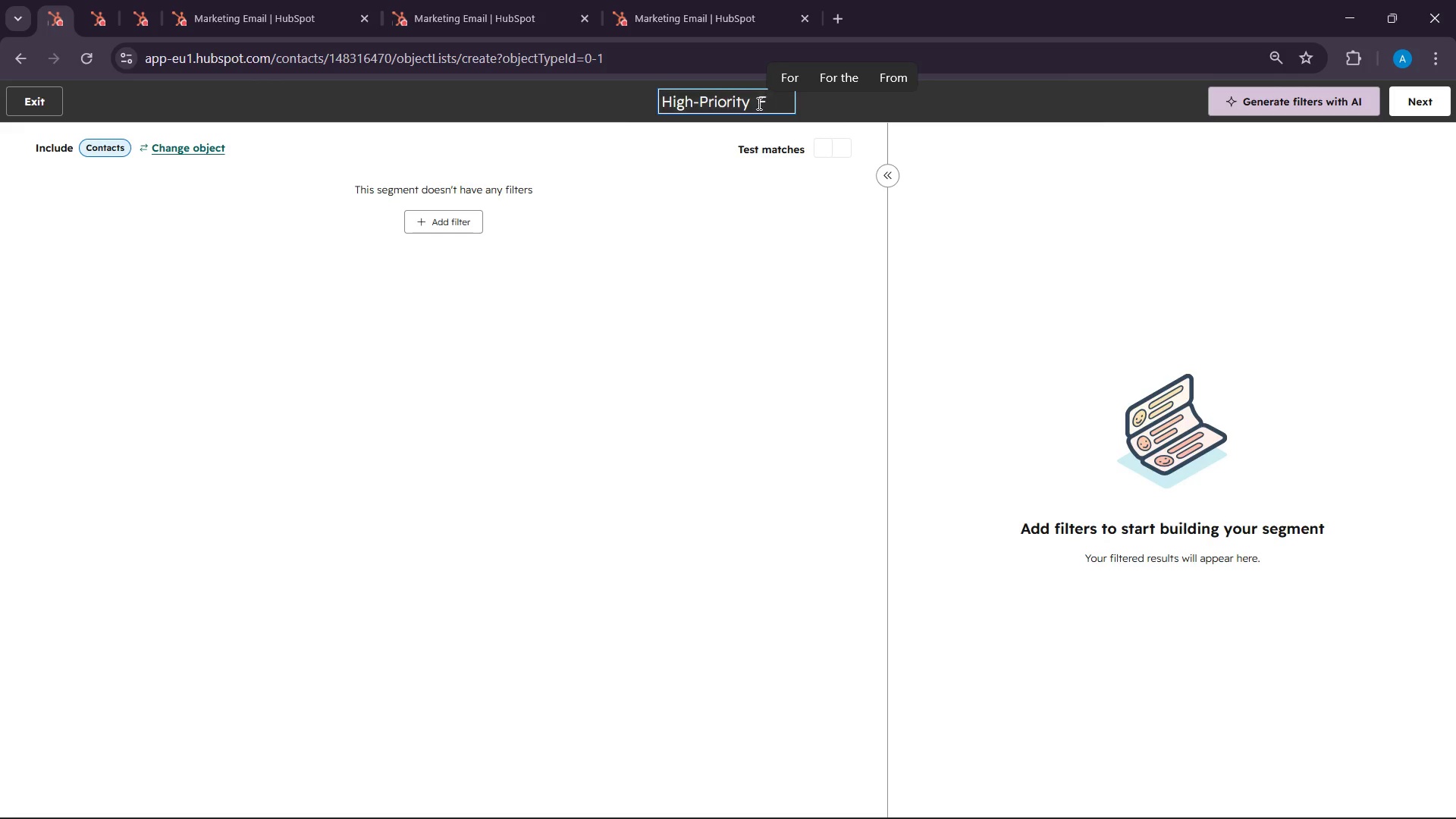 
left_click([757, 100])
 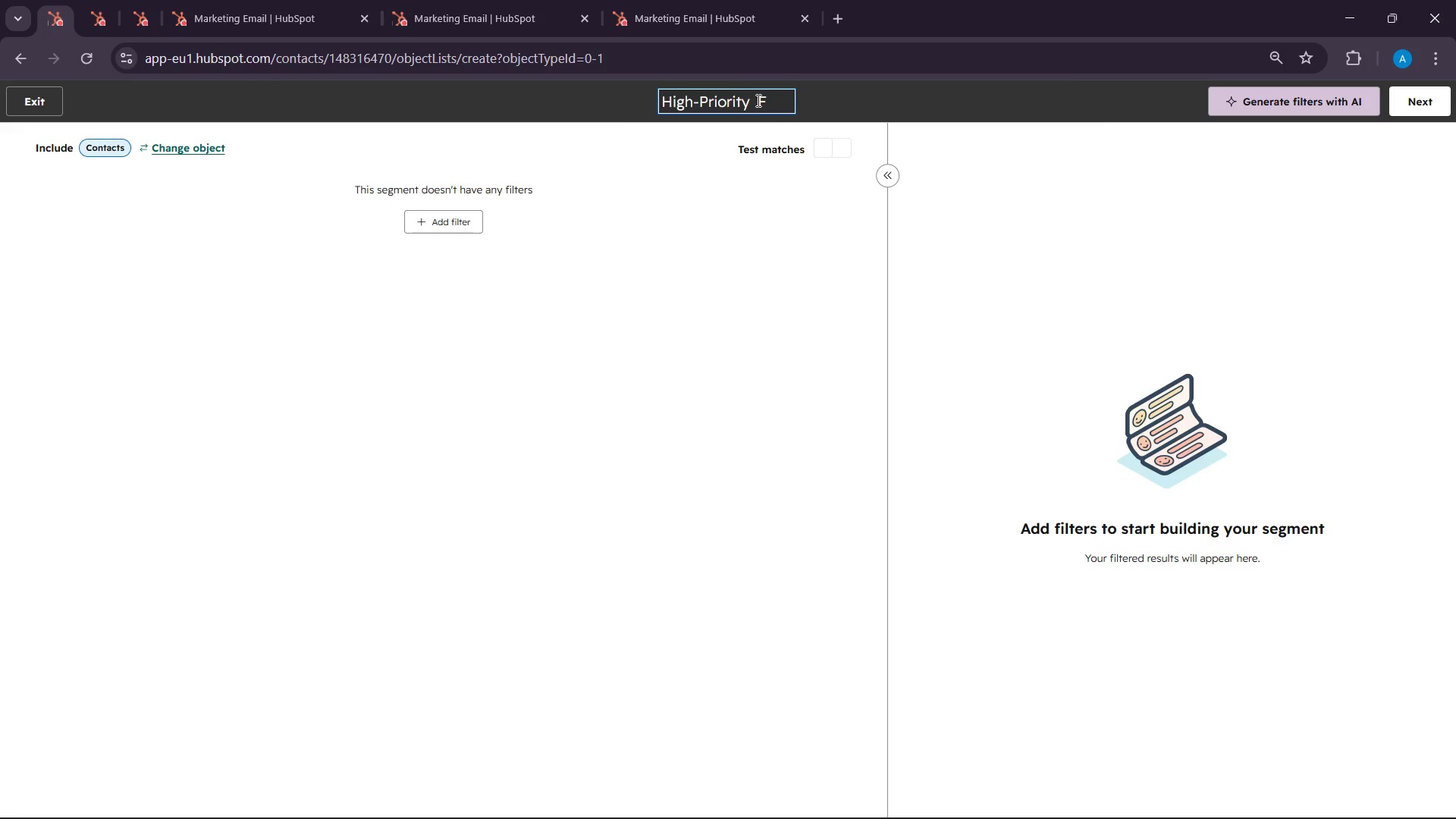 
key(Delete)
 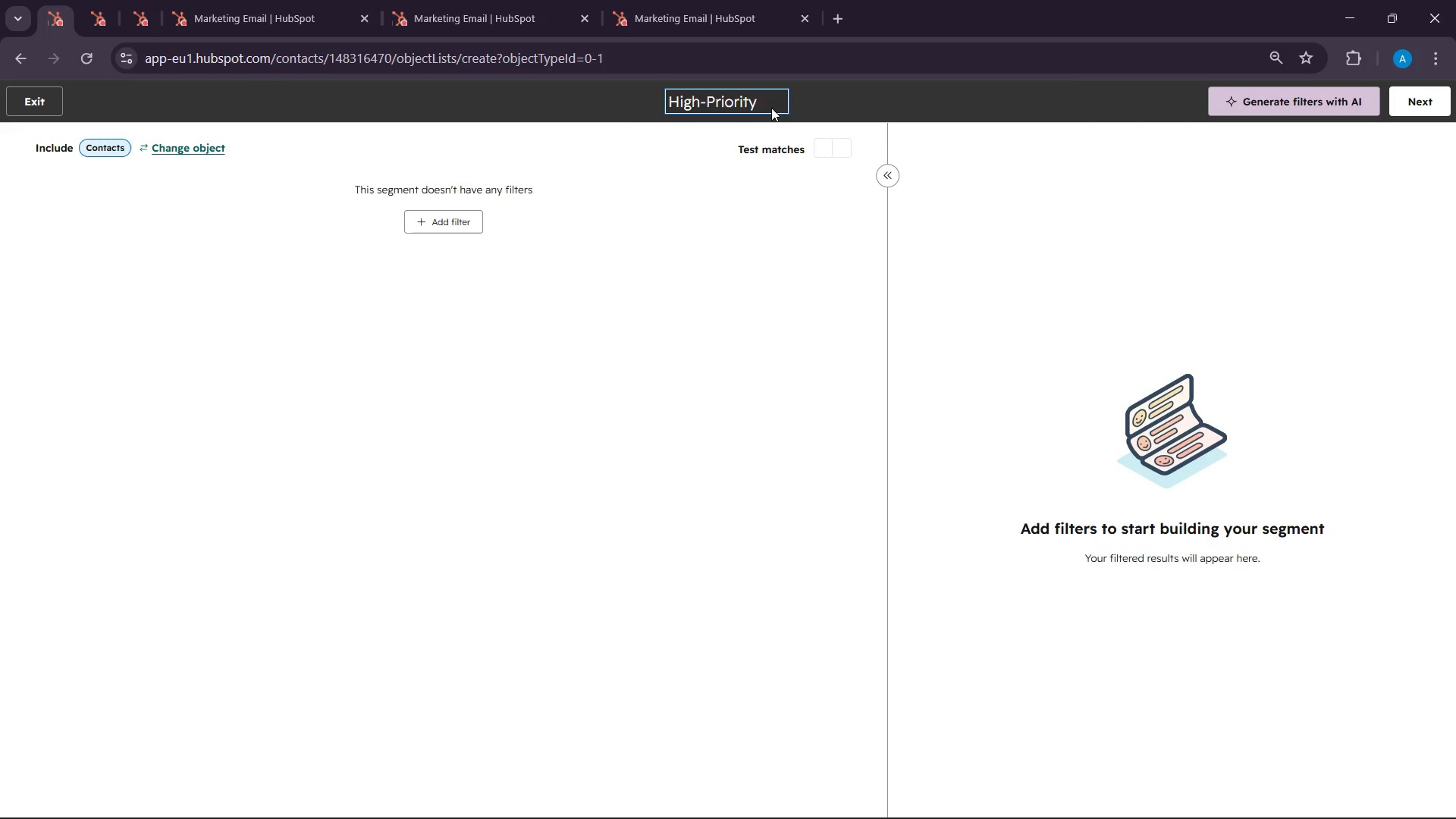 
left_click([767, 102])
 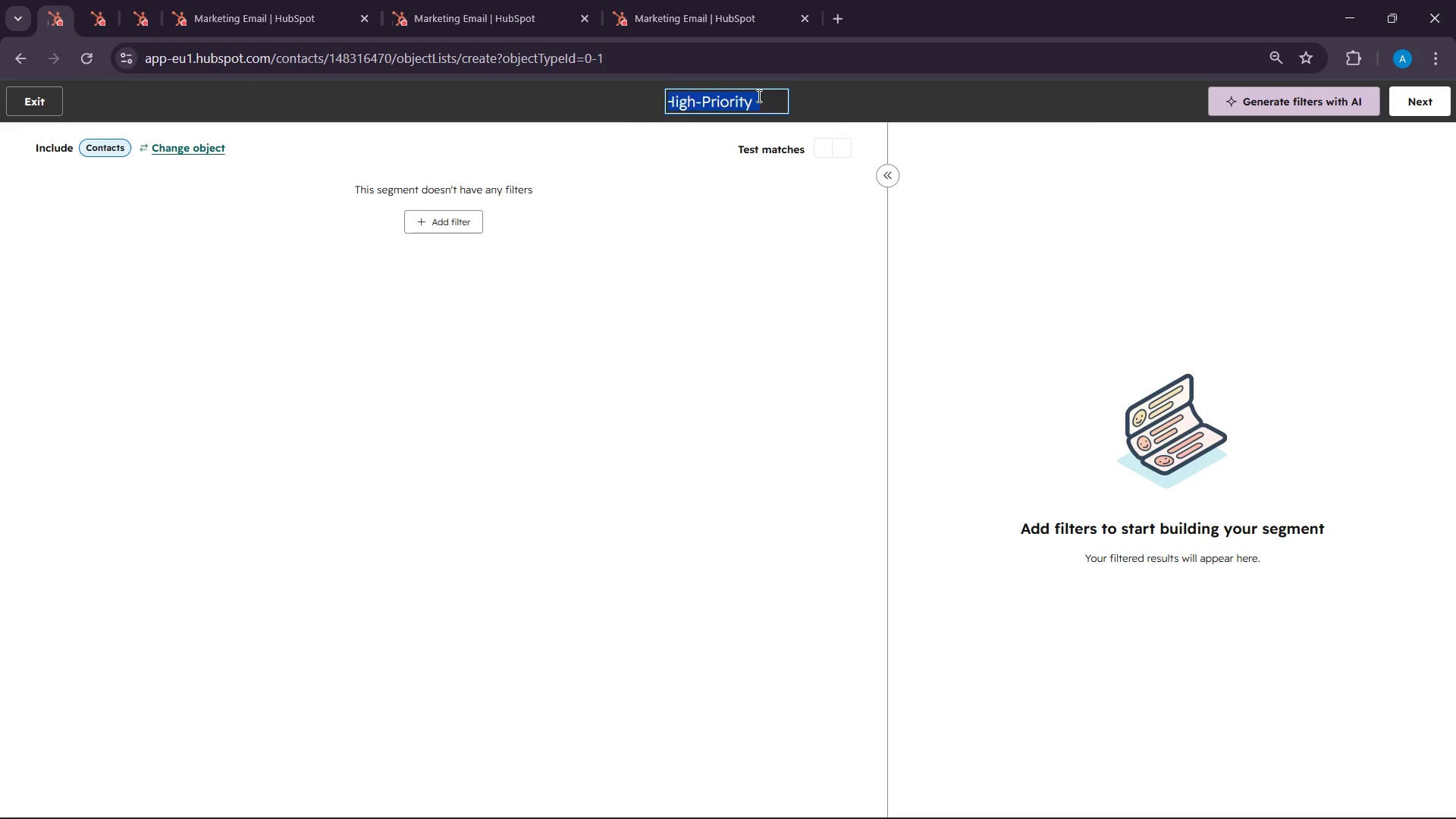 
left_click([758, 96])
 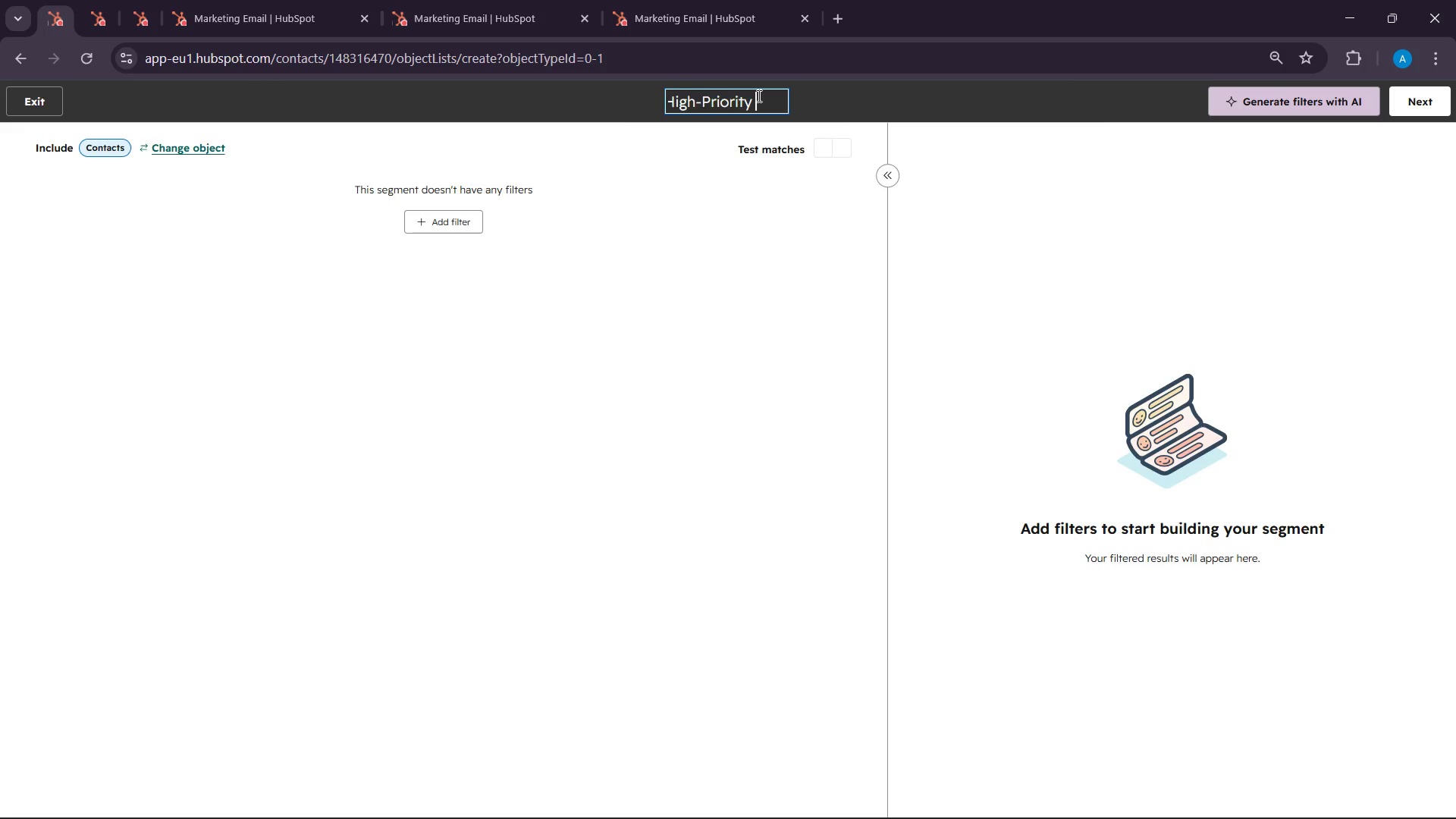 
type( leet)
 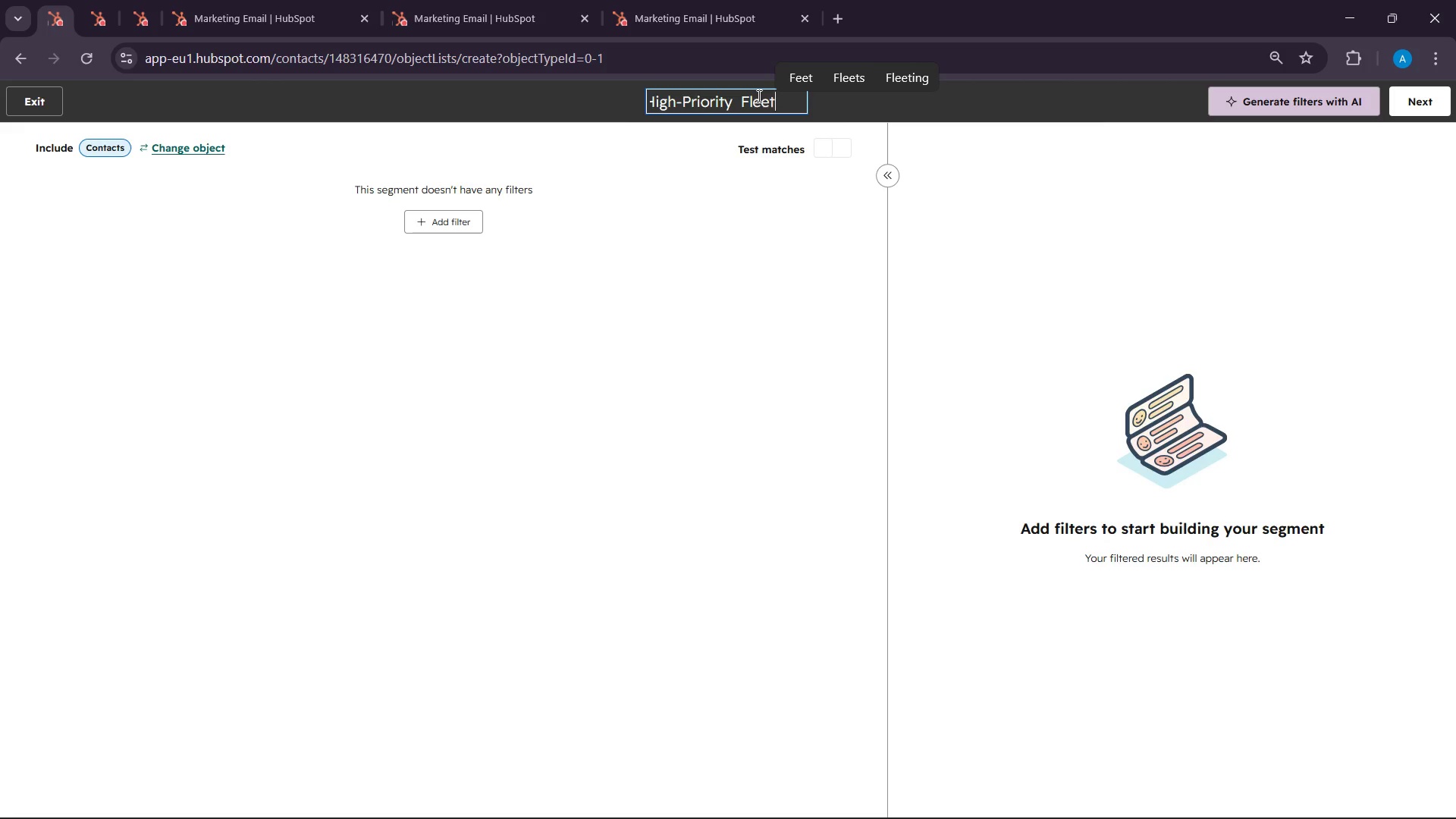 
wait(6.98)
 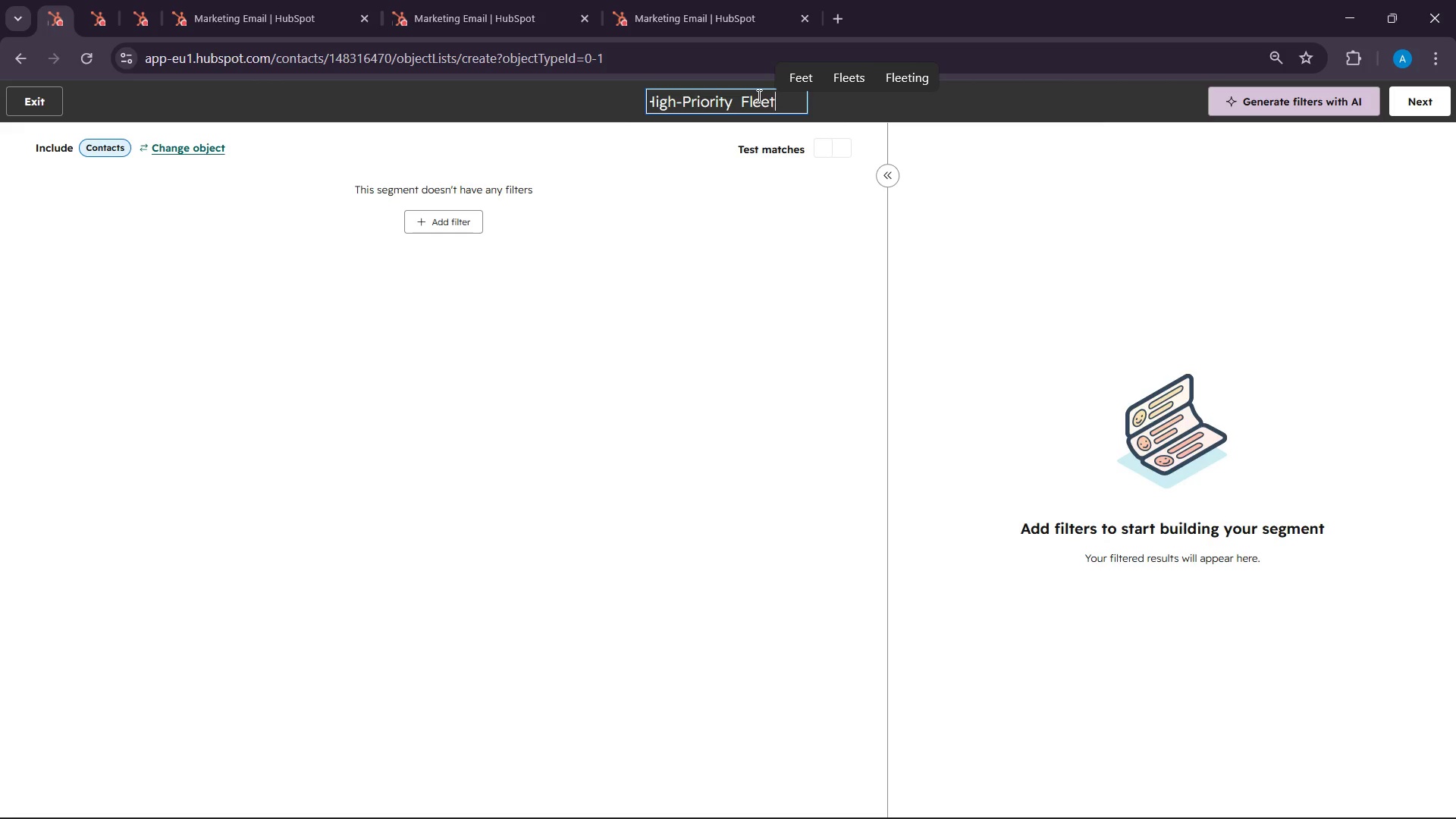 
type( Leads List)
 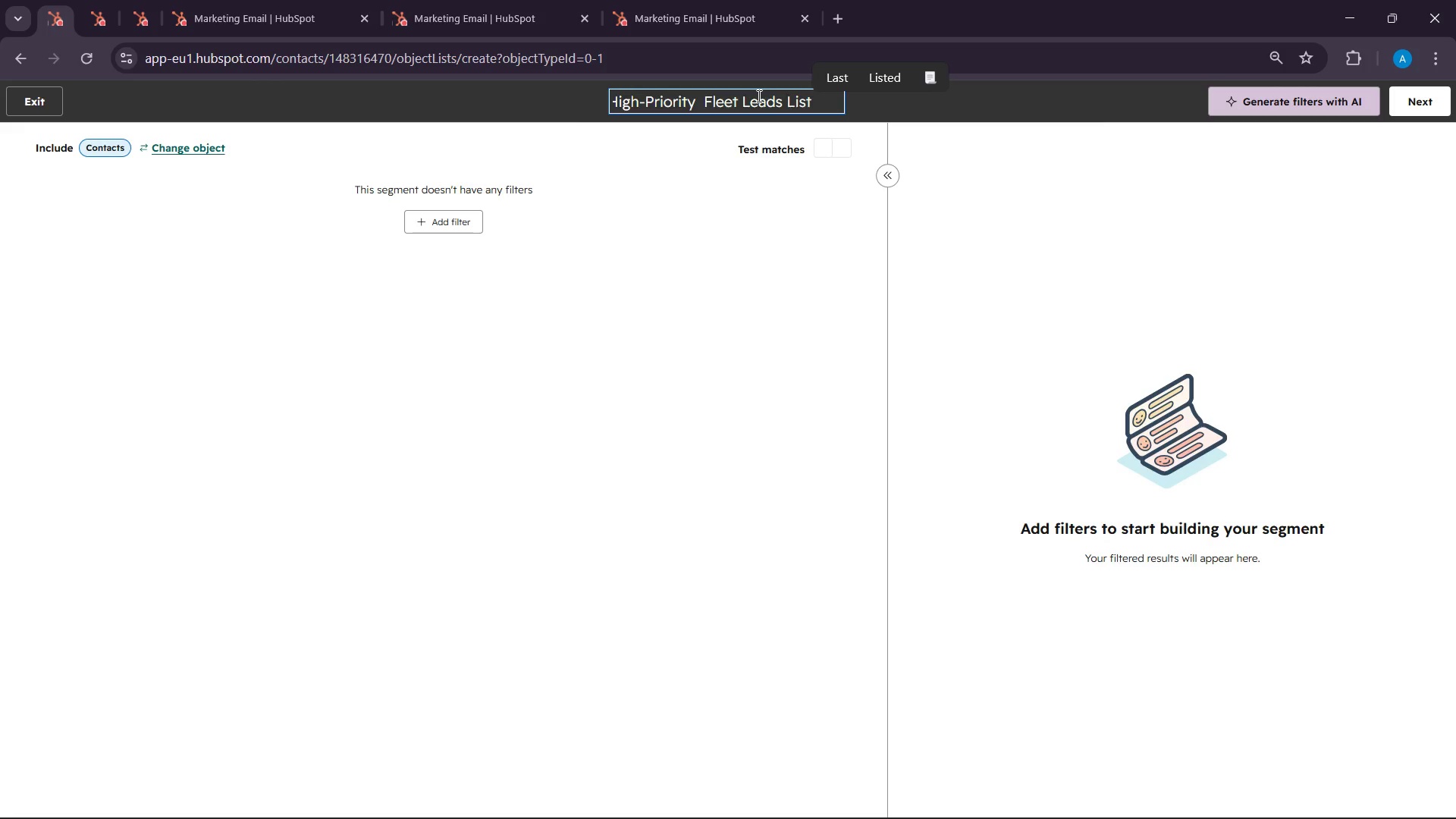 
wait(10.88)
 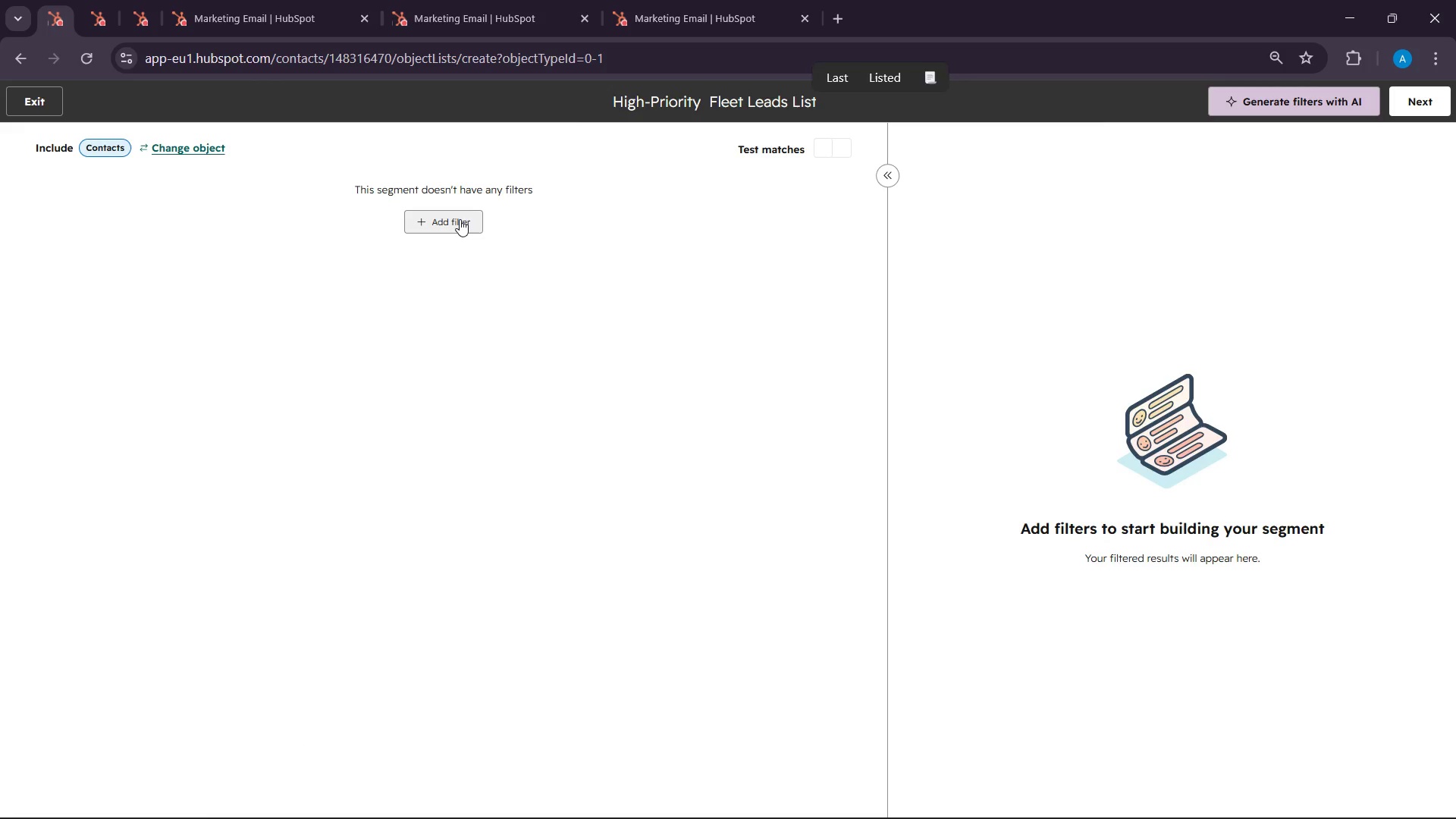 
left_click([375, 341])
 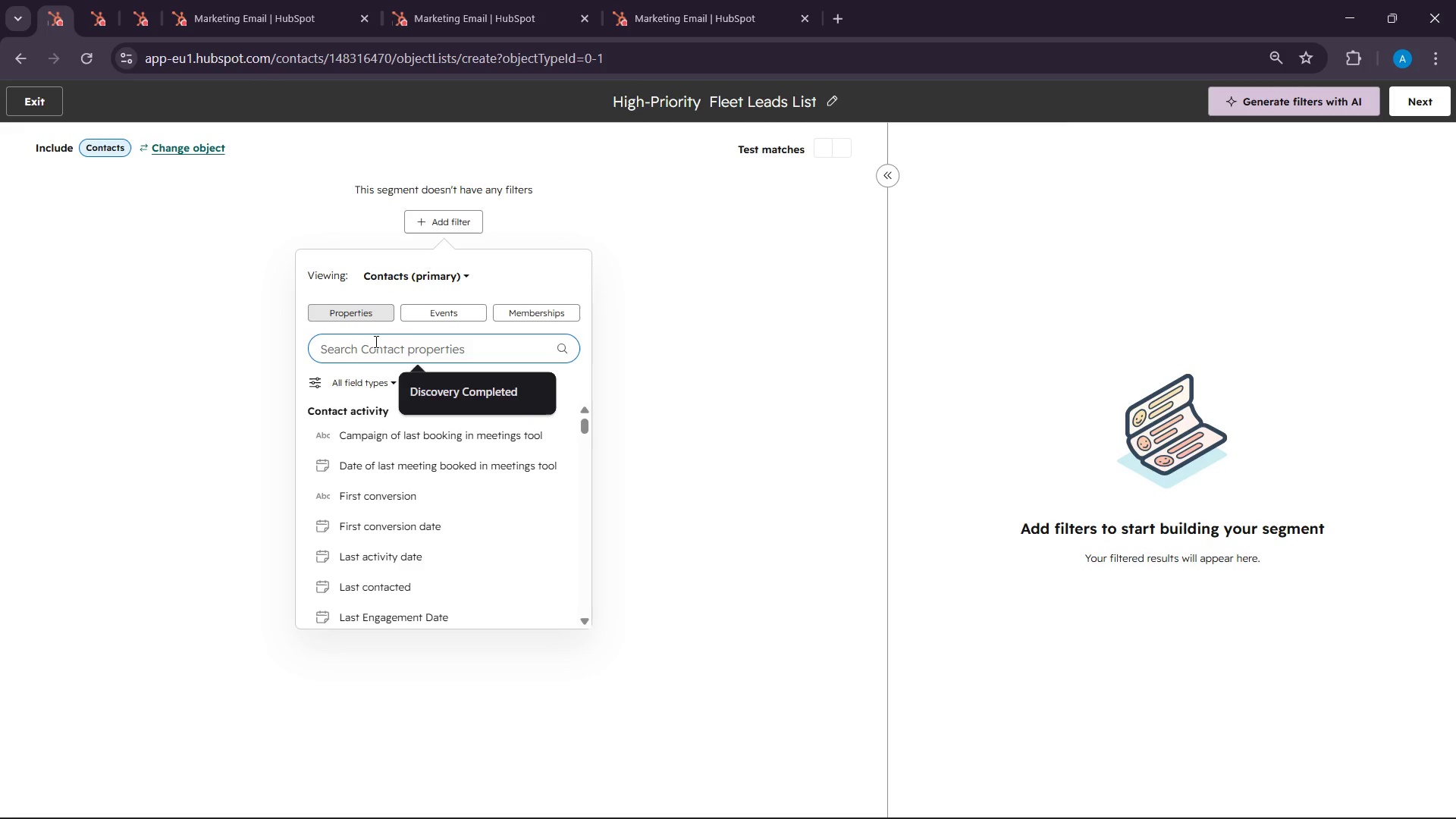 
type(fleet)
 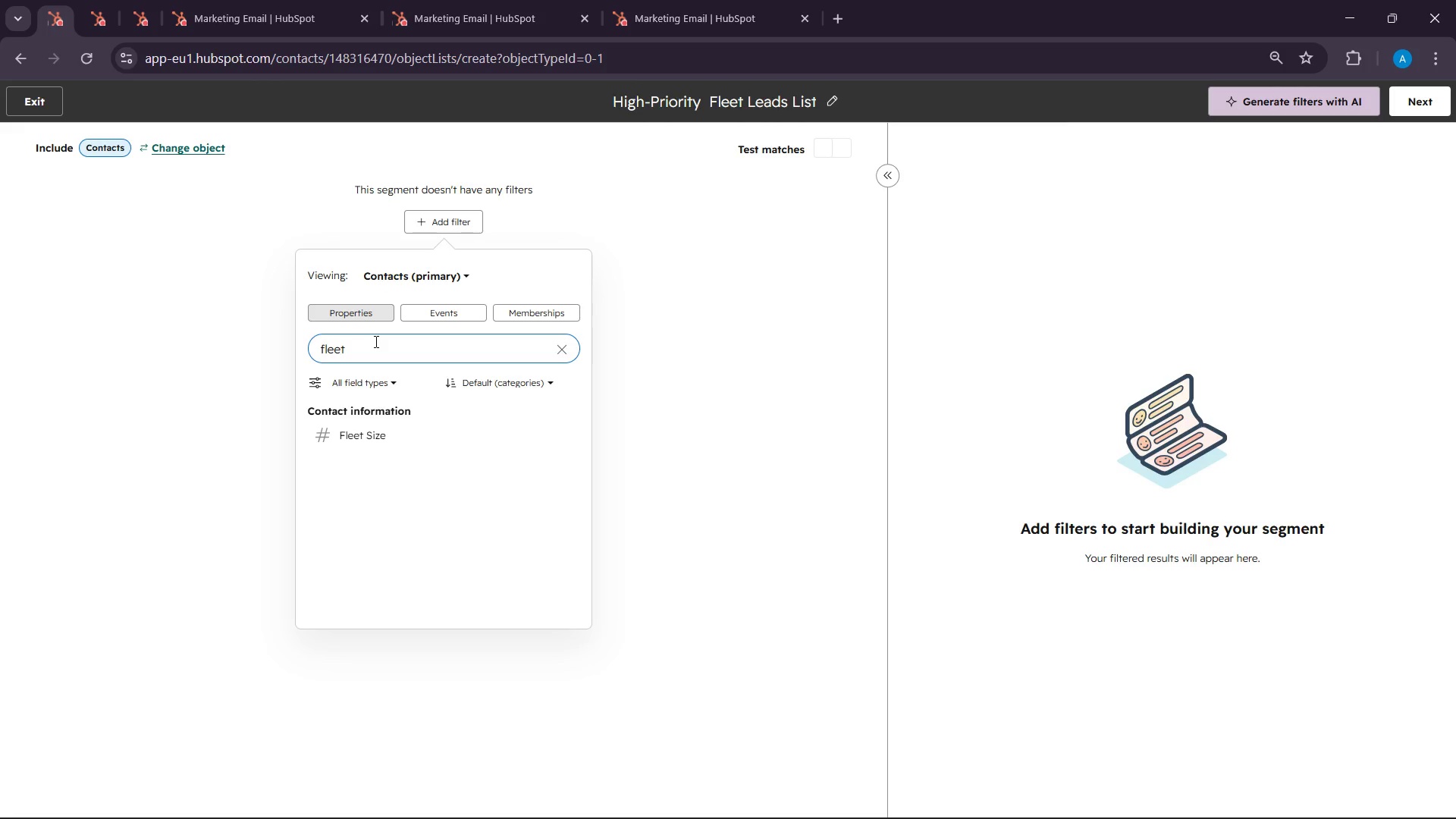 
wait(19.52)
 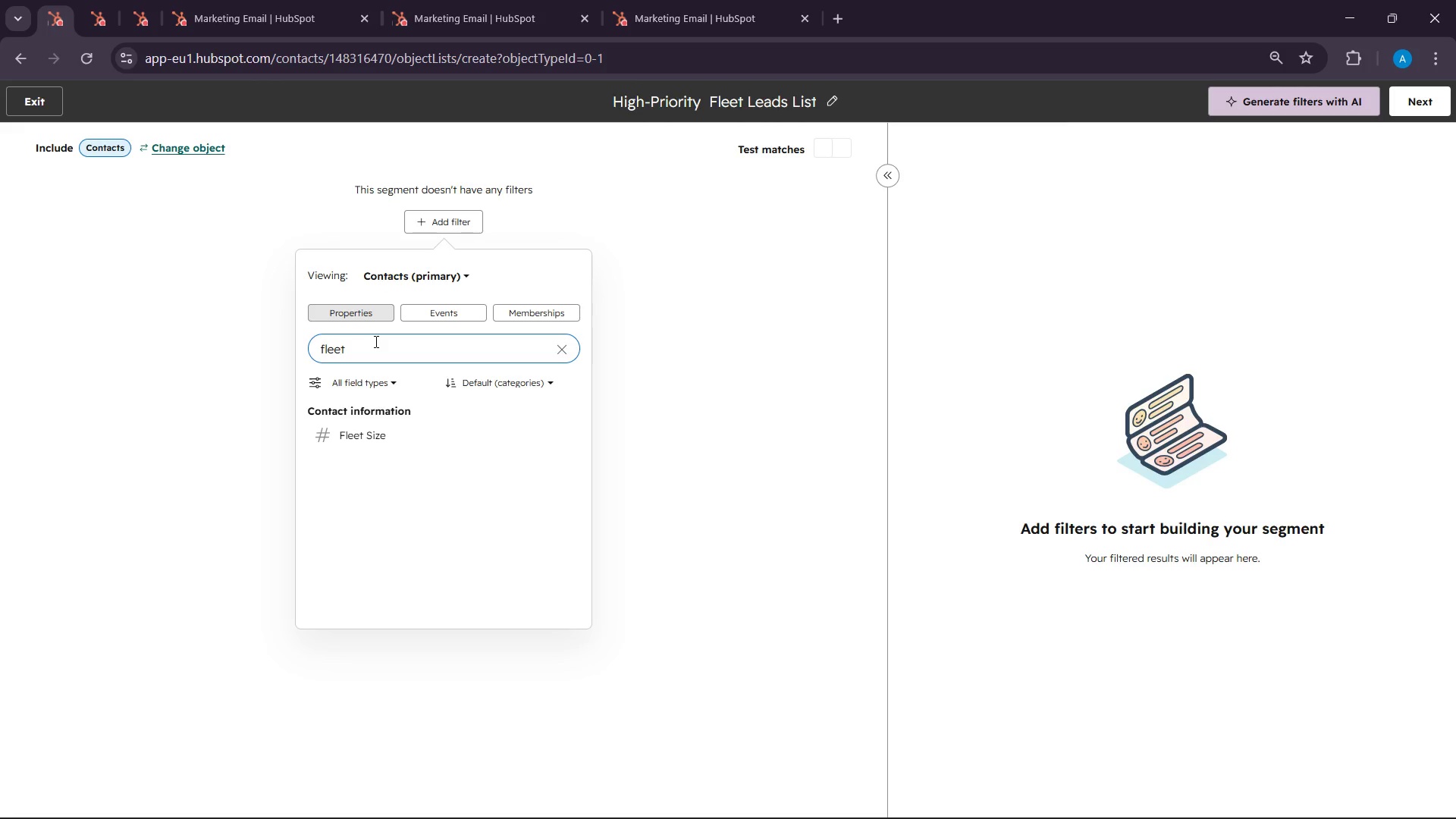 
left_click([830, 89])
 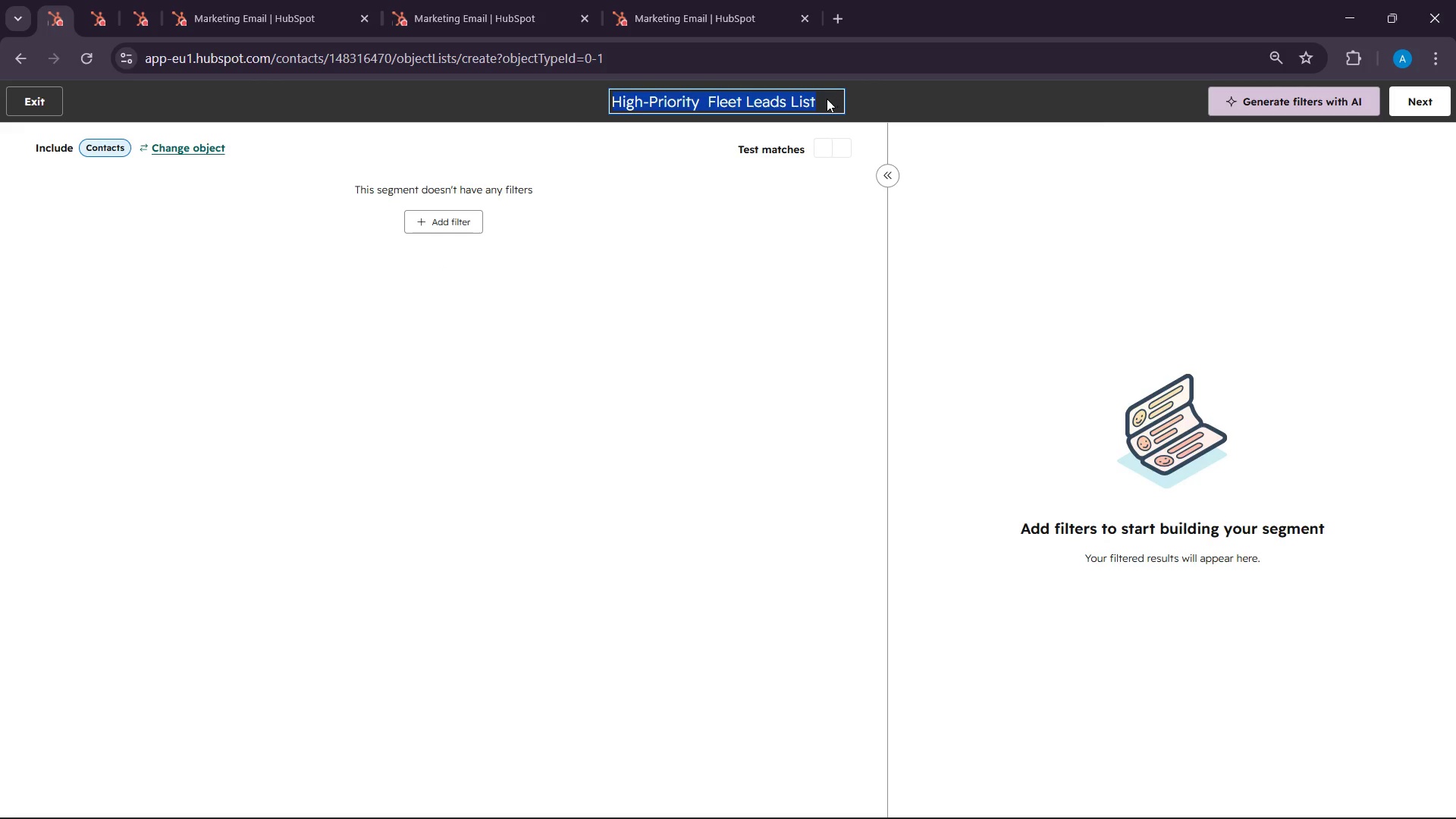 
left_click([827, 99])
 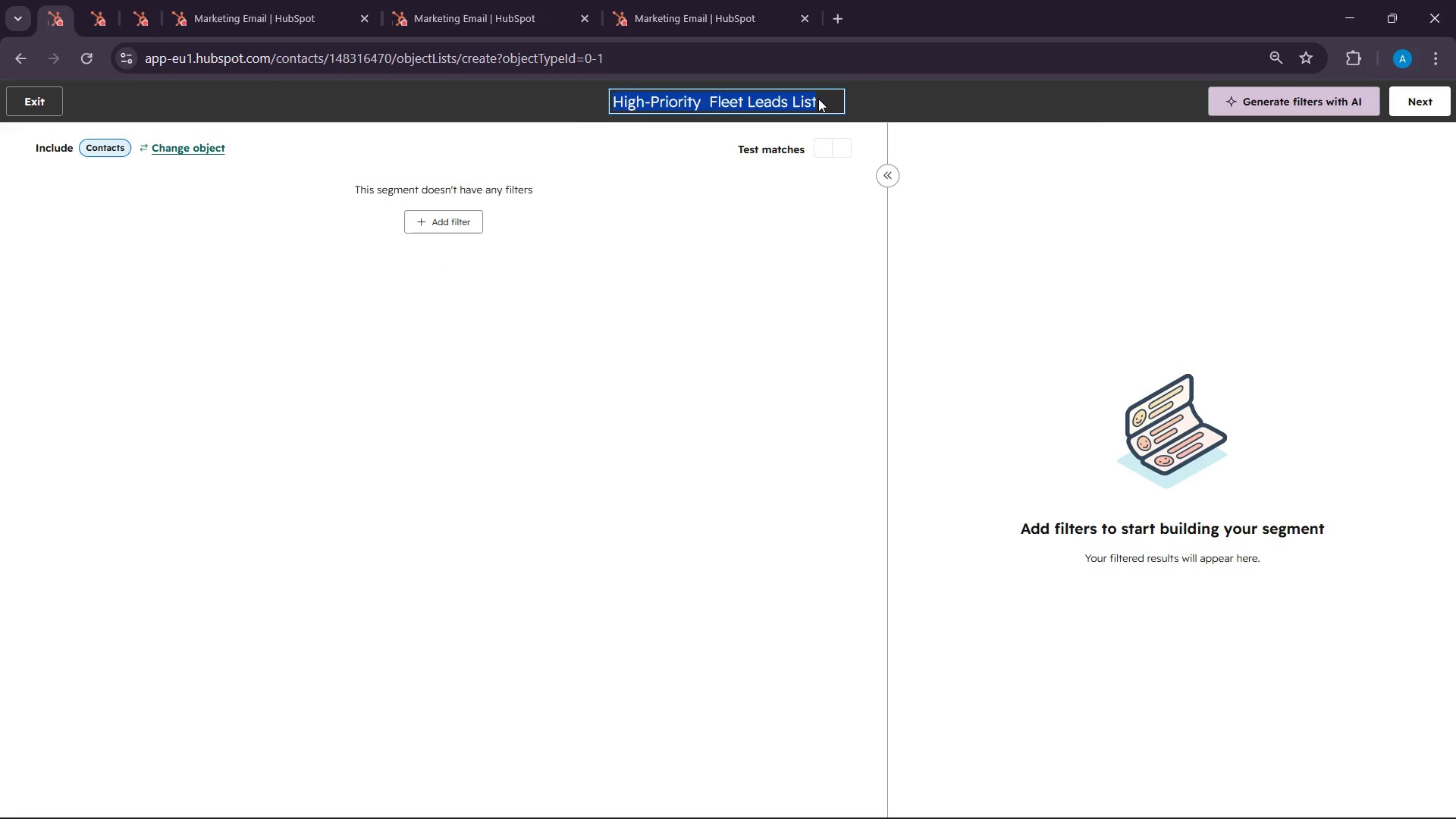 
left_click([818, 99])
 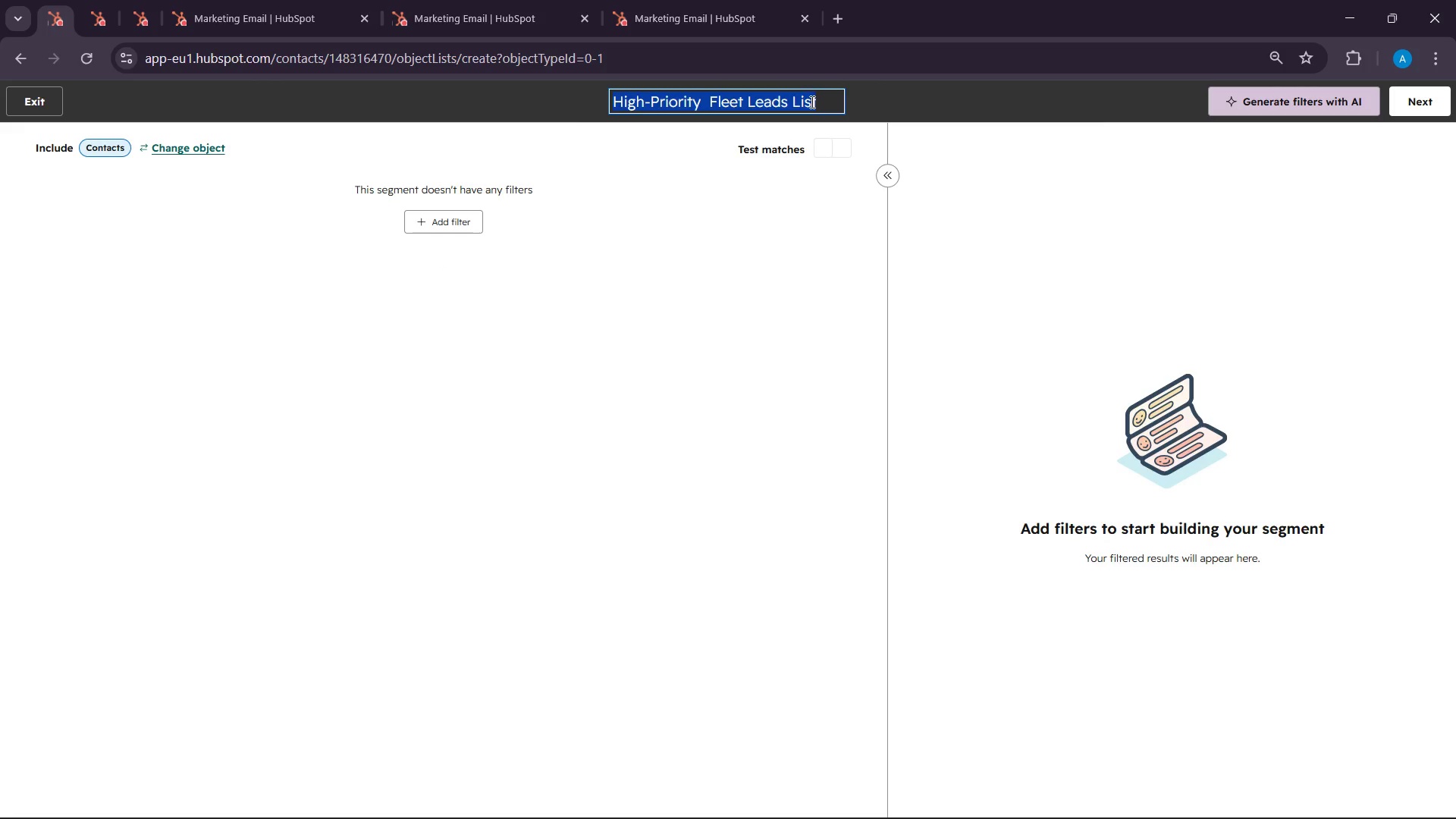 
left_click([811, 102])
 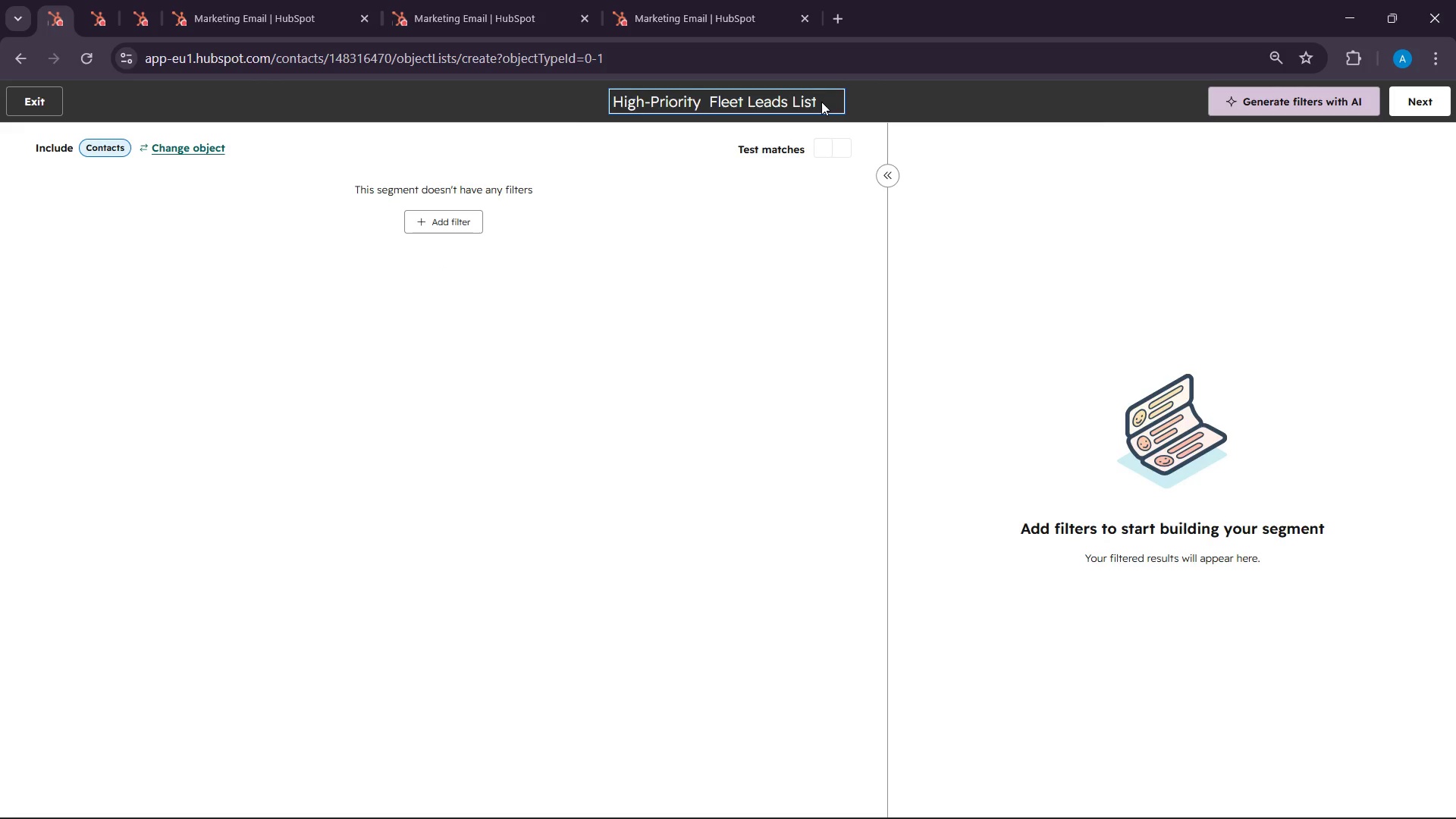 
left_click_drag(start_coordinate=[821, 102], to_coordinate=[817, 101])
 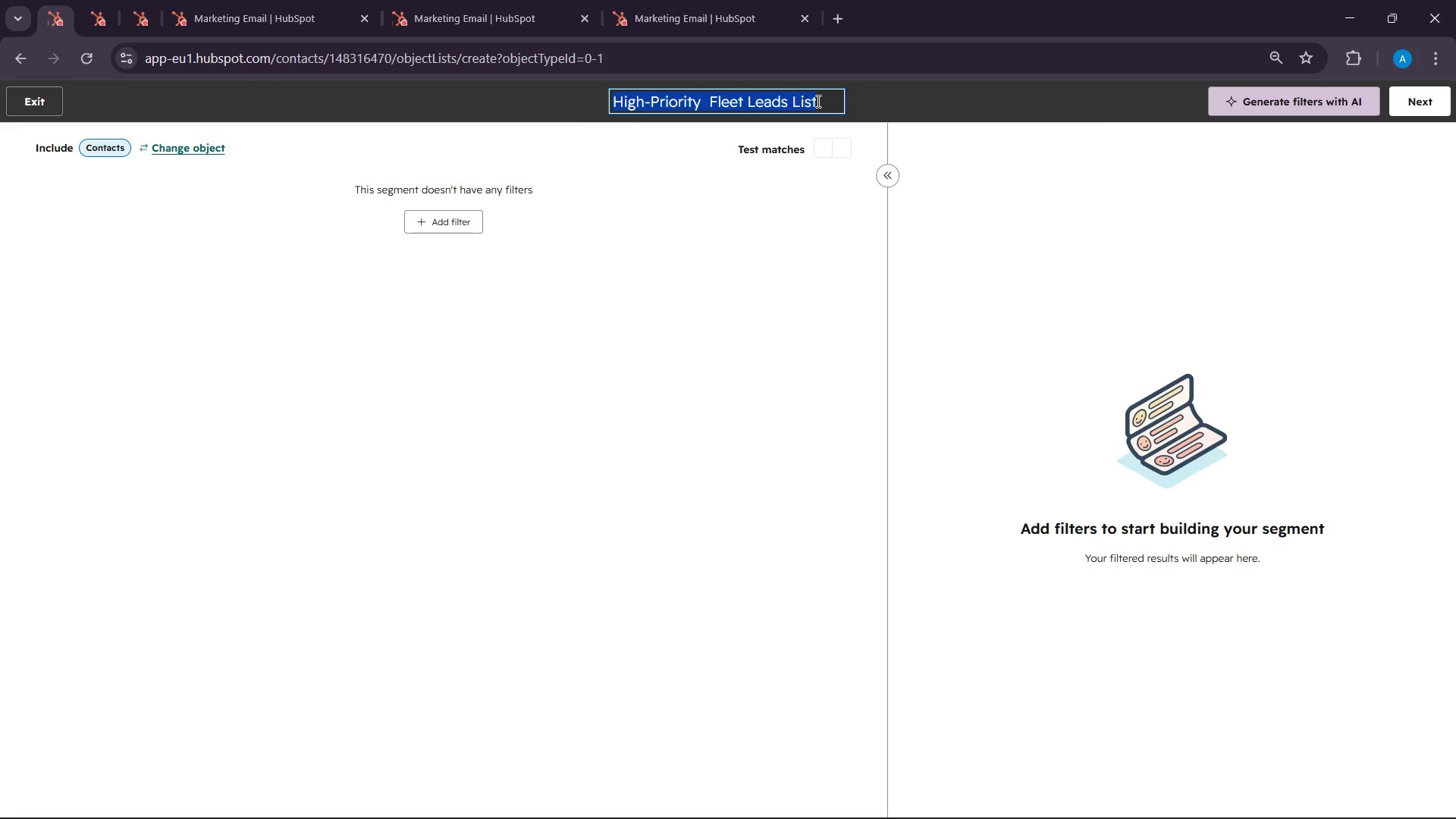 
left_click([817, 101])
 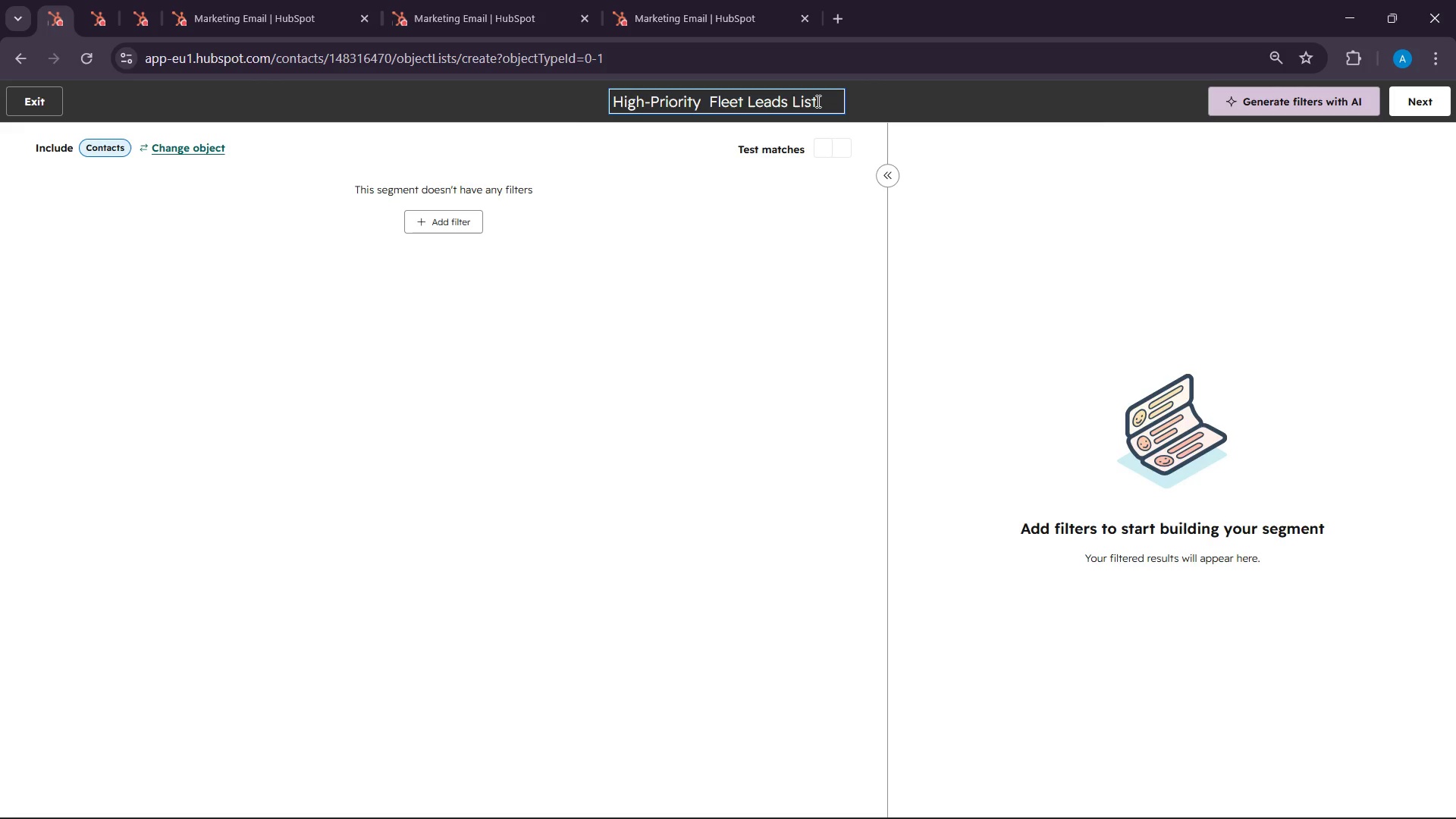 
left_click([814, 101])
 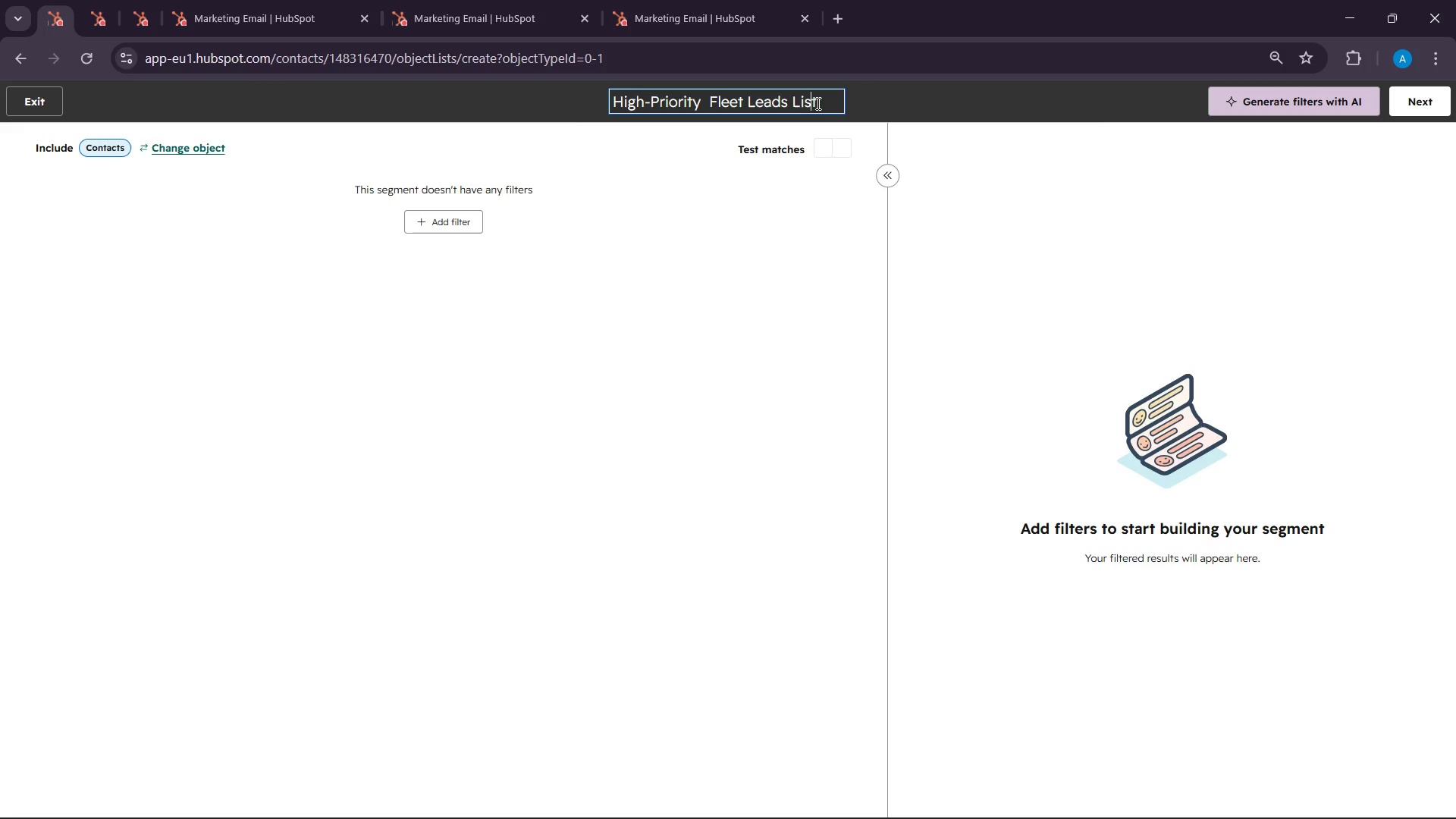 
left_click([818, 105])
 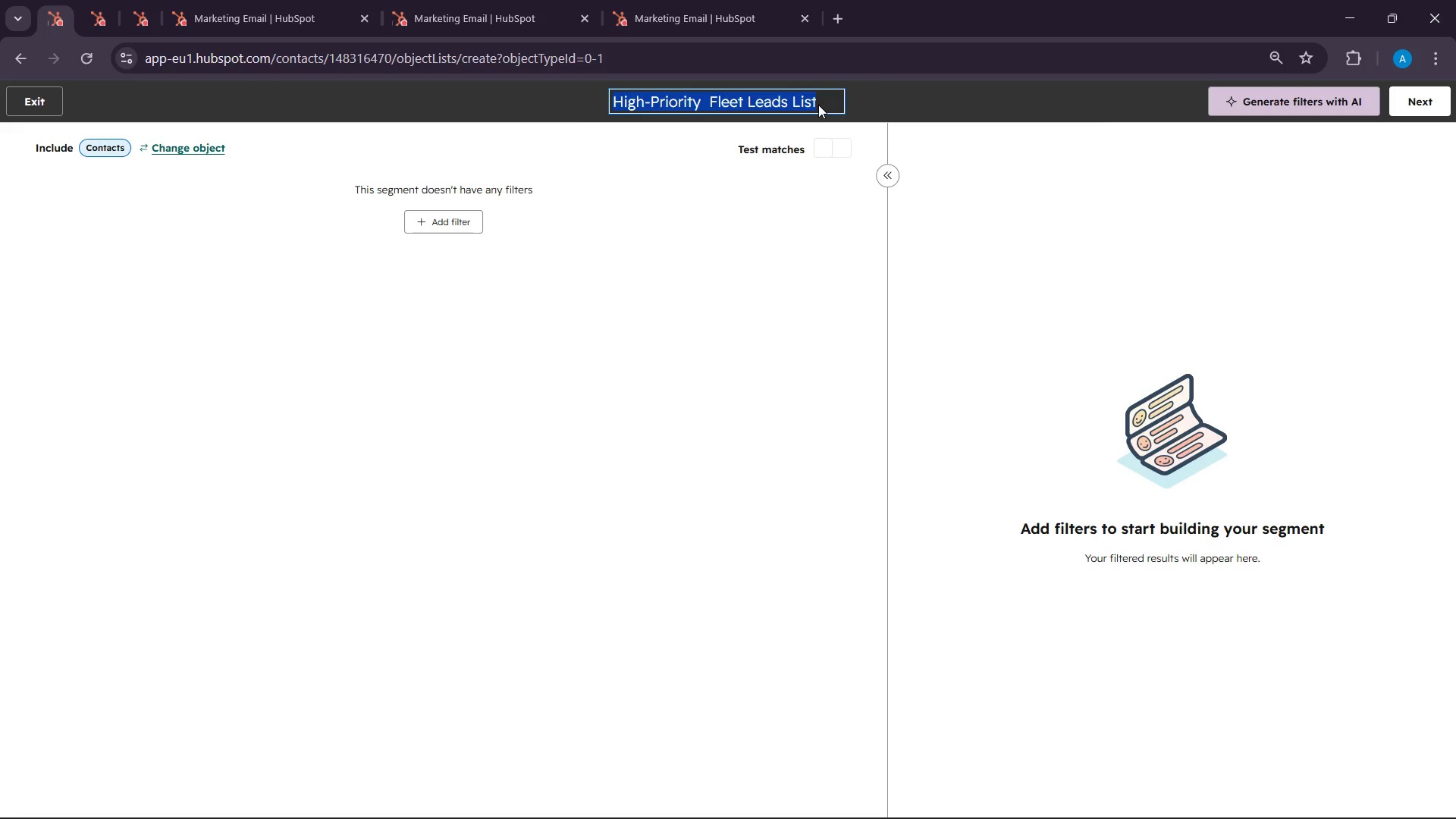 
left_click([818, 105])
 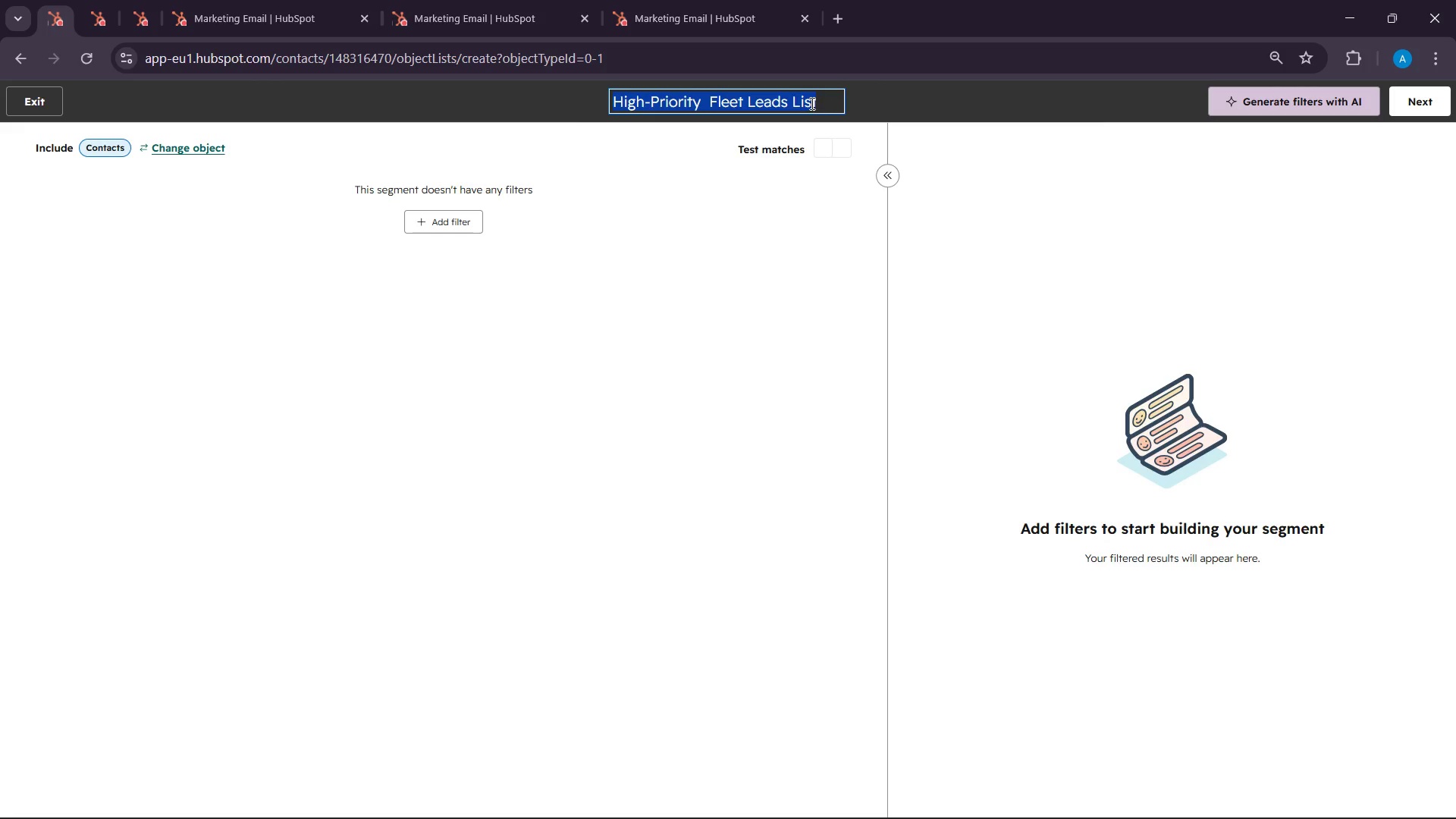 
left_click([811, 103])
 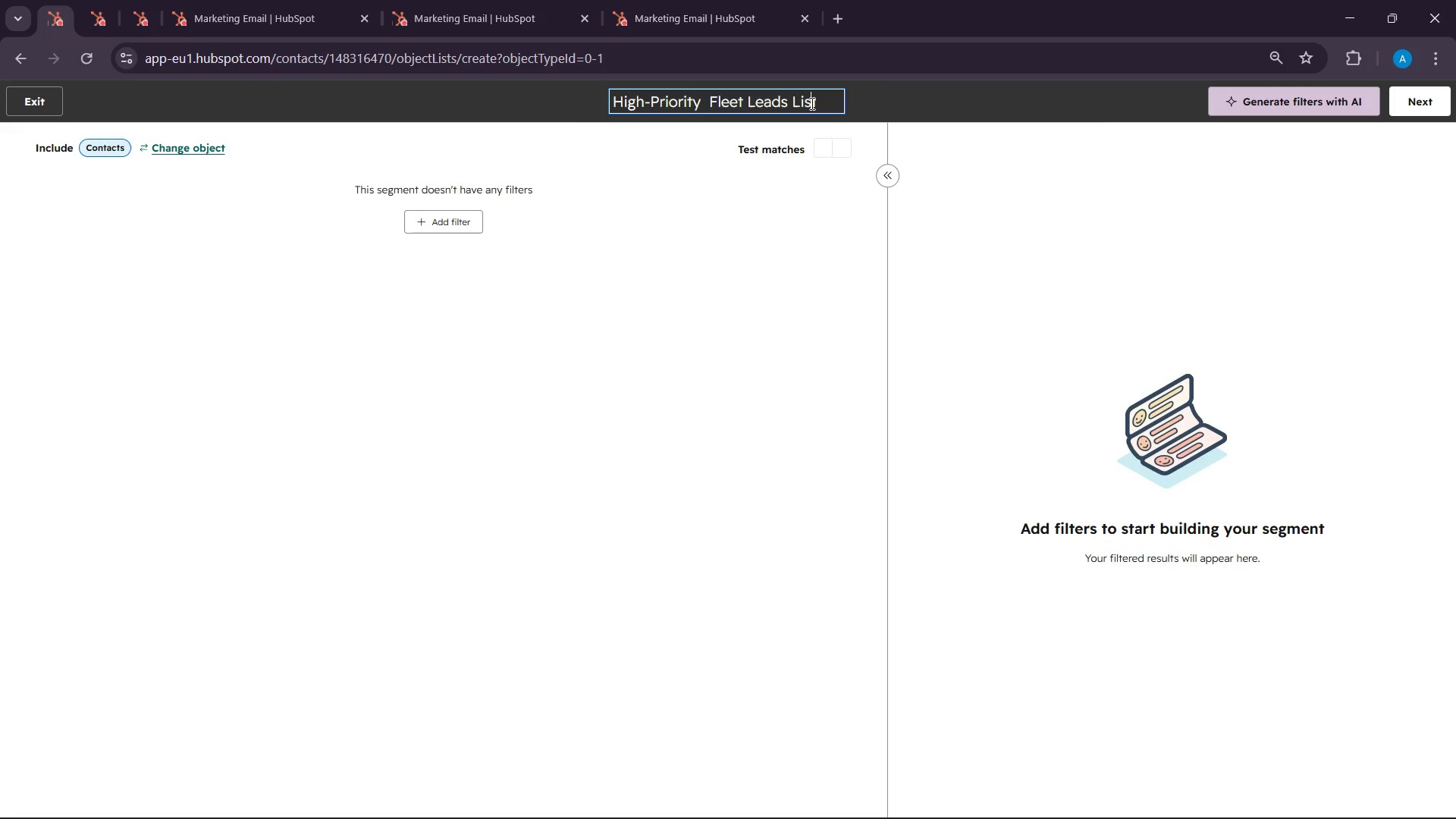 
double_click([811, 103])
 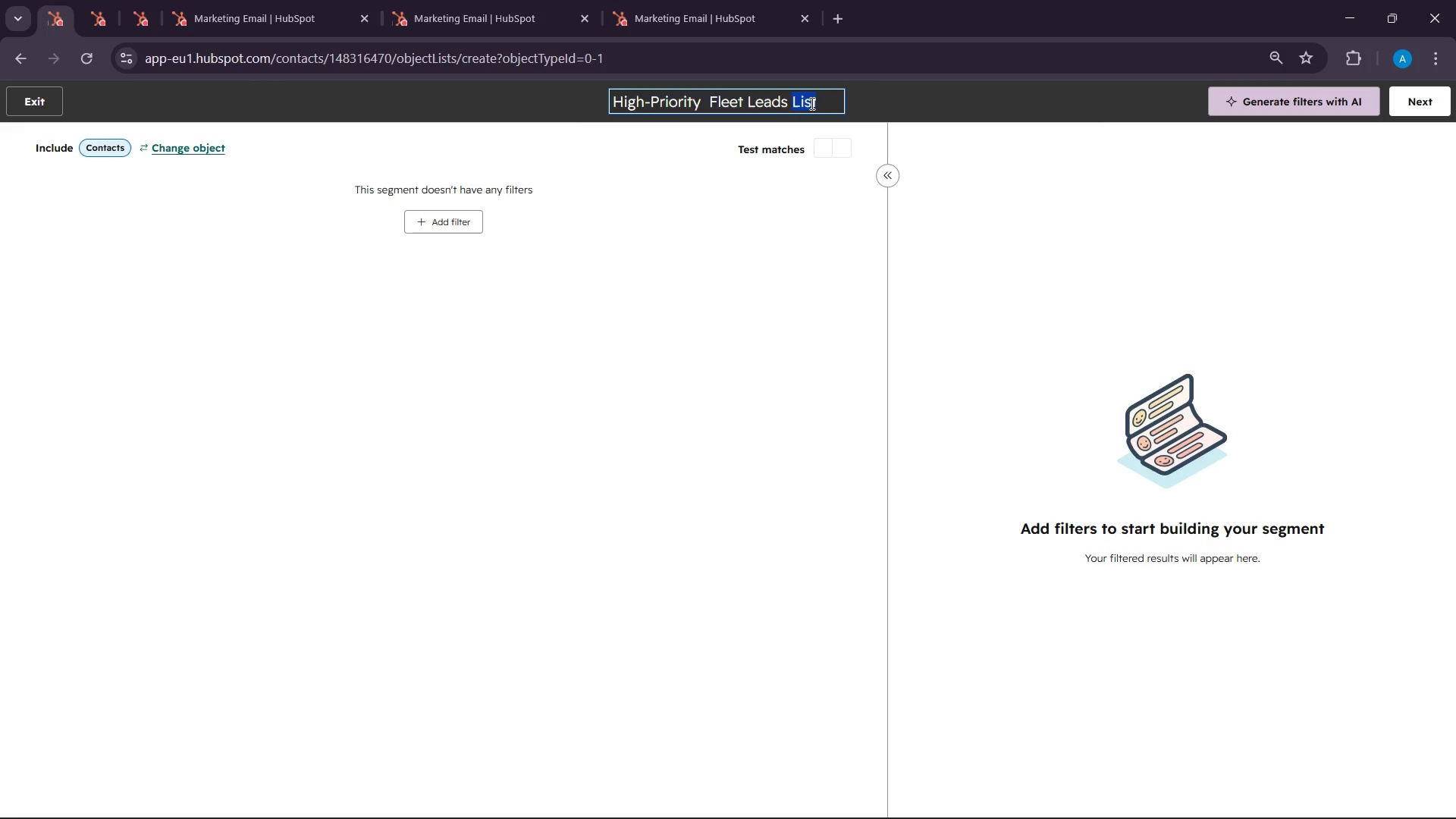 
key(Backspace)
 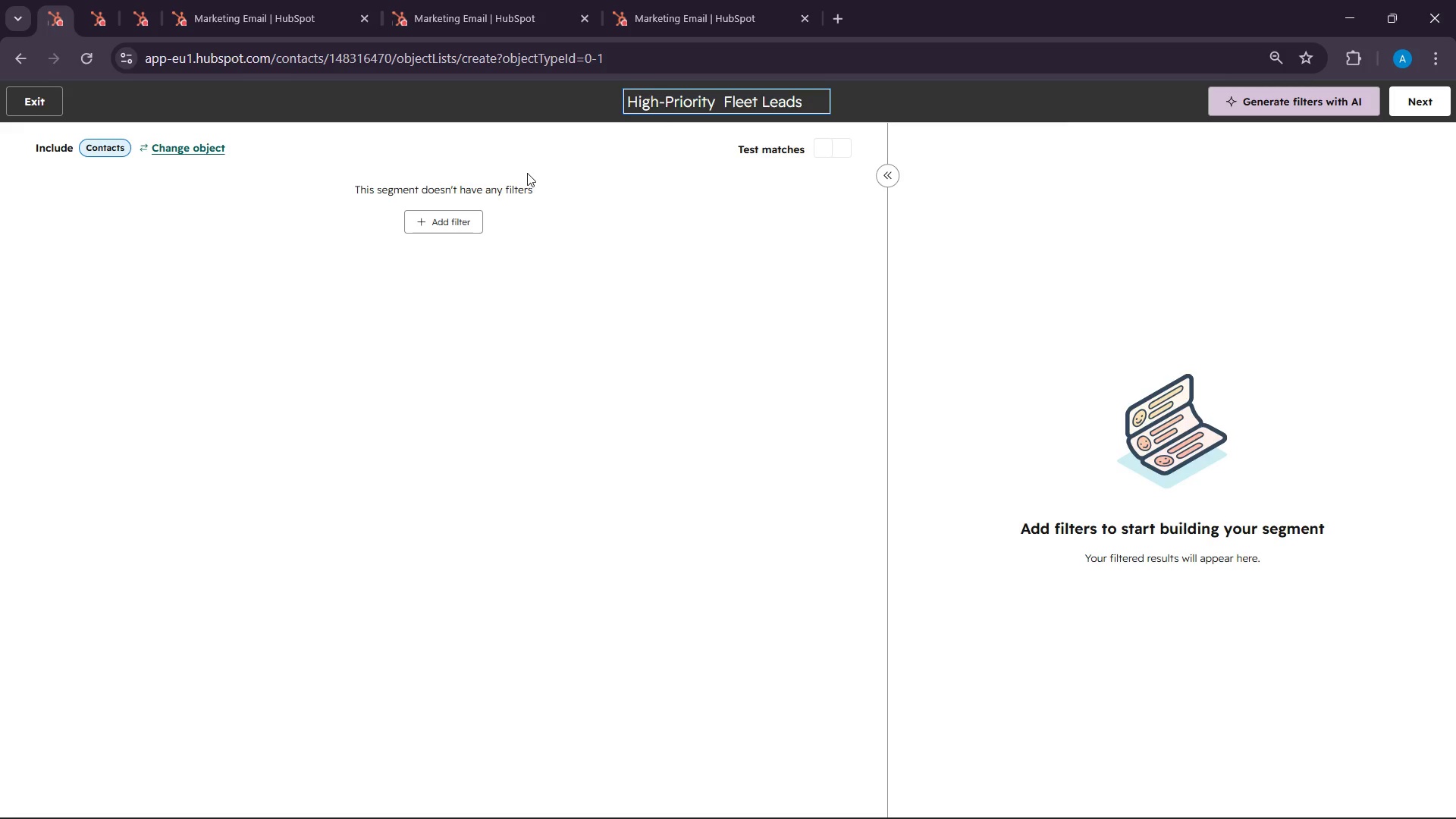 
left_click([462, 224])
 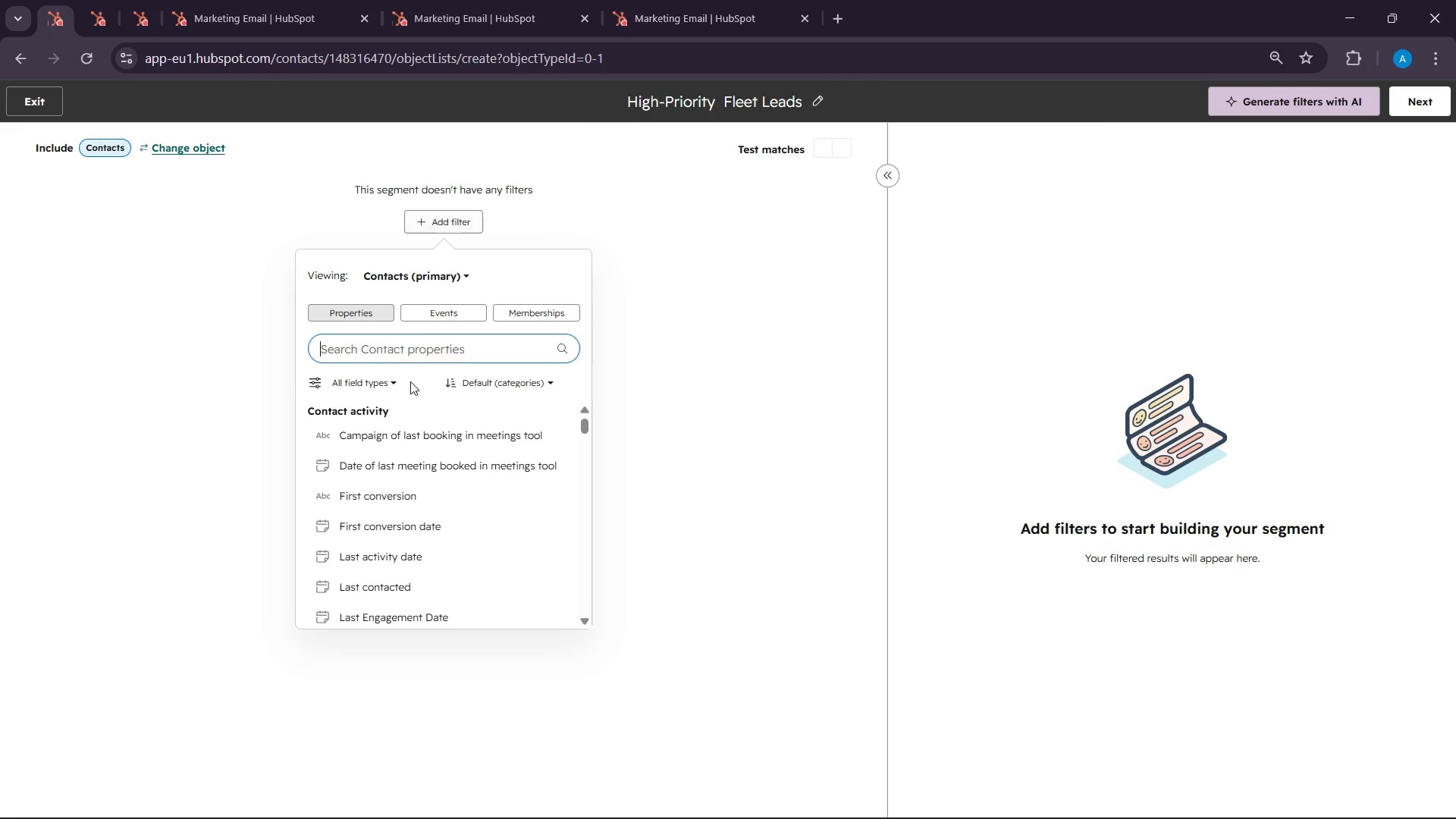 
left_click([394, 337])
 